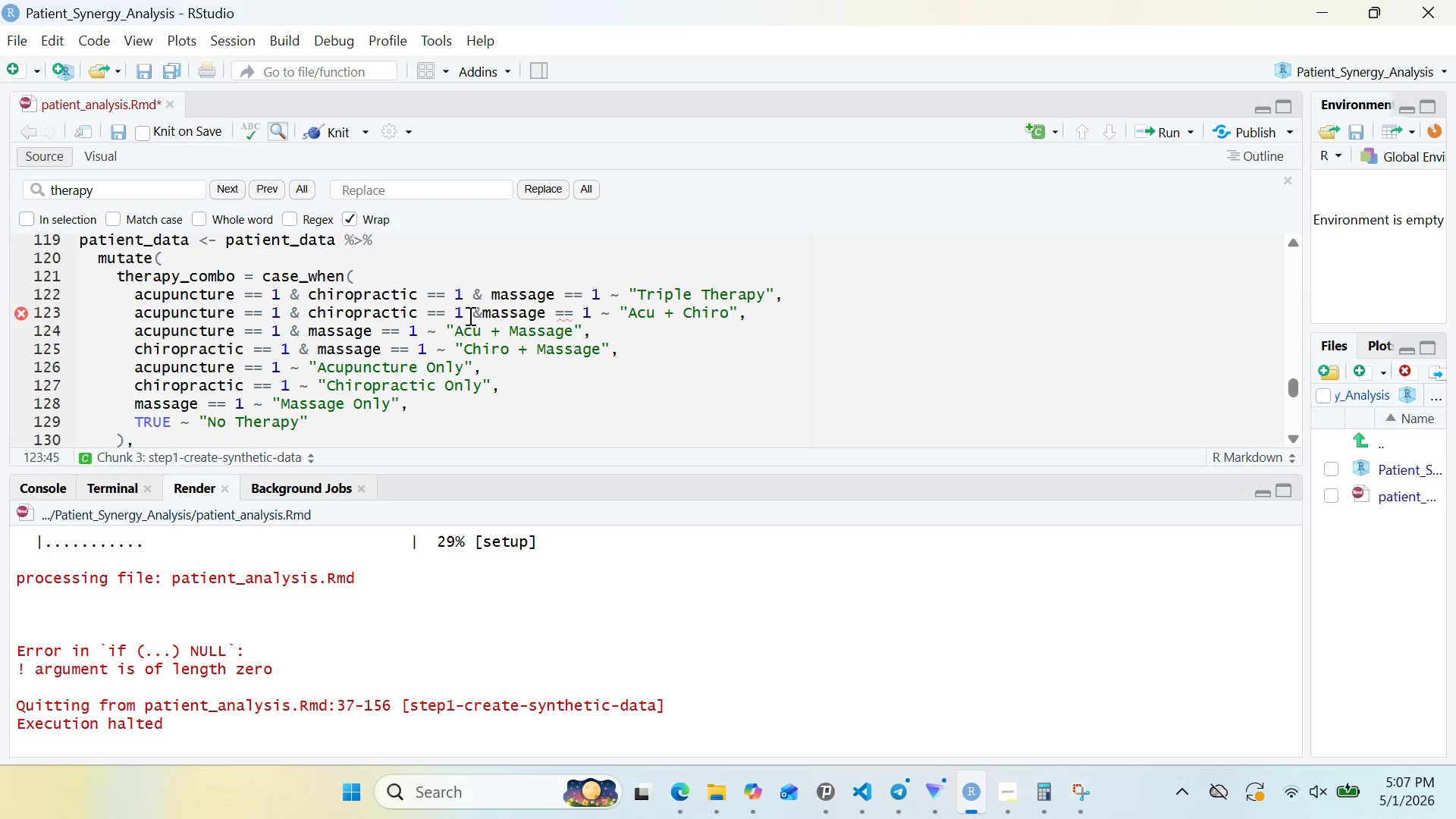 
key(Space)
 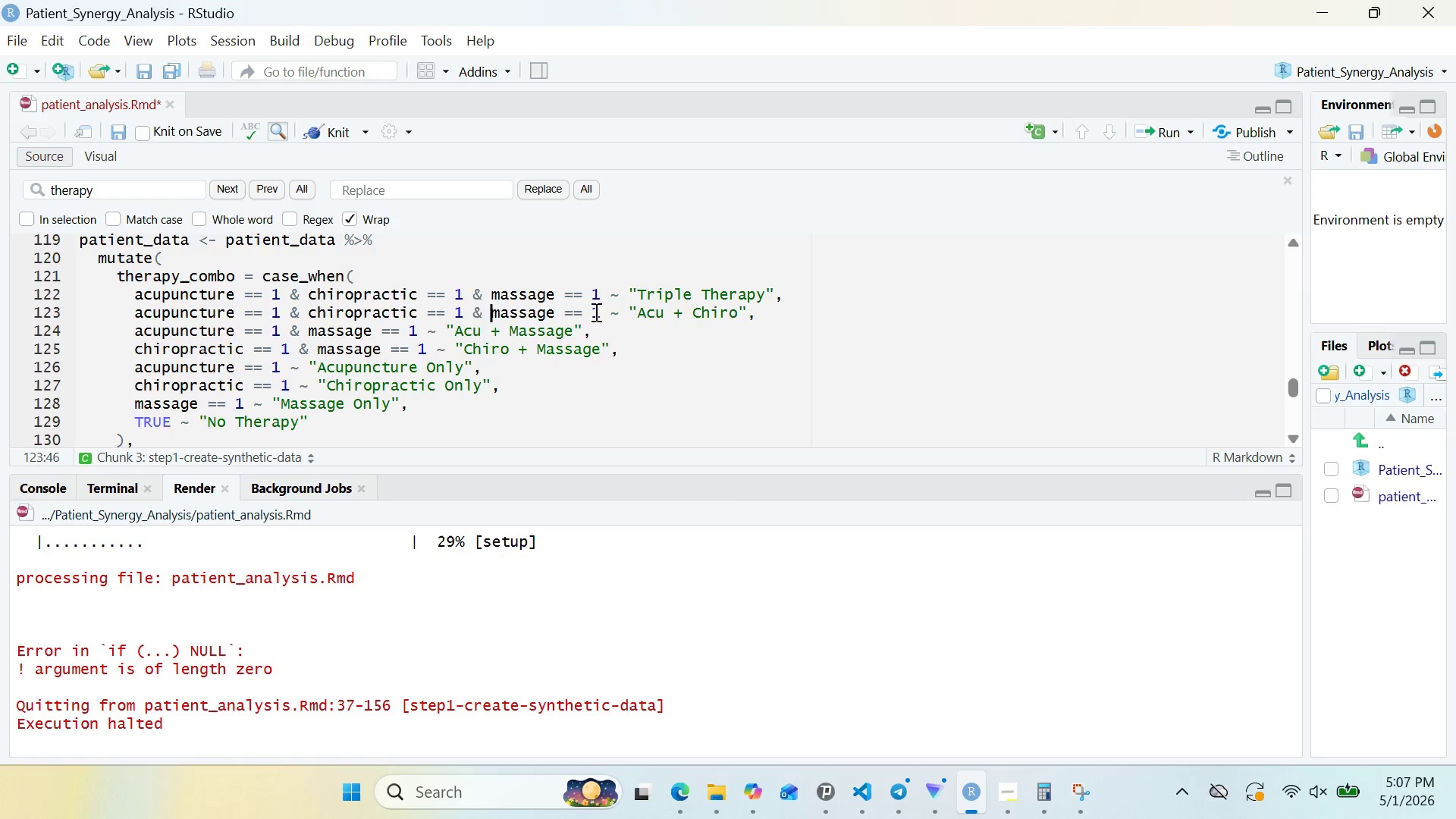 
left_click([598, 309])
 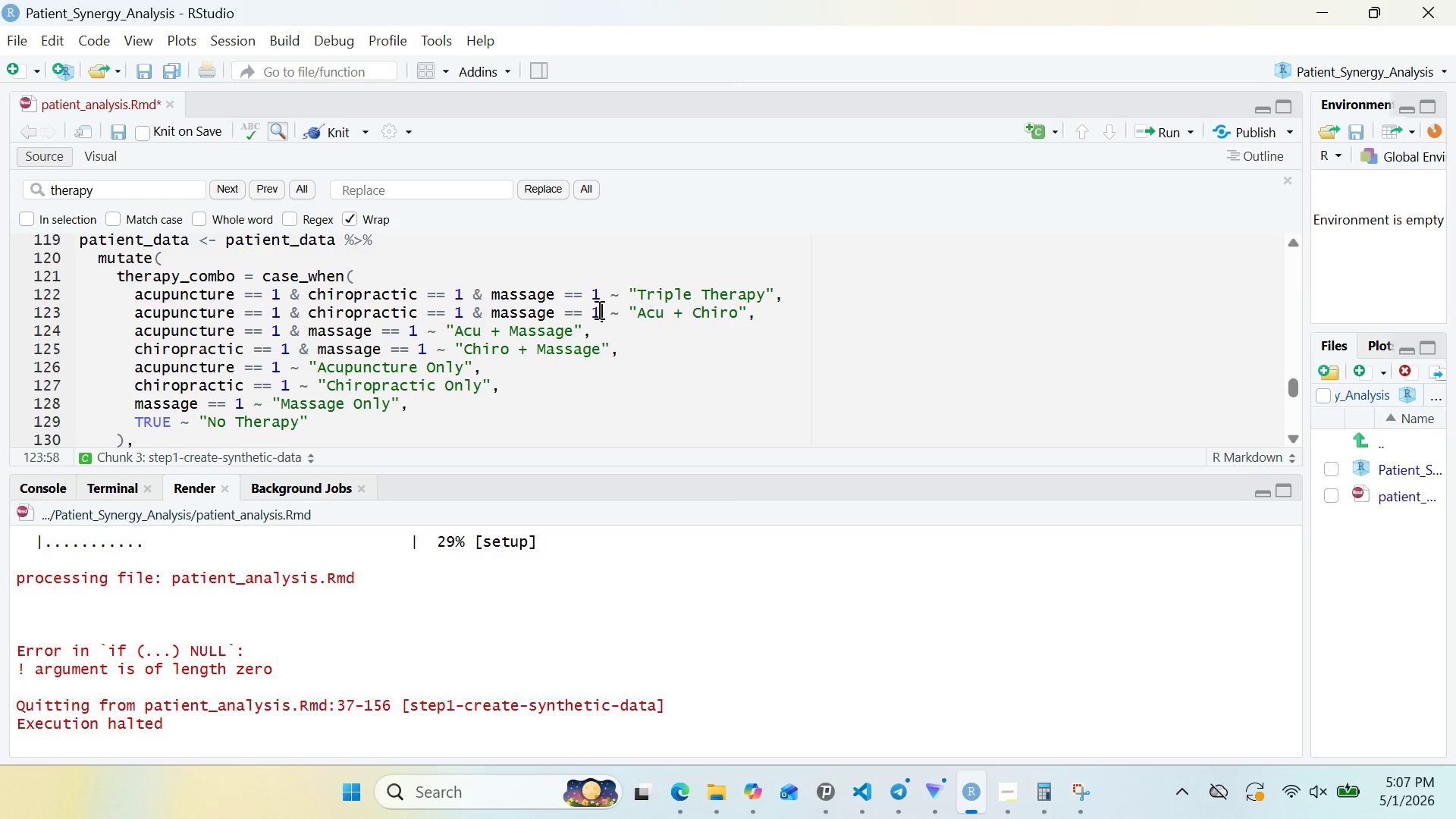 
key(Backspace)
 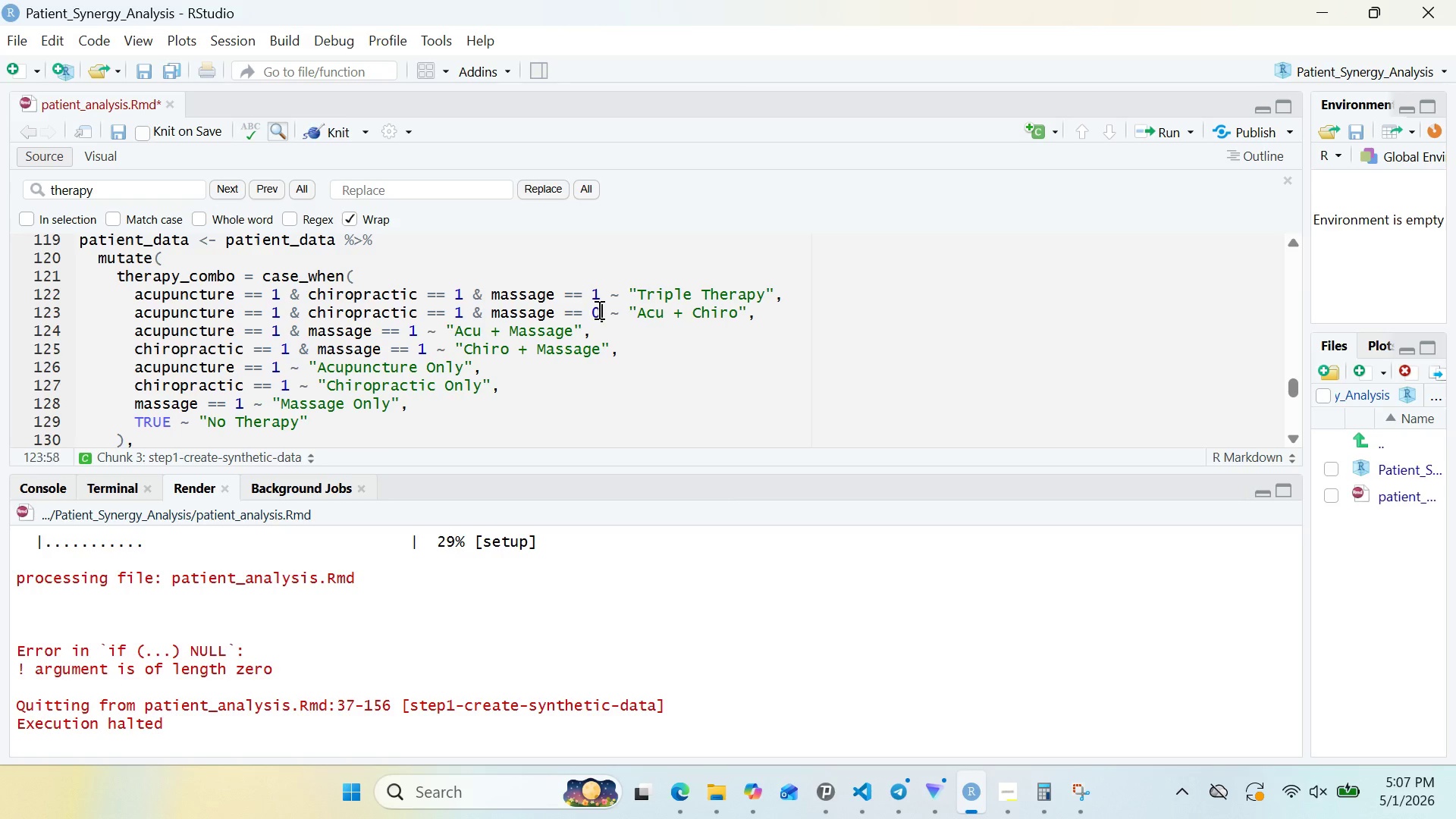 
key(0)
 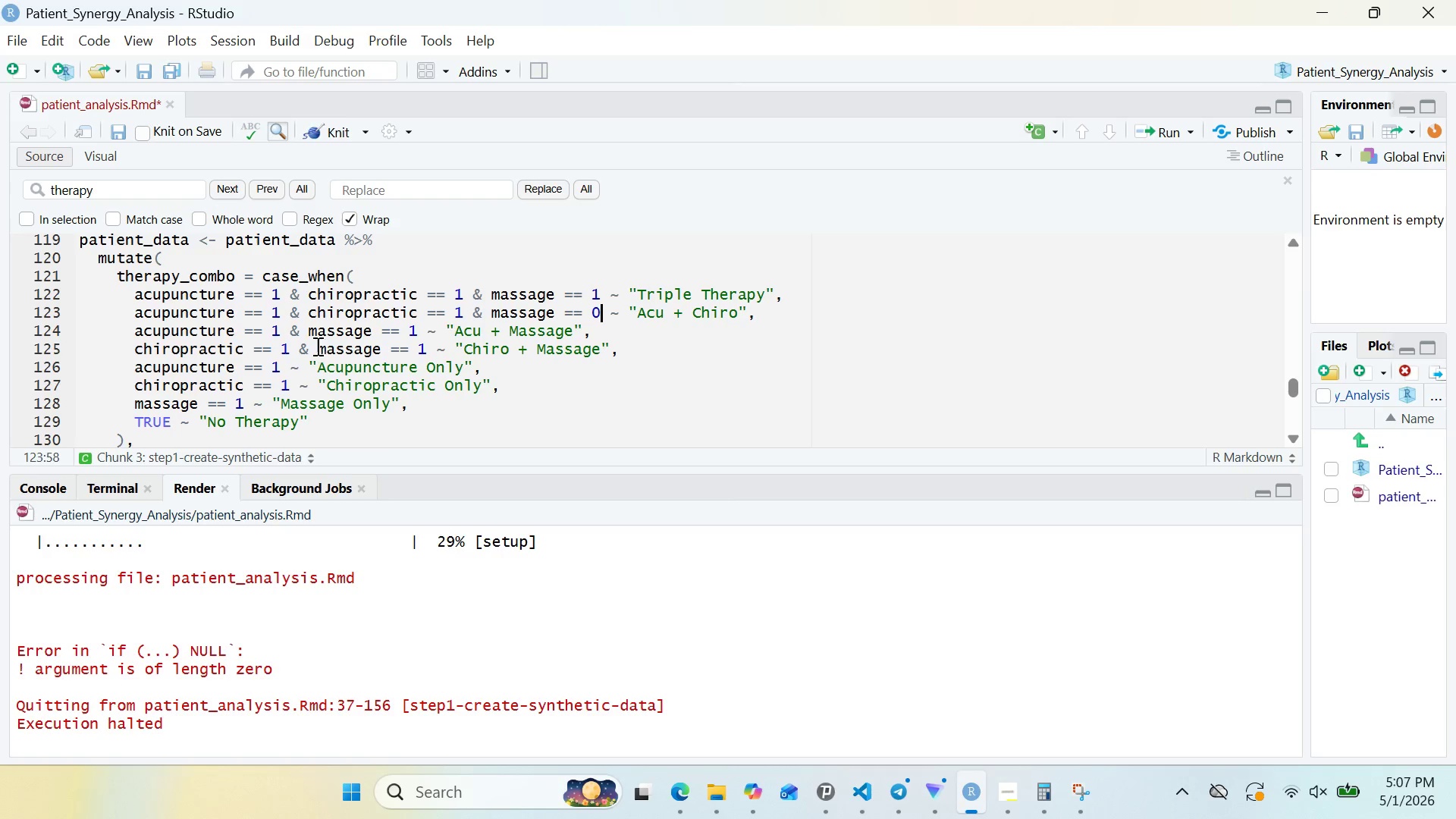 
wait(6.12)
 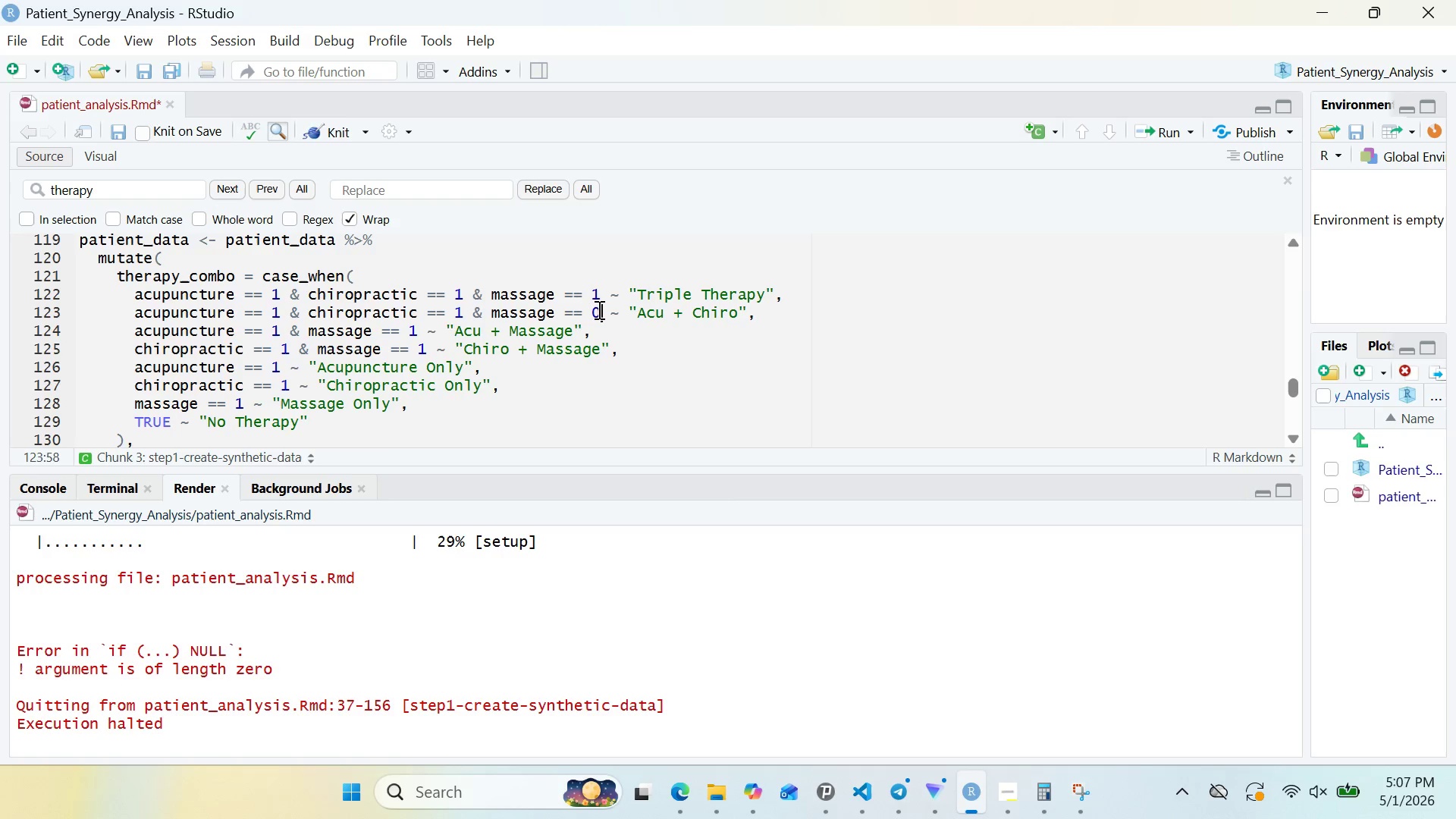 
left_click_drag(start_coordinate=[309, 313], to_coordinate=[484, 314])
 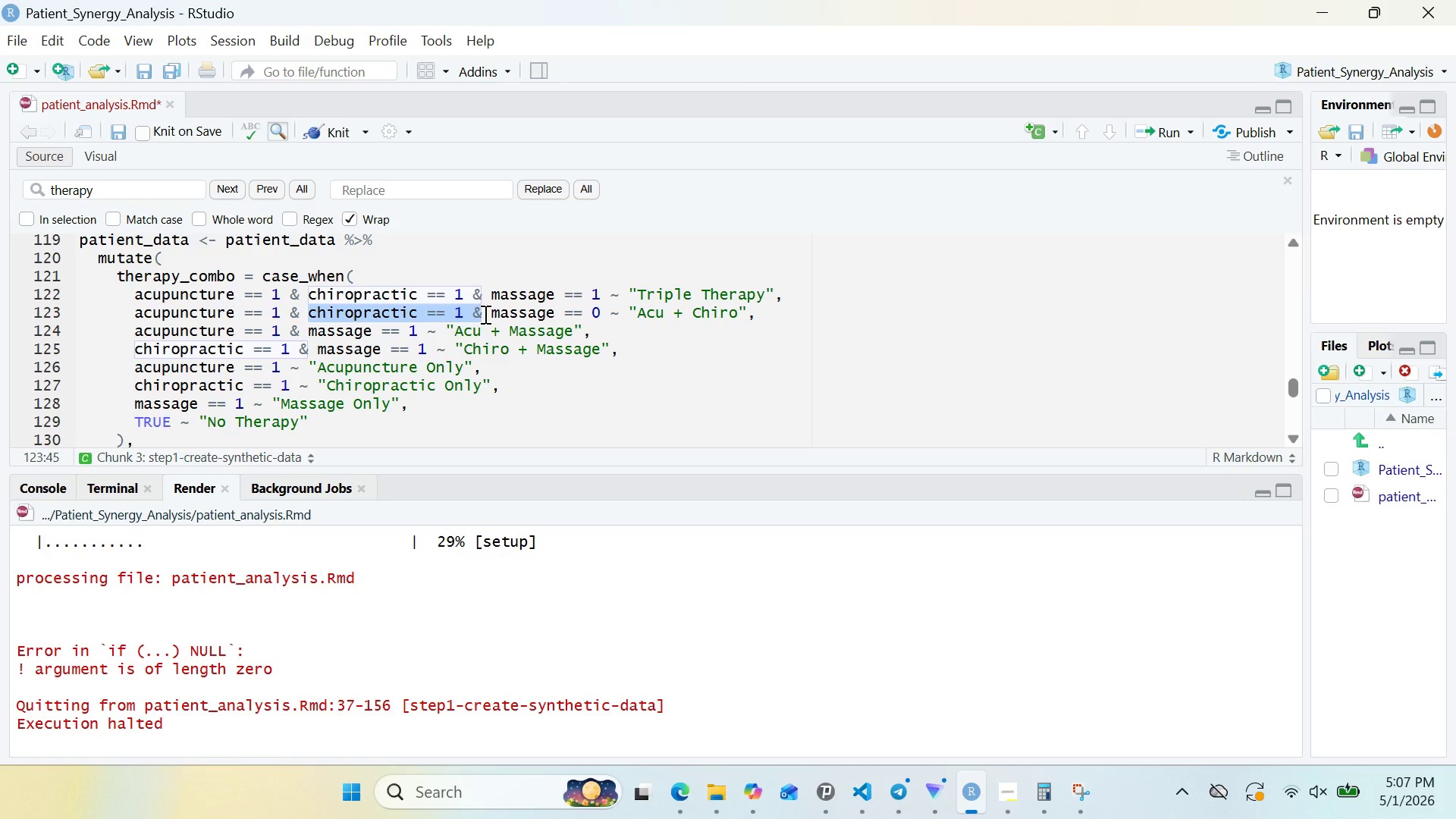 
key(Control+C)
 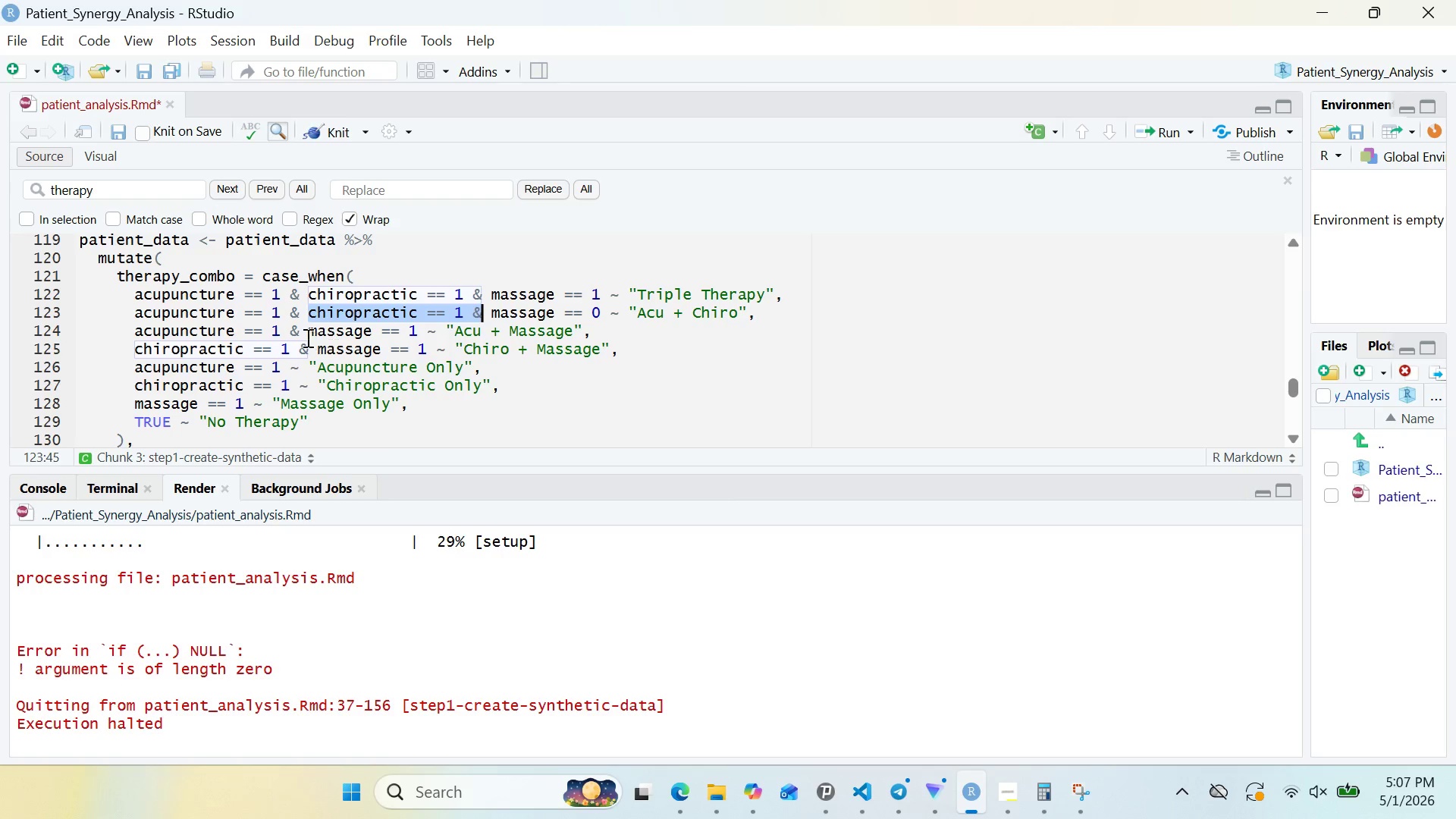 
left_click([300, 333])
 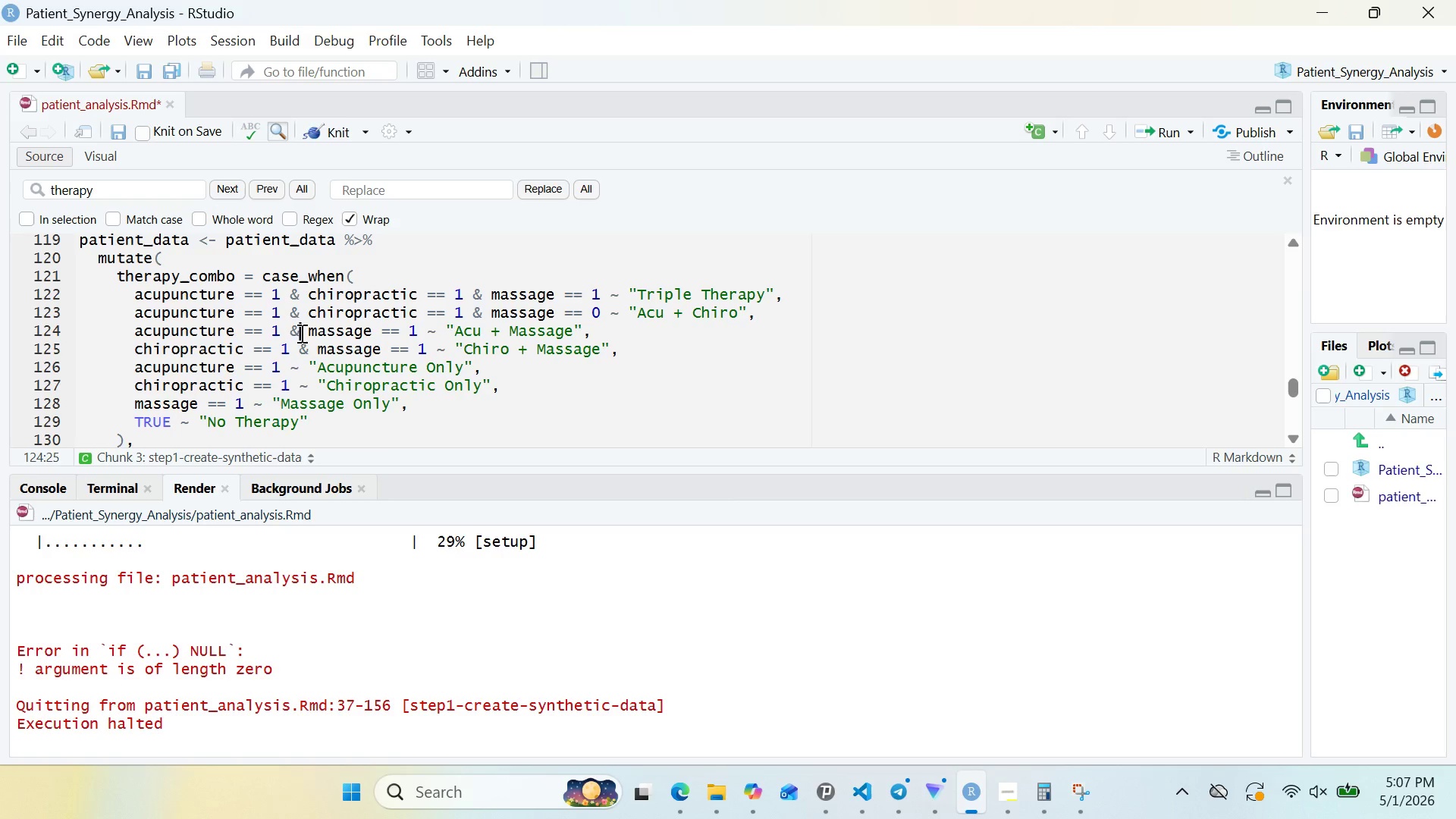 
key(Control+V)
 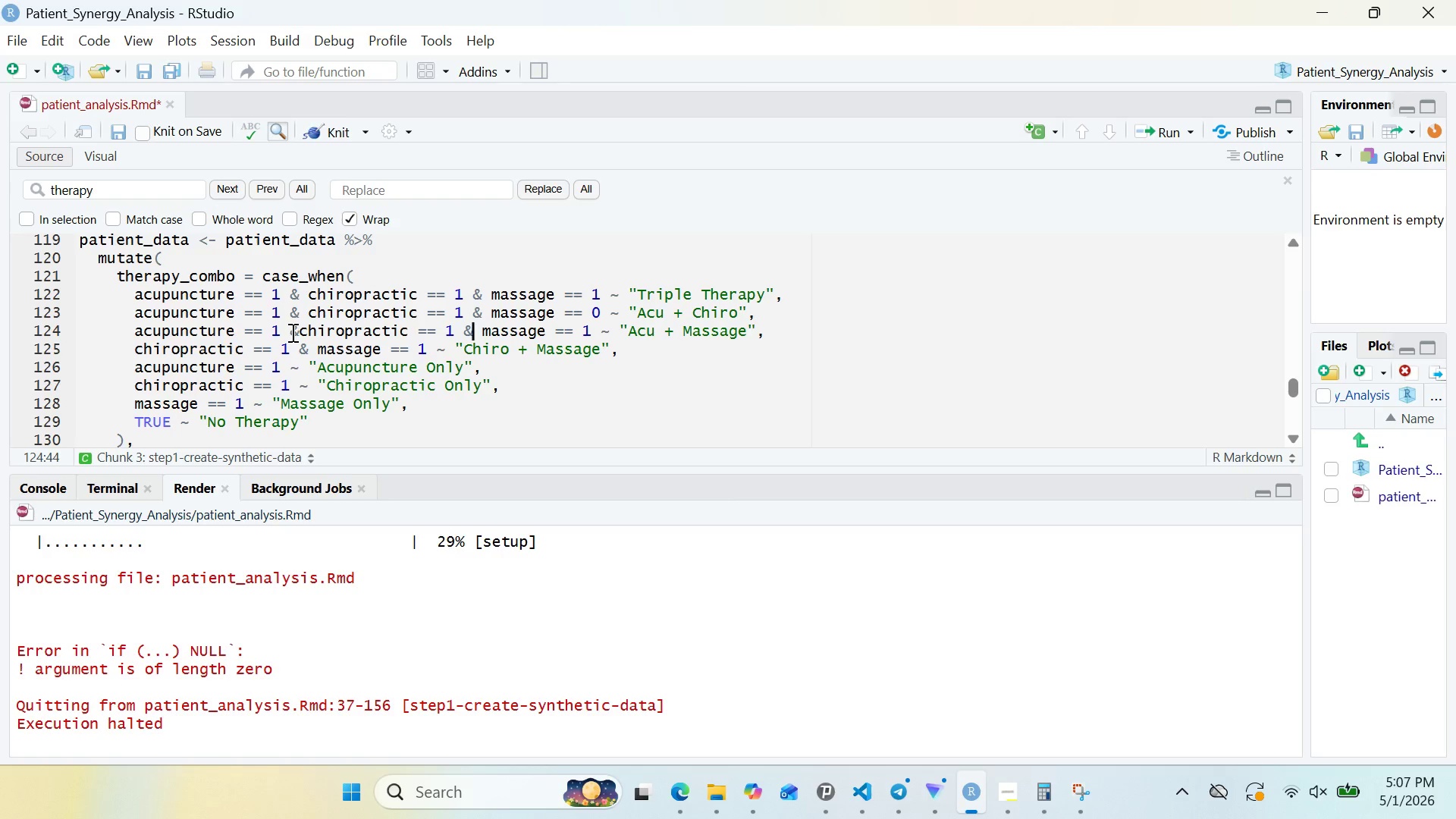 
wait(6.7)
 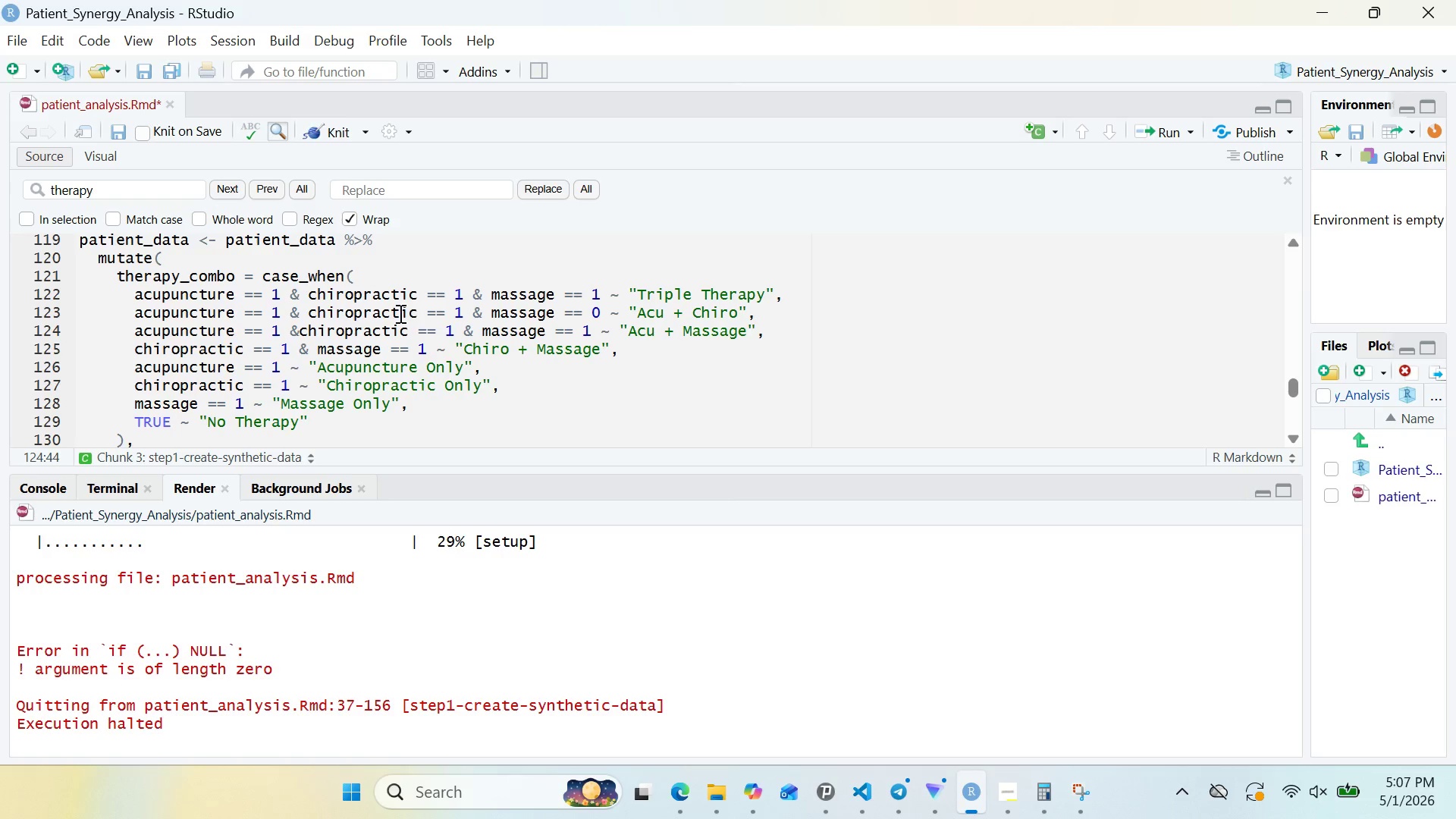 
left_click([300, 332])
 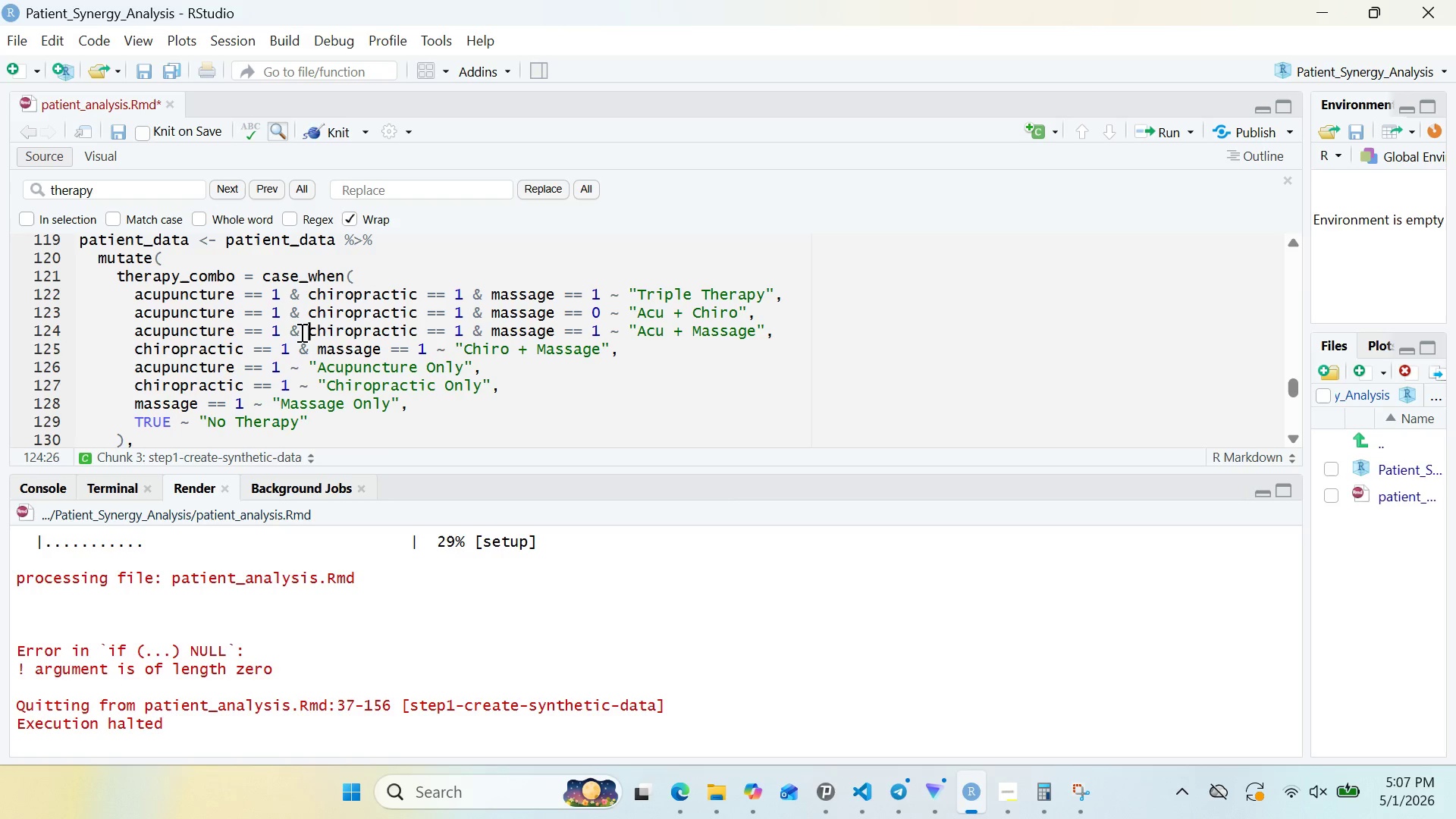 
key(Space)
 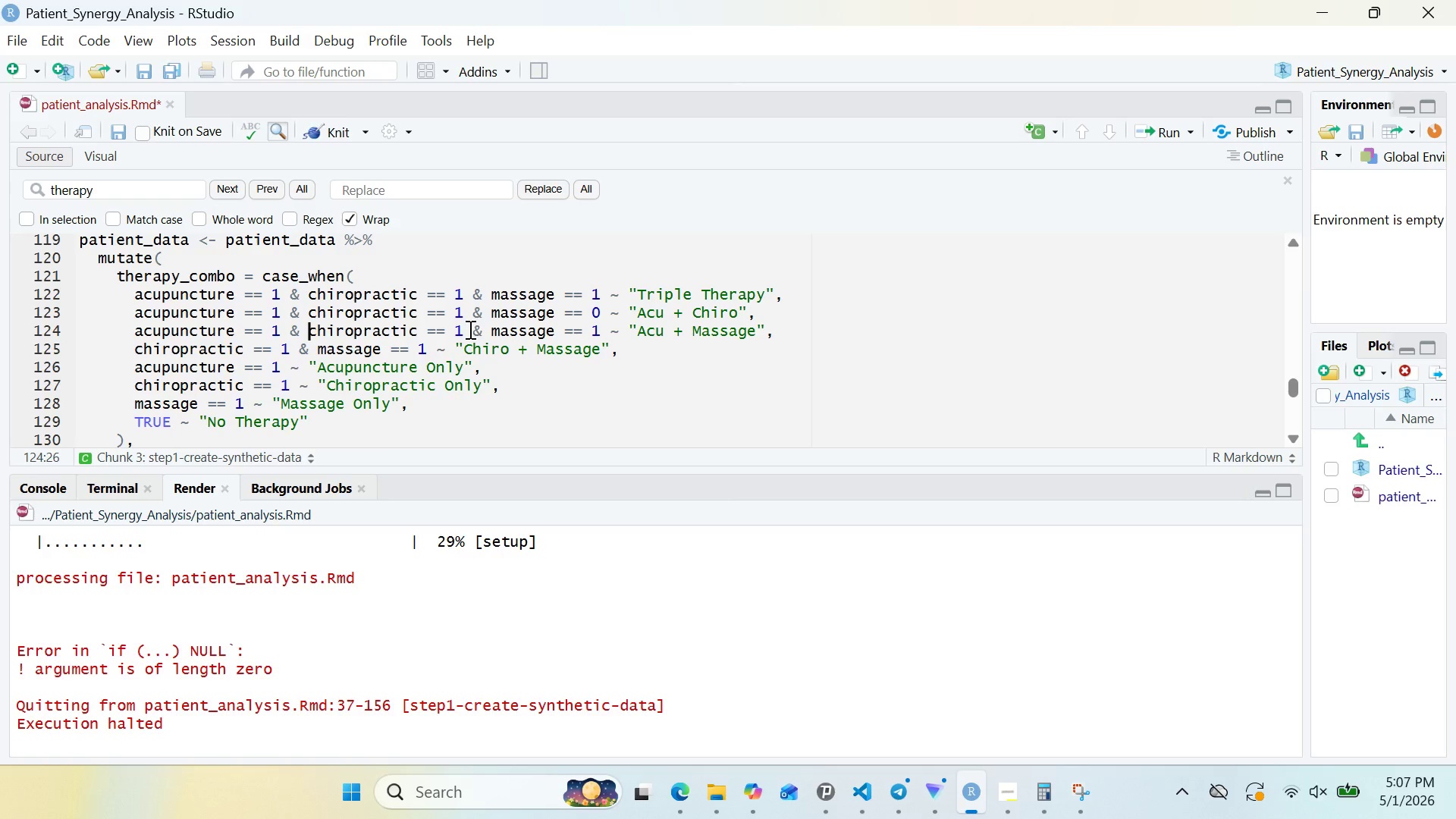 
left_click([460, 333])
 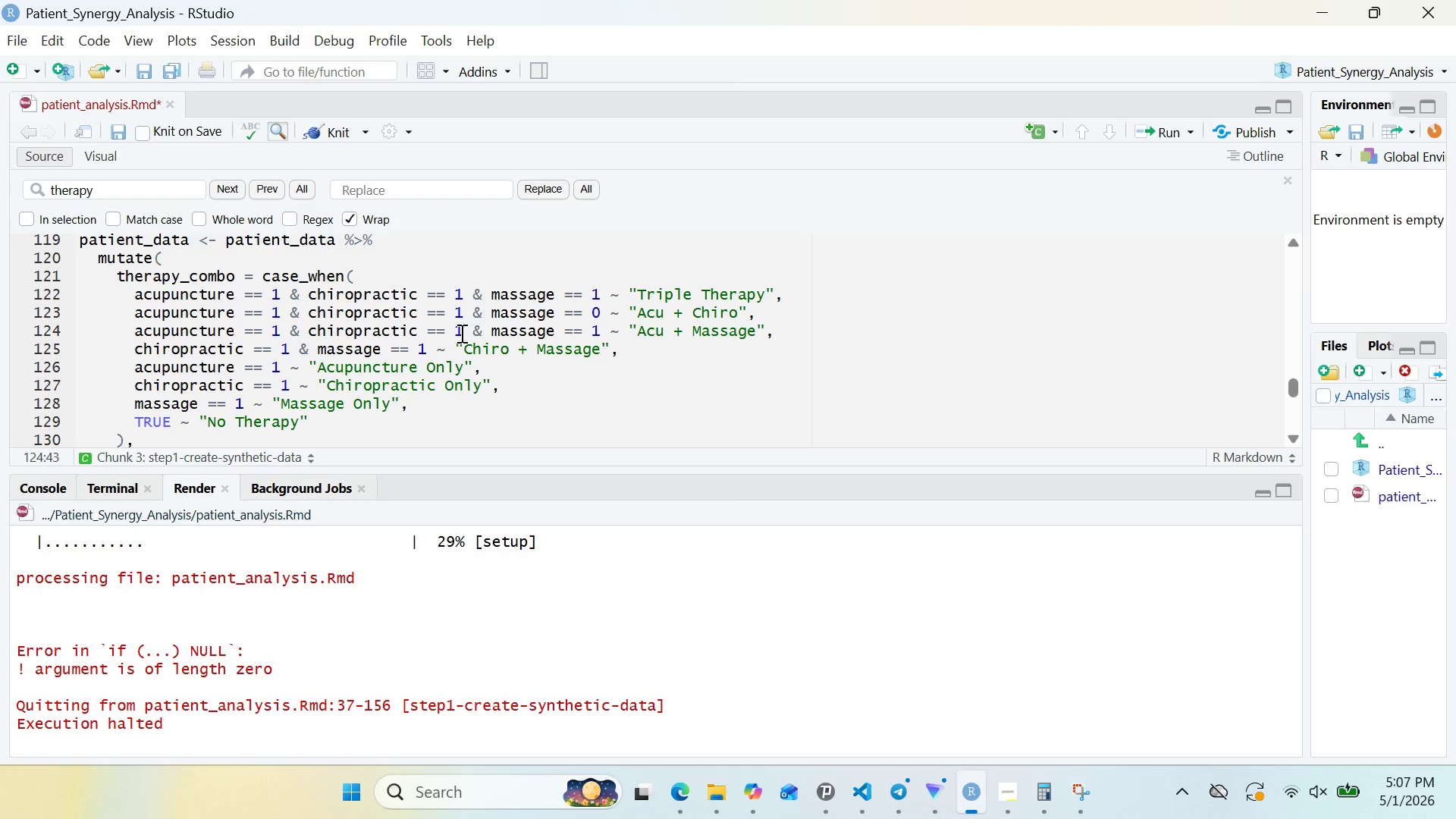 
key(Backspace)
 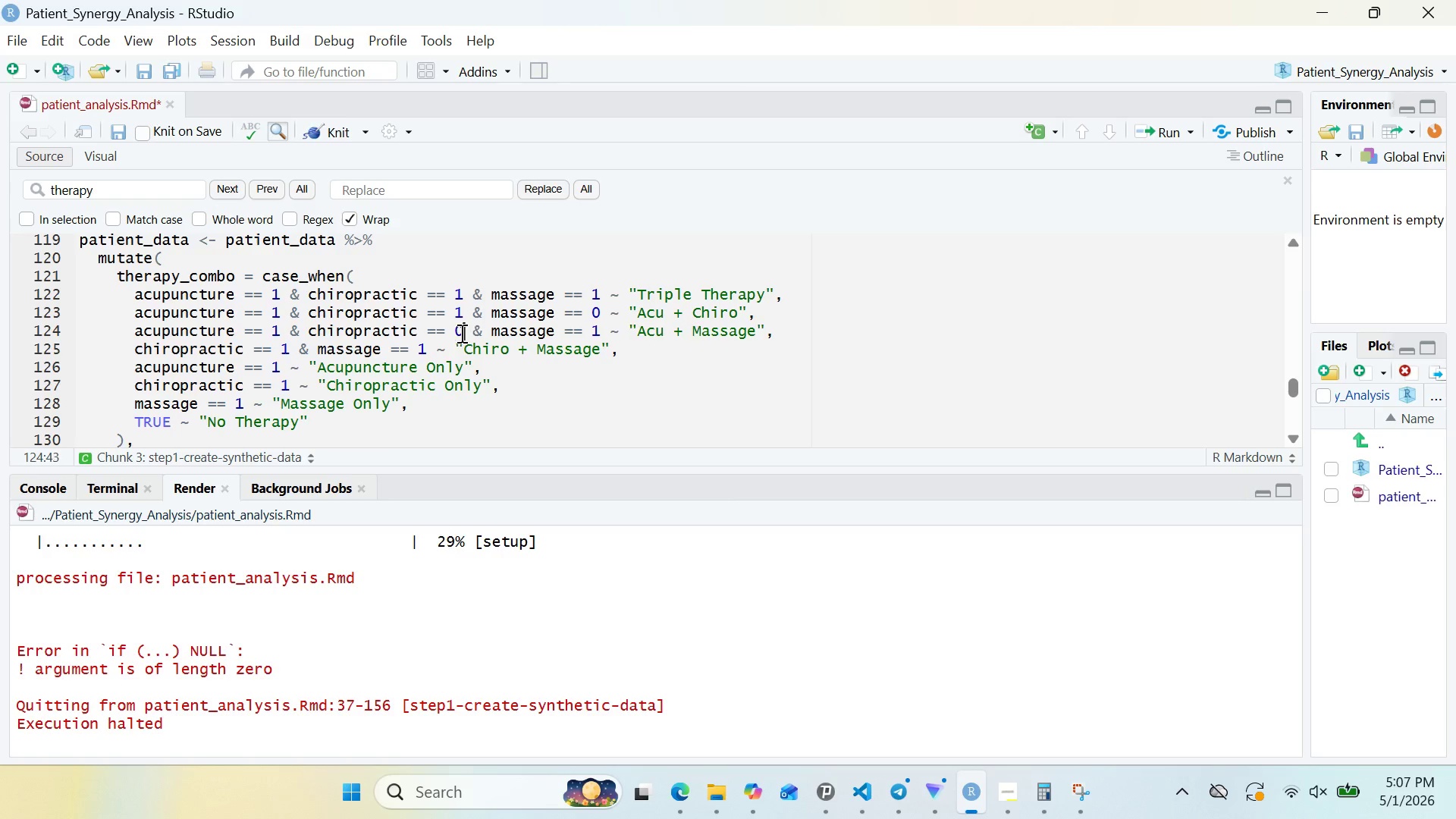 
key(0)
 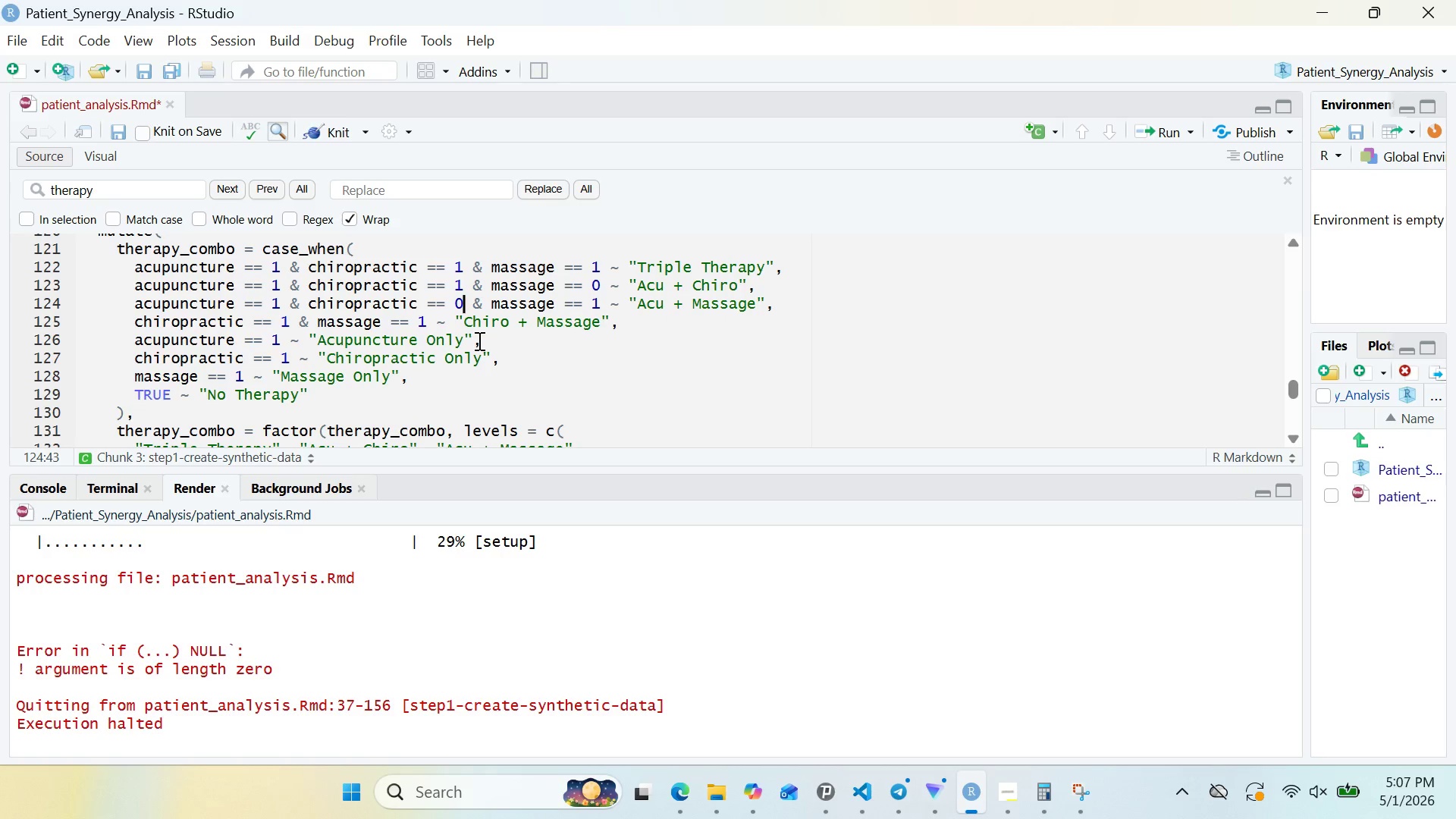 
wait(11.94)
 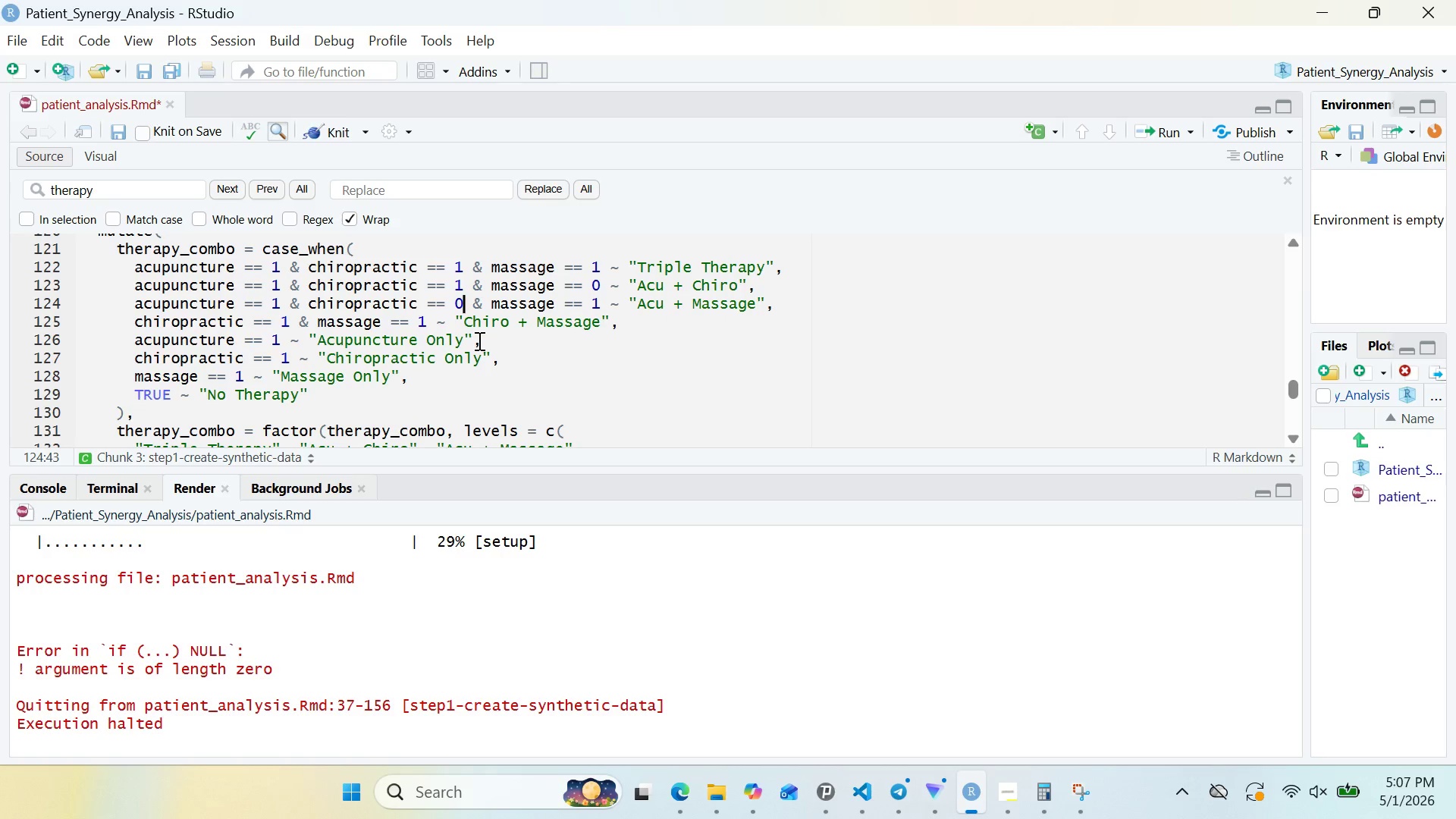 
left_click_drag(start_coordinate=[138, 301], to_coordinate=[298, 312])
 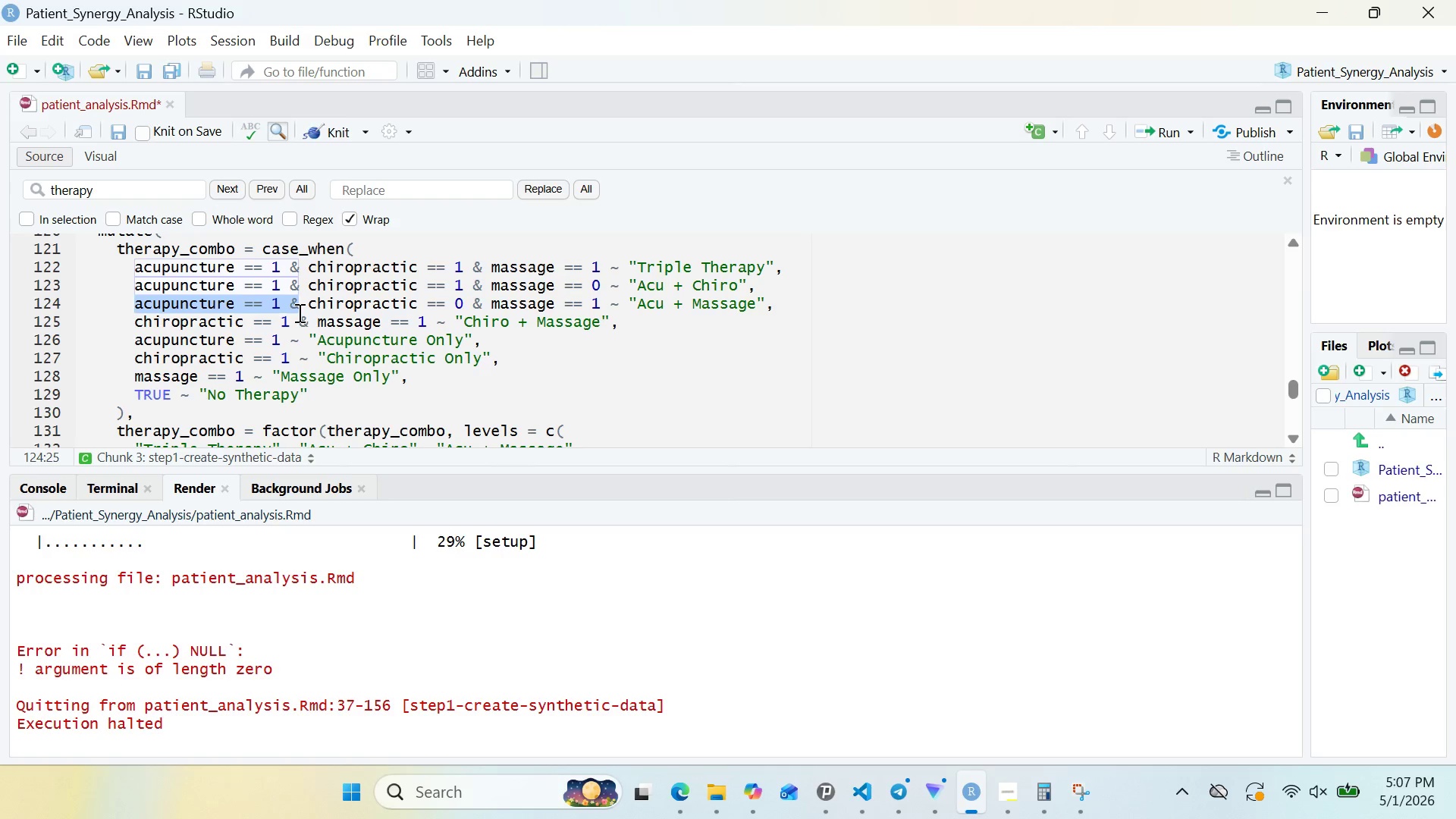 
key(Control+C)
 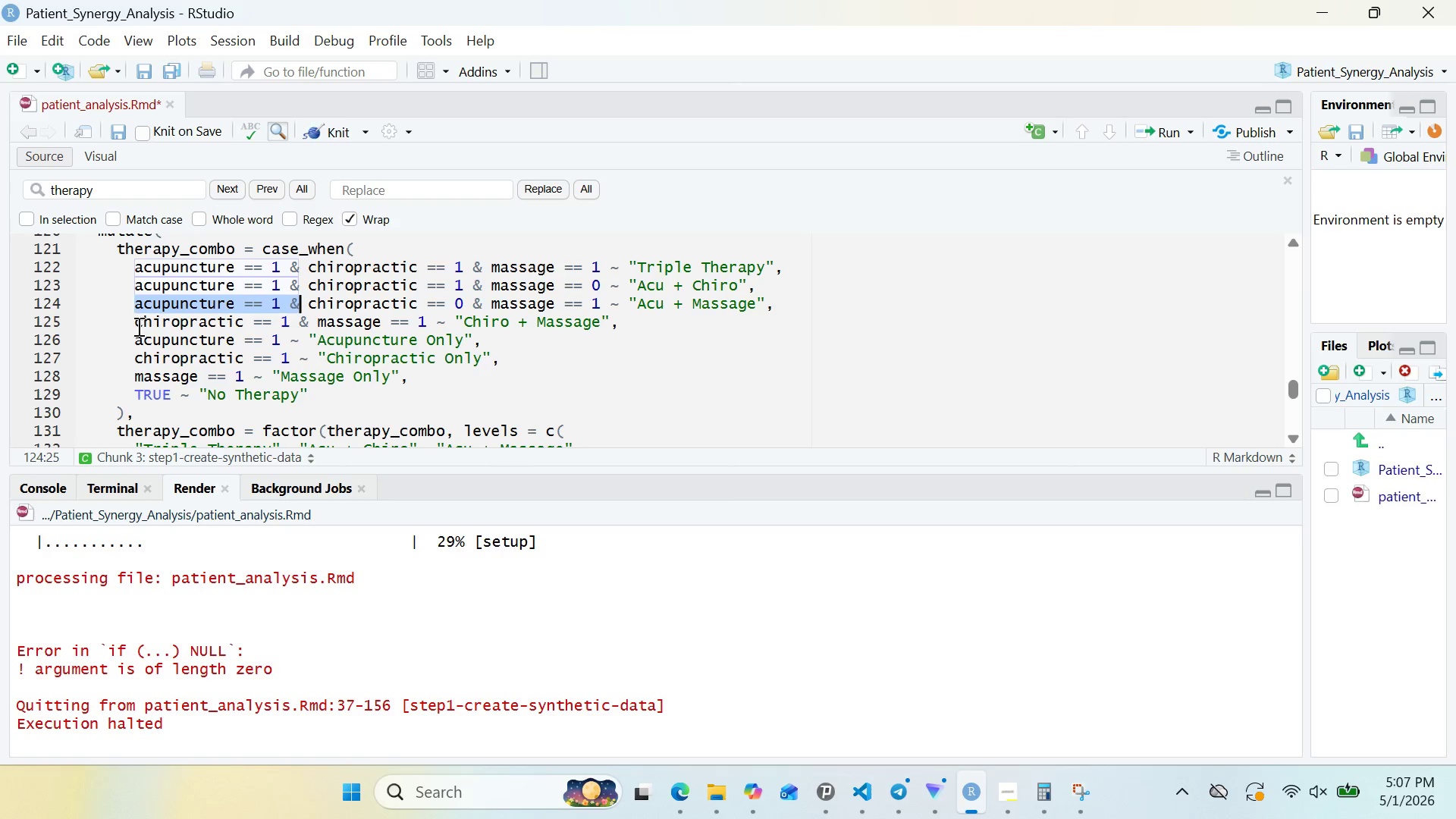 
left_click([133, 325])
 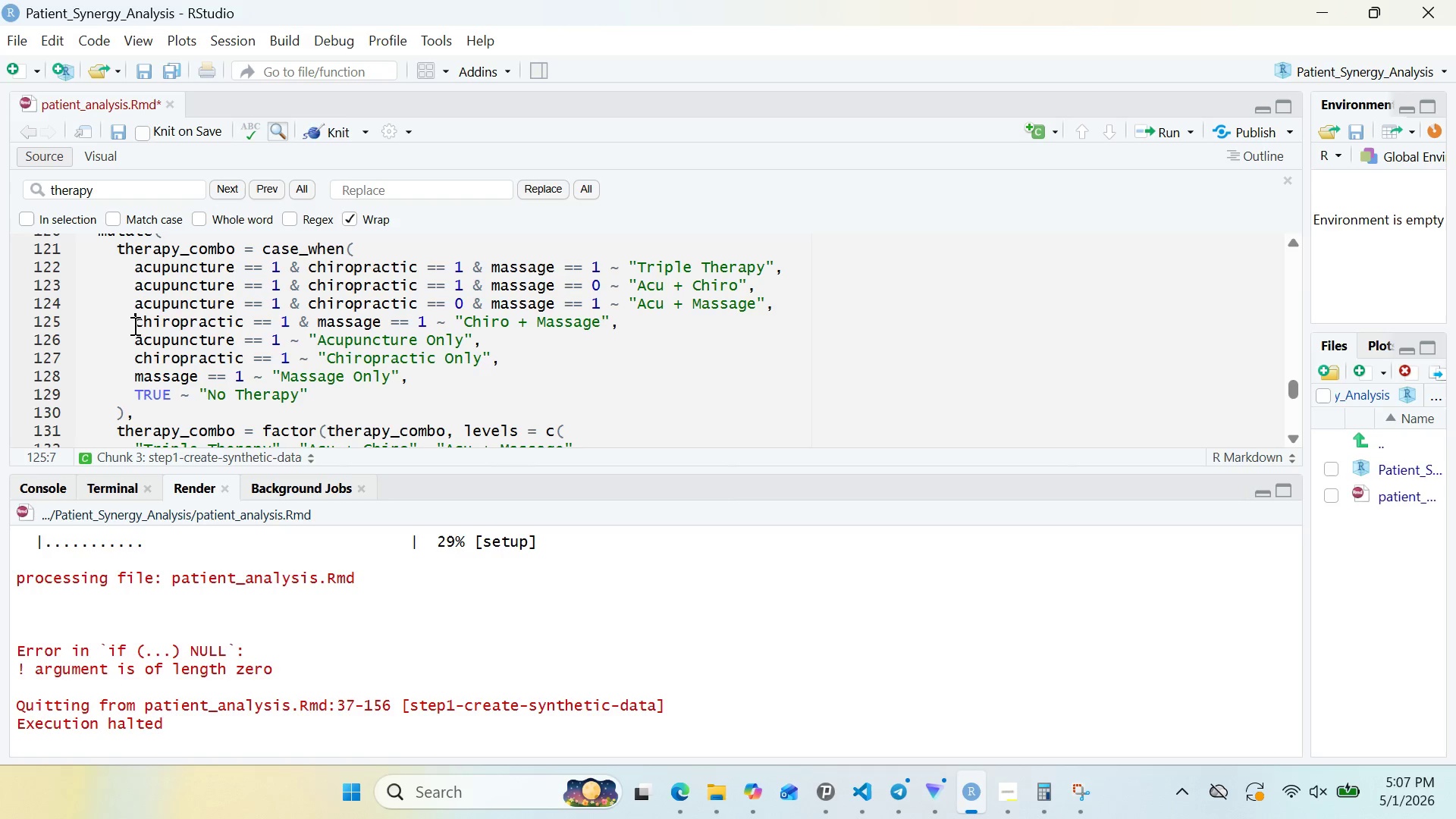 
key(Control+ControlLeft)
 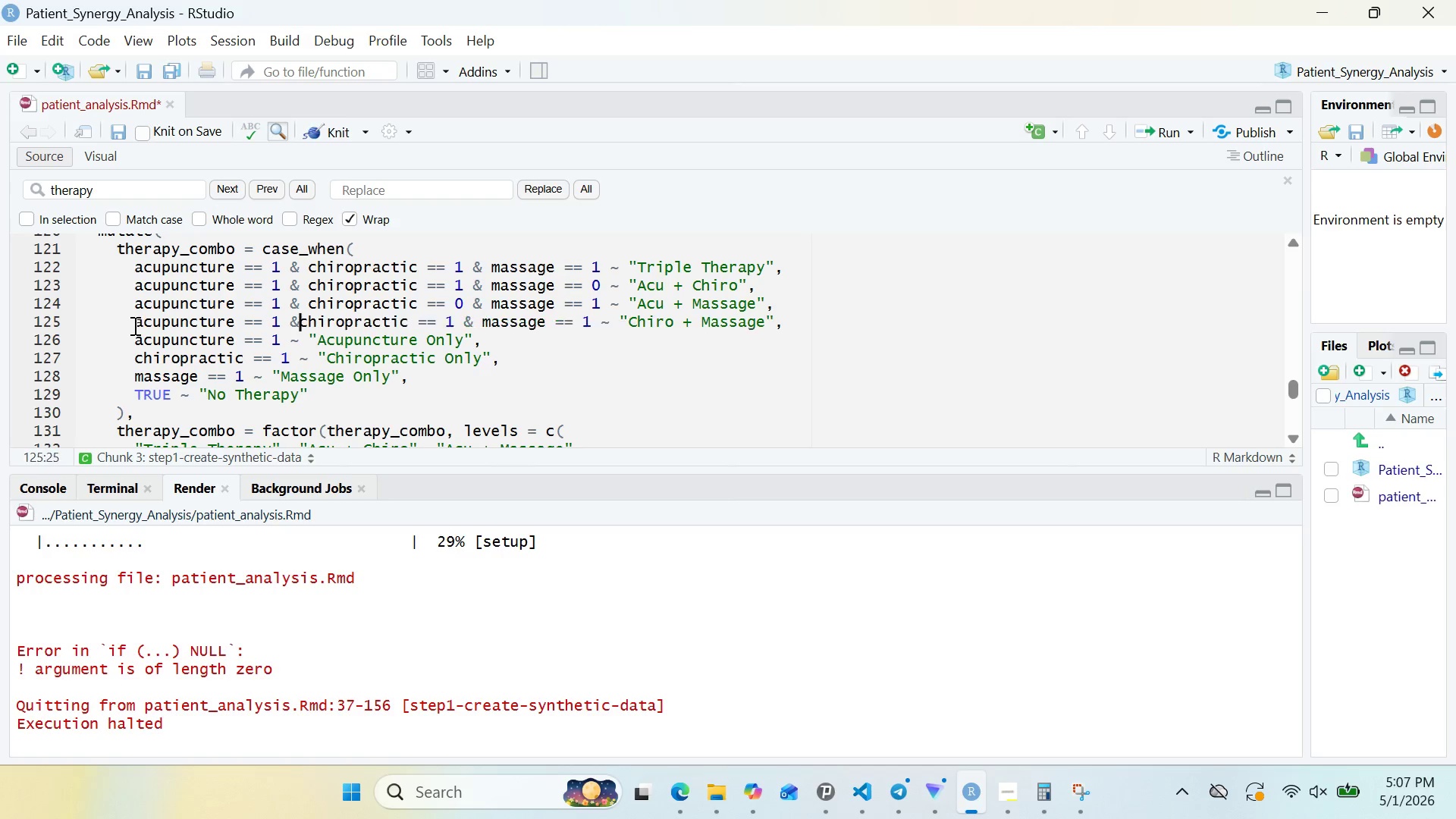 
key(Control+V)
 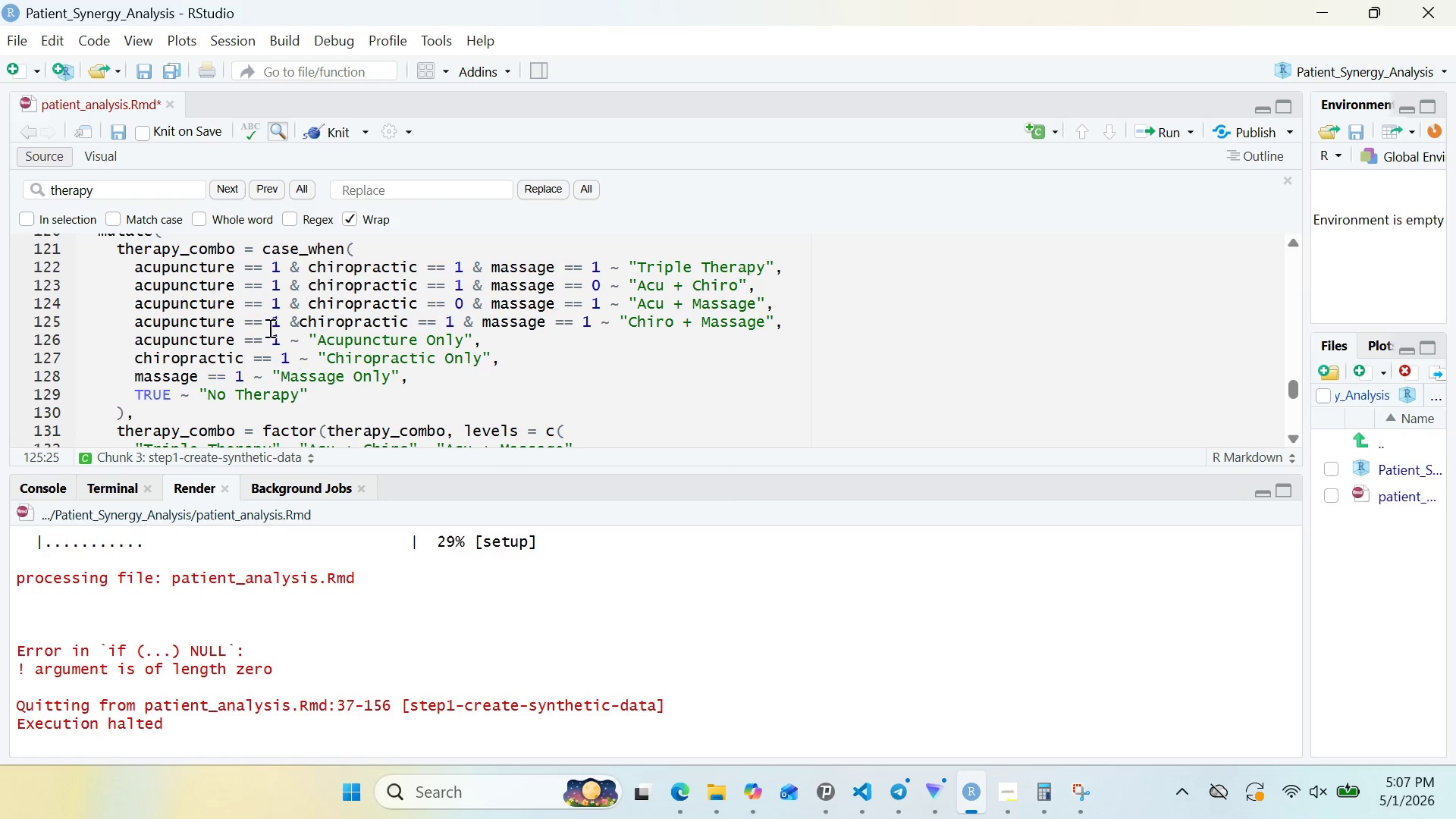 
left_click([281, 326])
 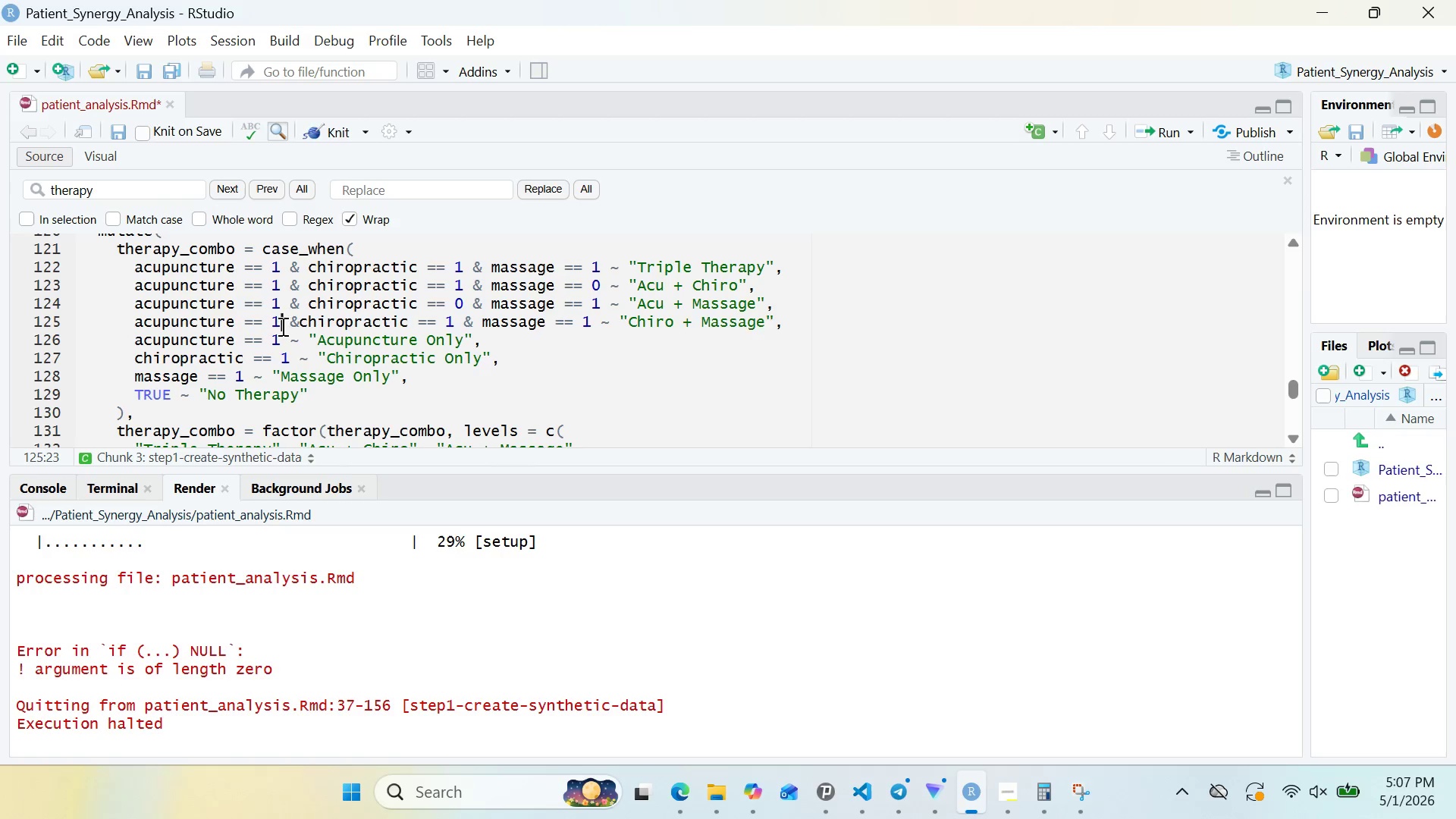 
key(Backspace)
 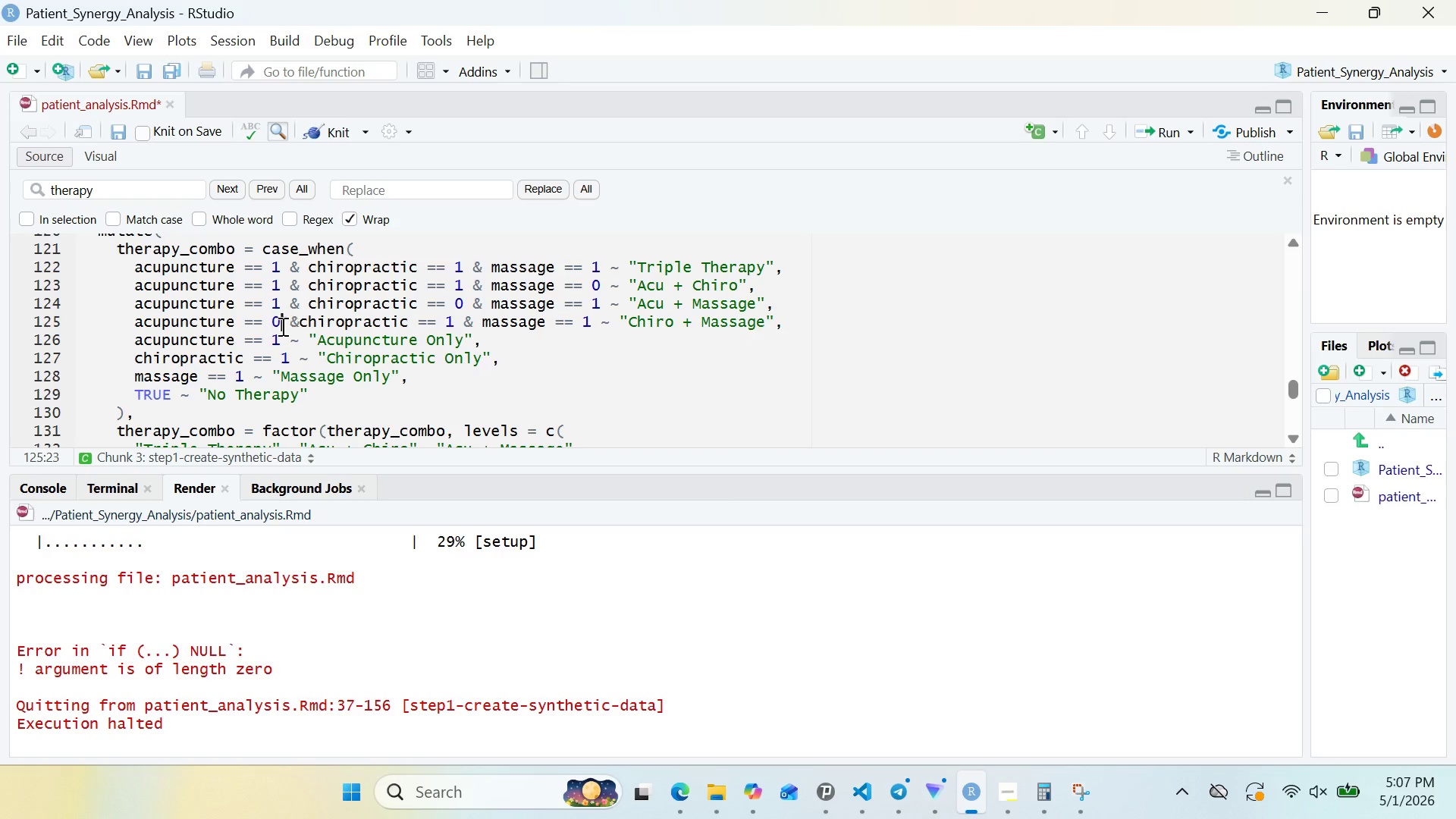 
key(0)
 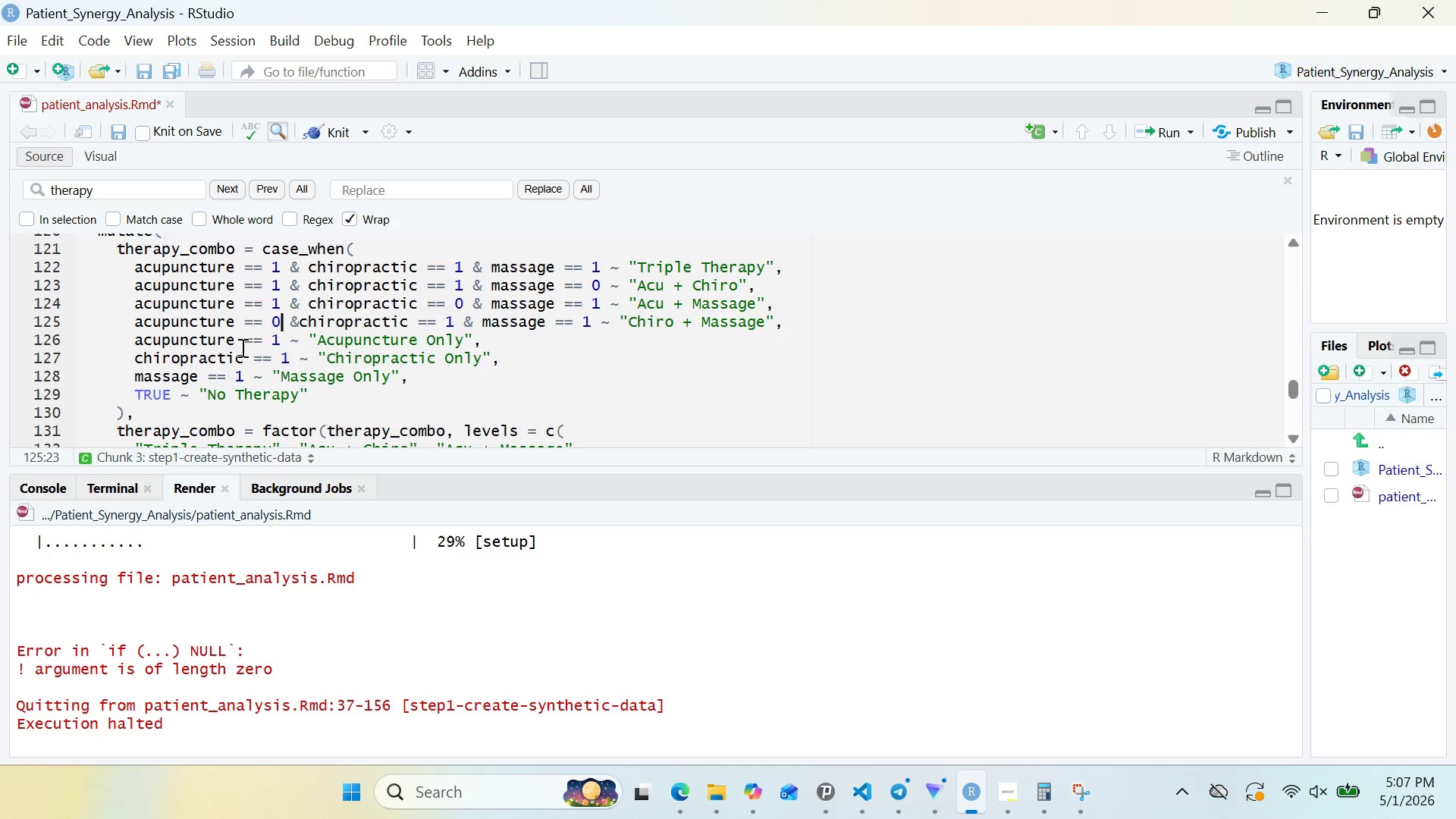 
wait(7.97)
 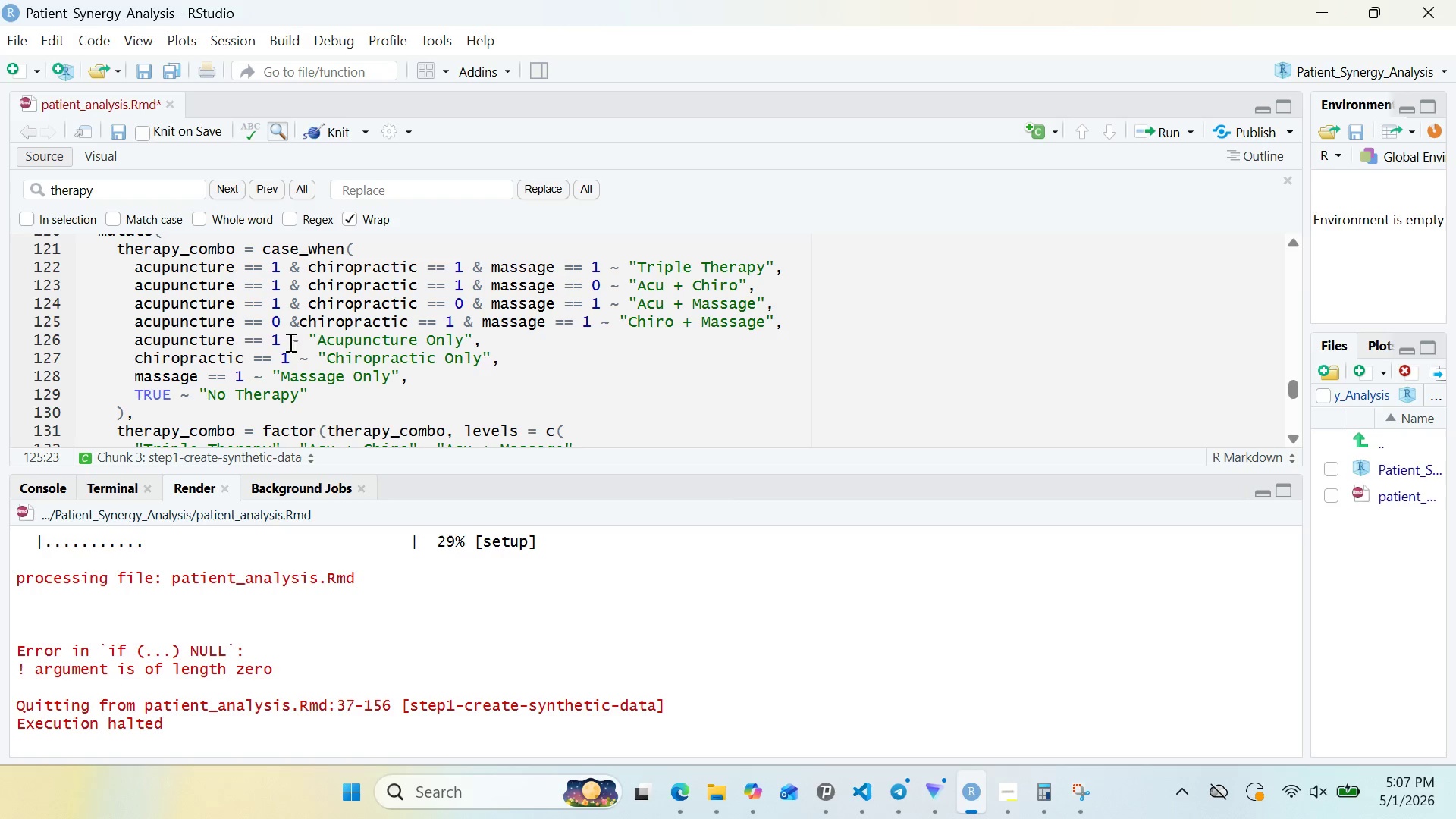 
left_click([301, 315])
 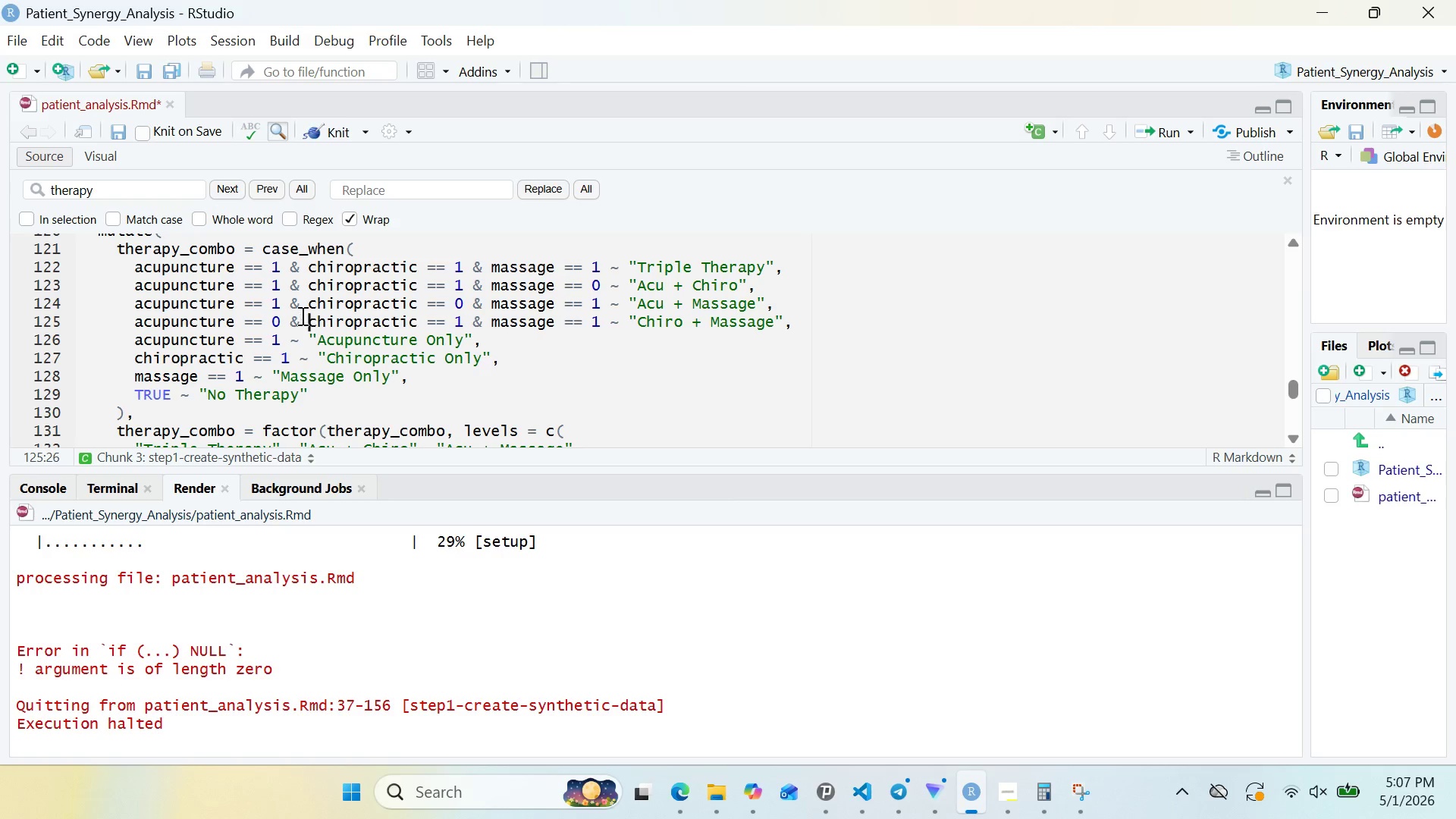 
key(Space)
 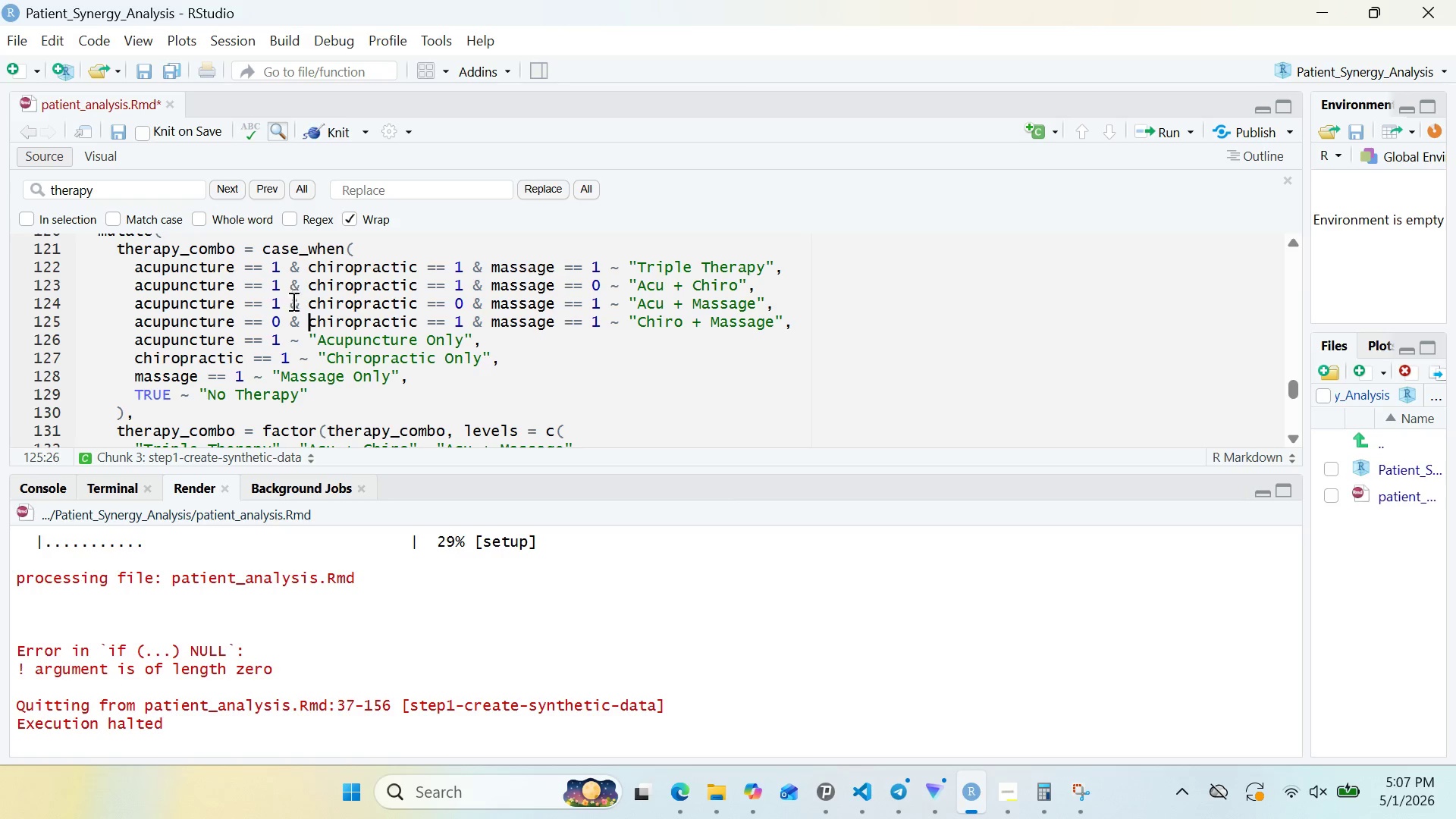 
left_click_drag(start_coordinate=[293, 303], to_coordinate=[462, 309])
 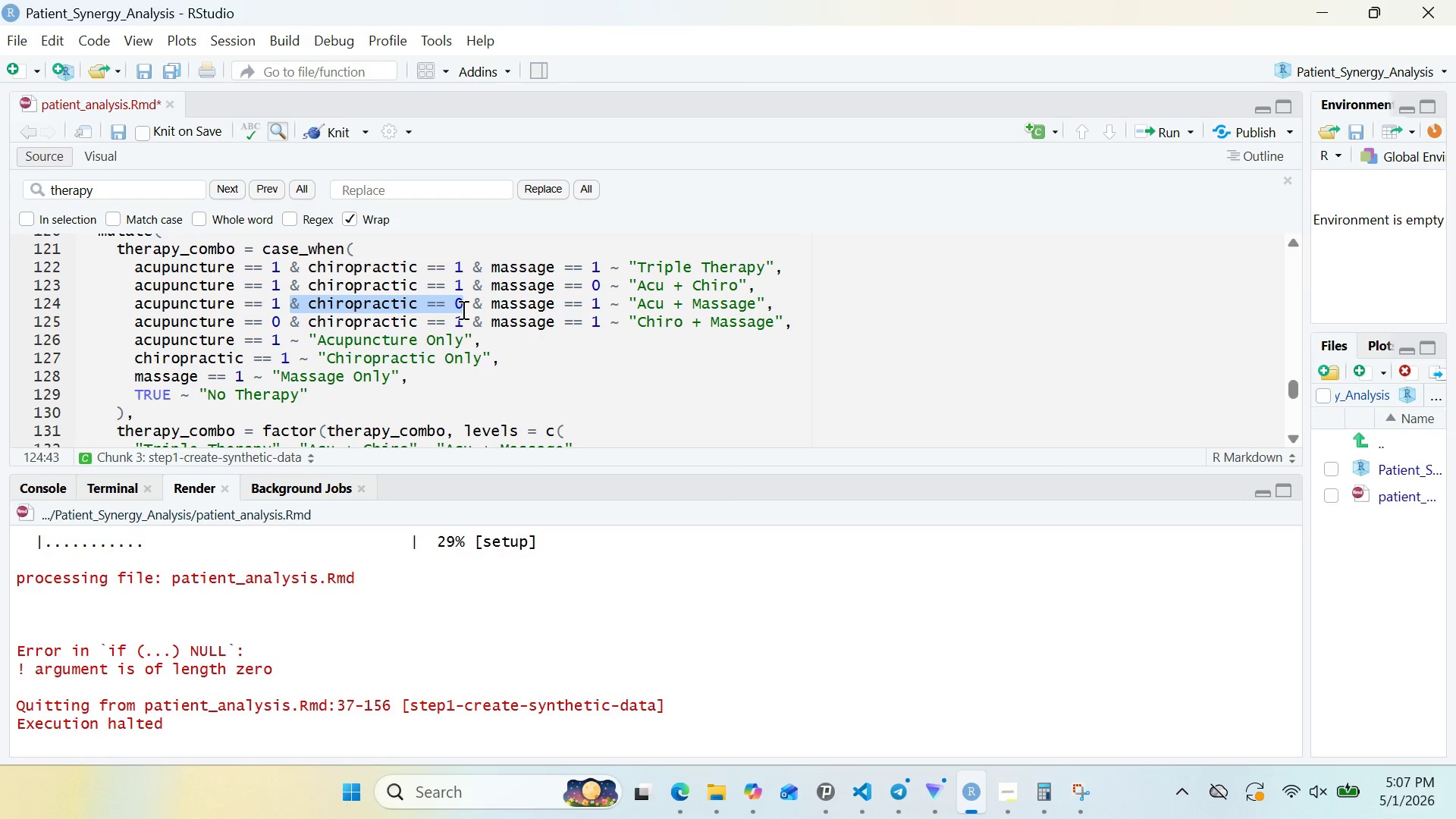 
key(Control+ControlLeft)
 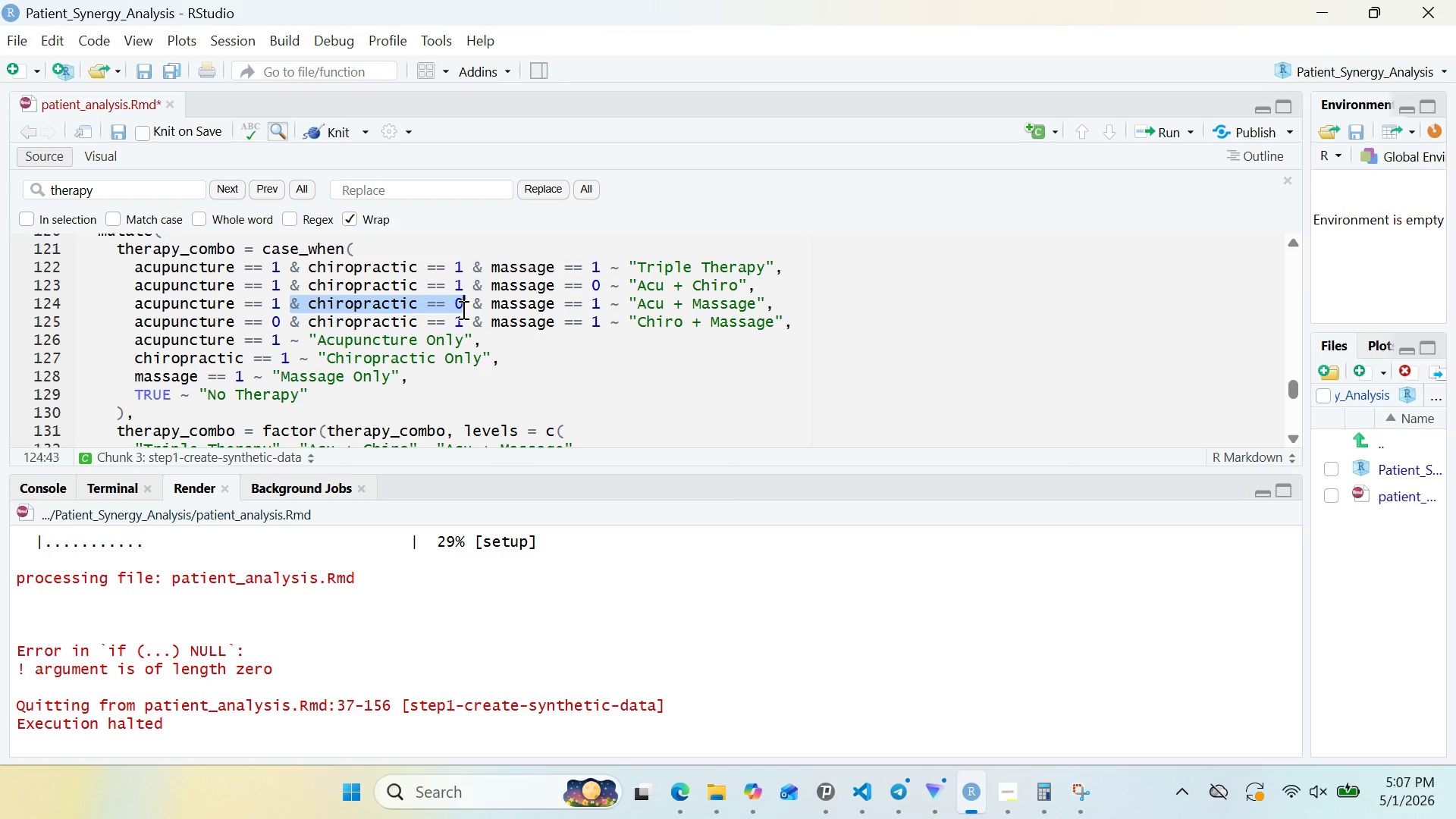 
key(Control+C)
 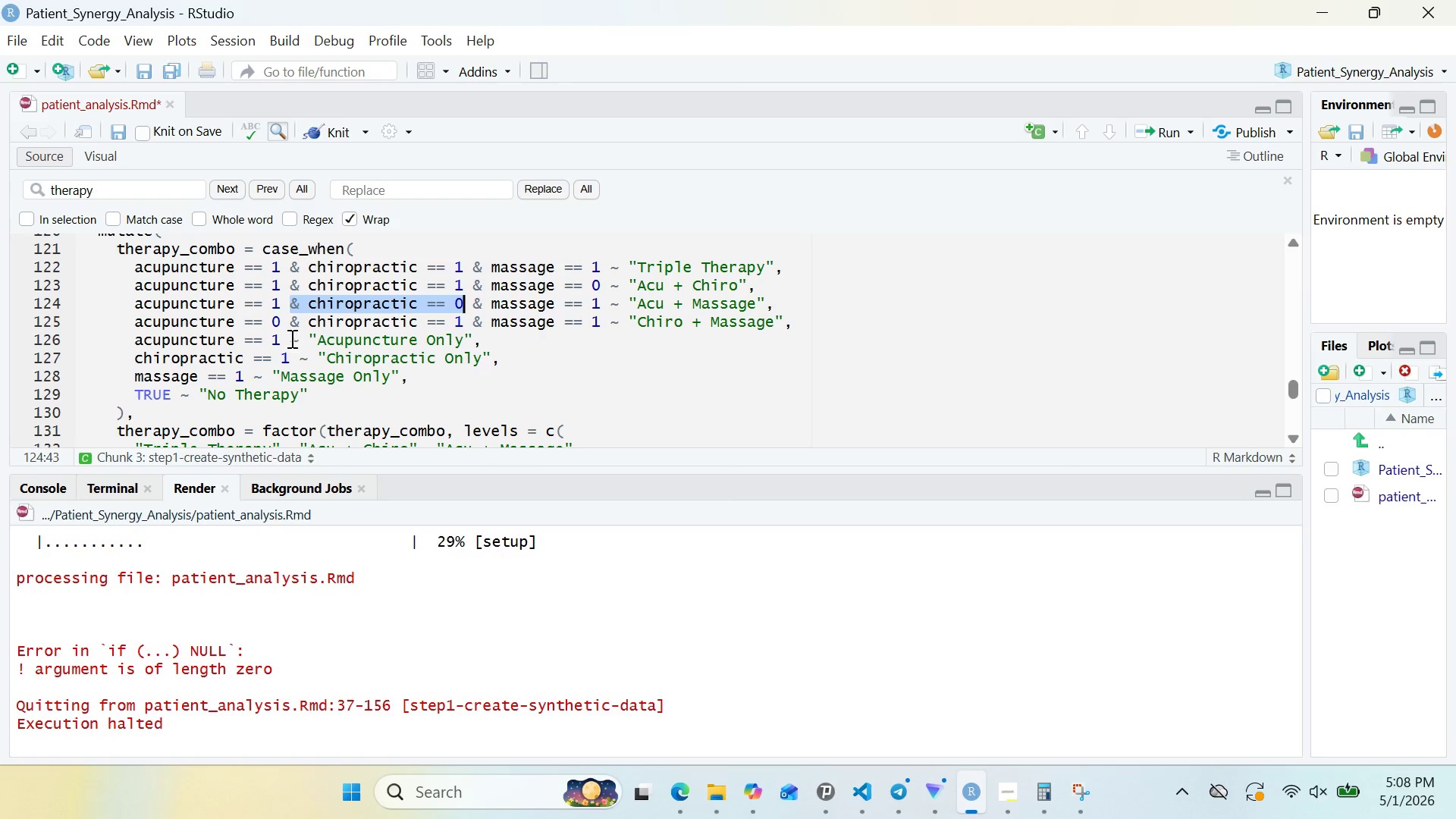 
left_click([288, 337])
 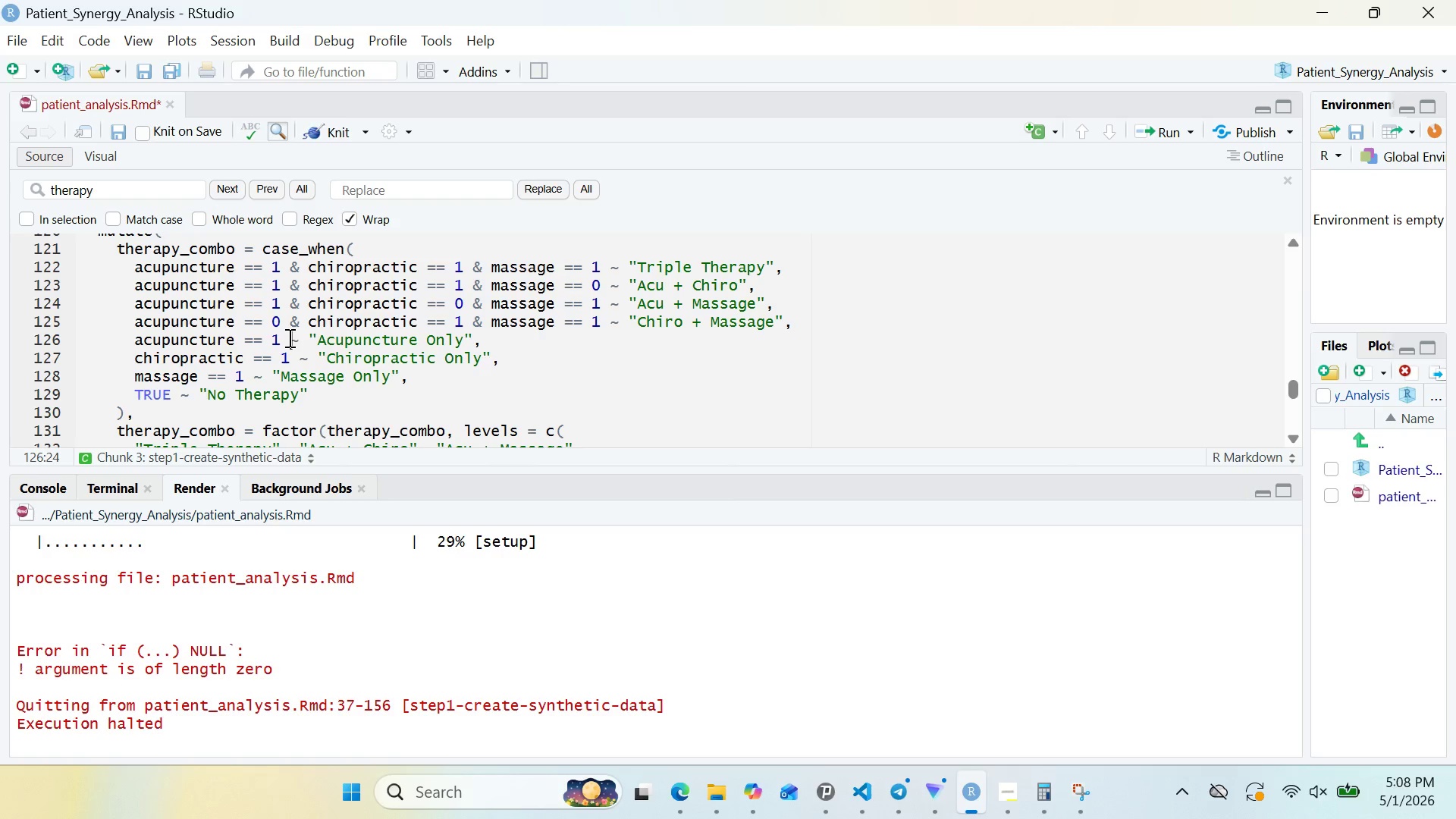 
key(Control+V)
 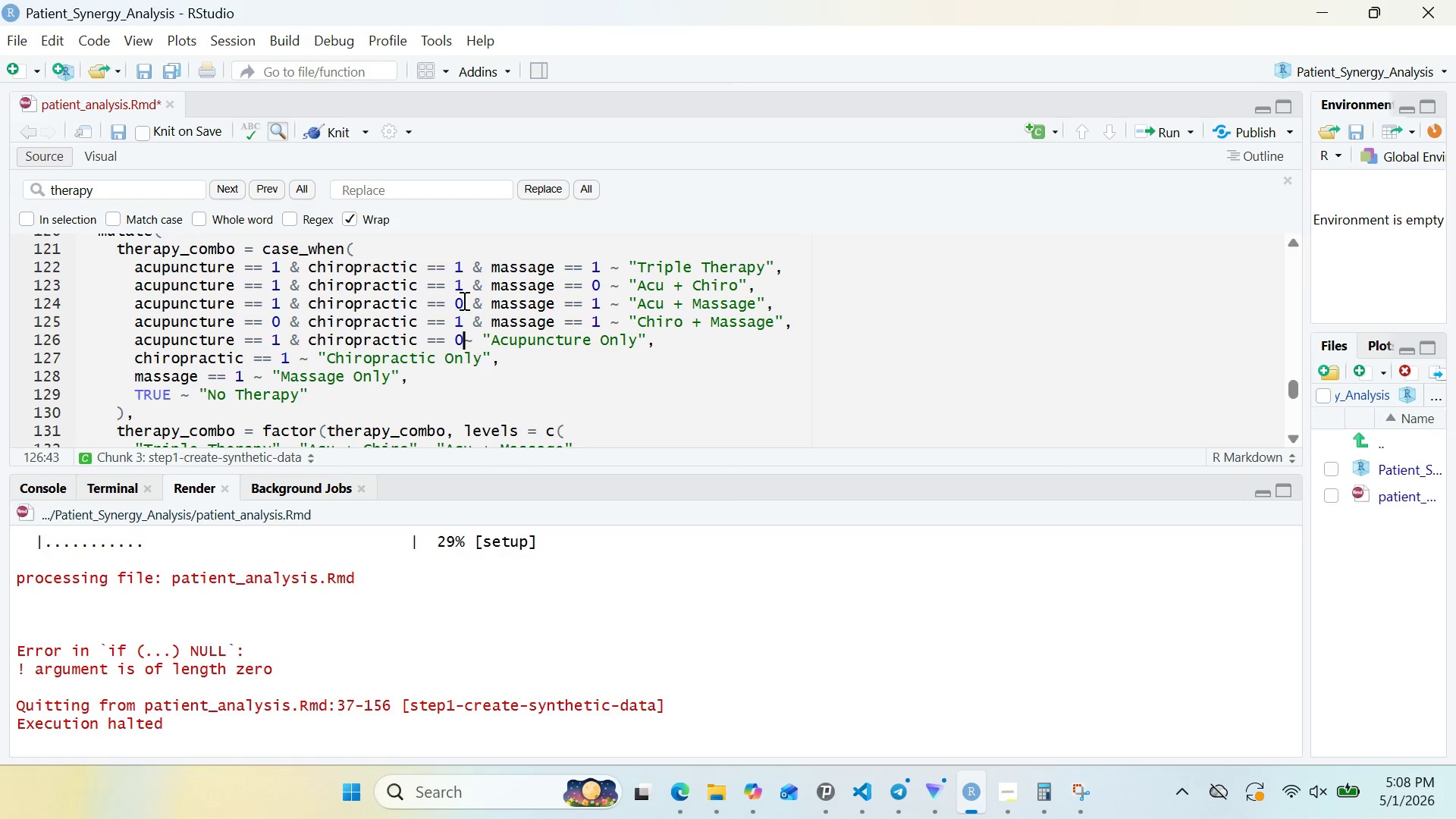 
left_click_drag(start_coordinate=[469, 292], to_coordinate=[601, 286])
 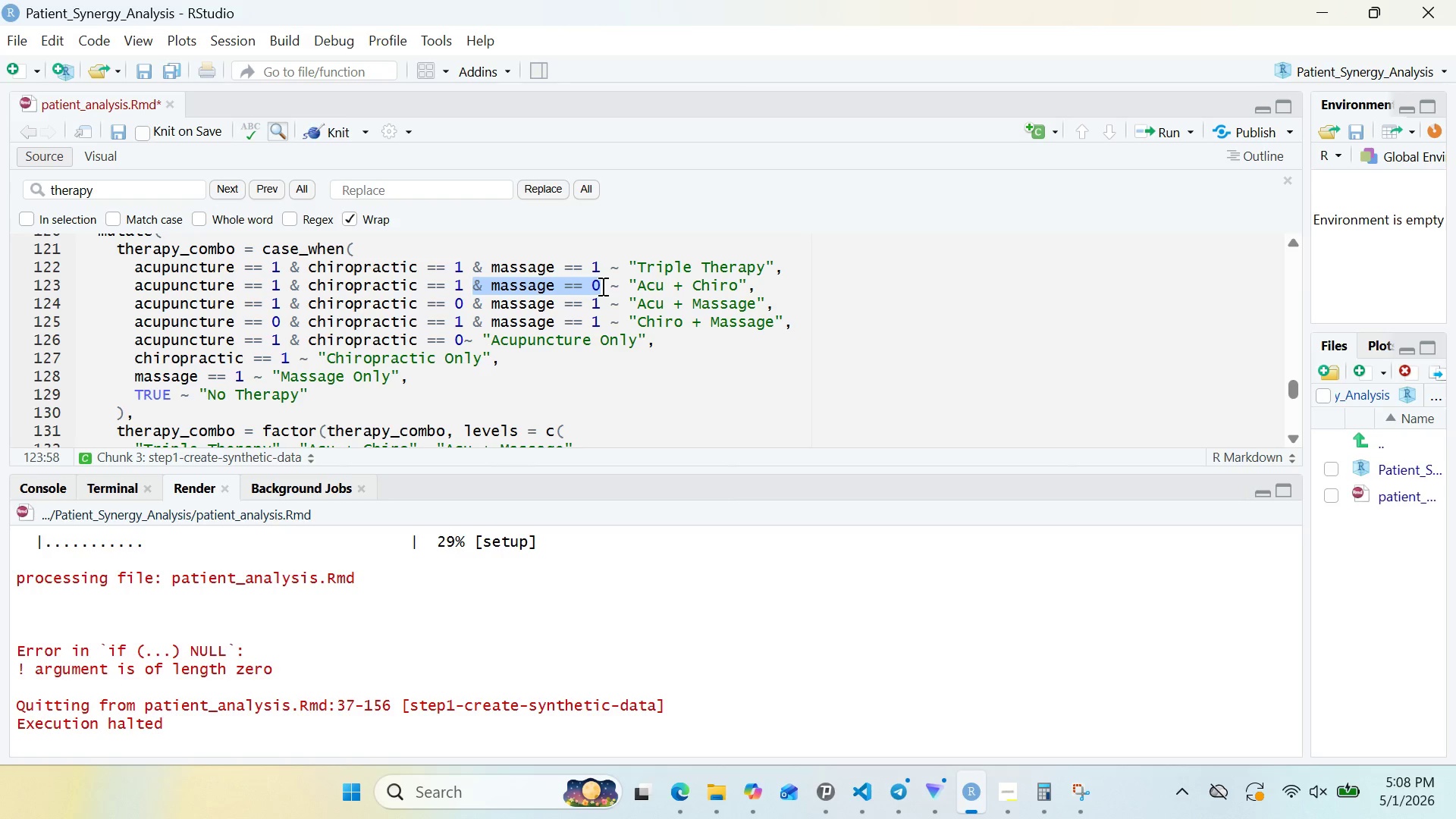 
key(Control+C)
 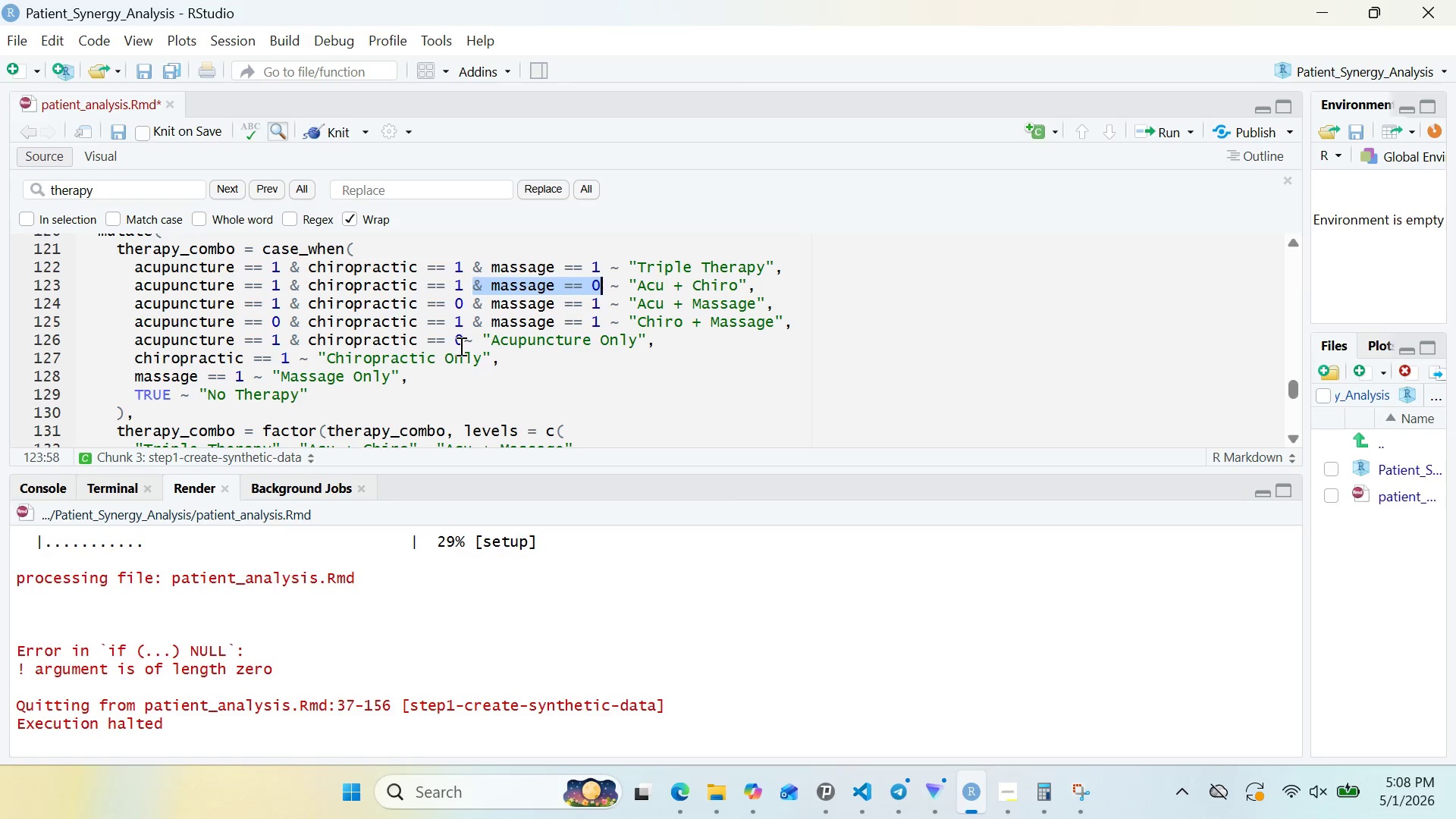 
left_click([460, 342])
 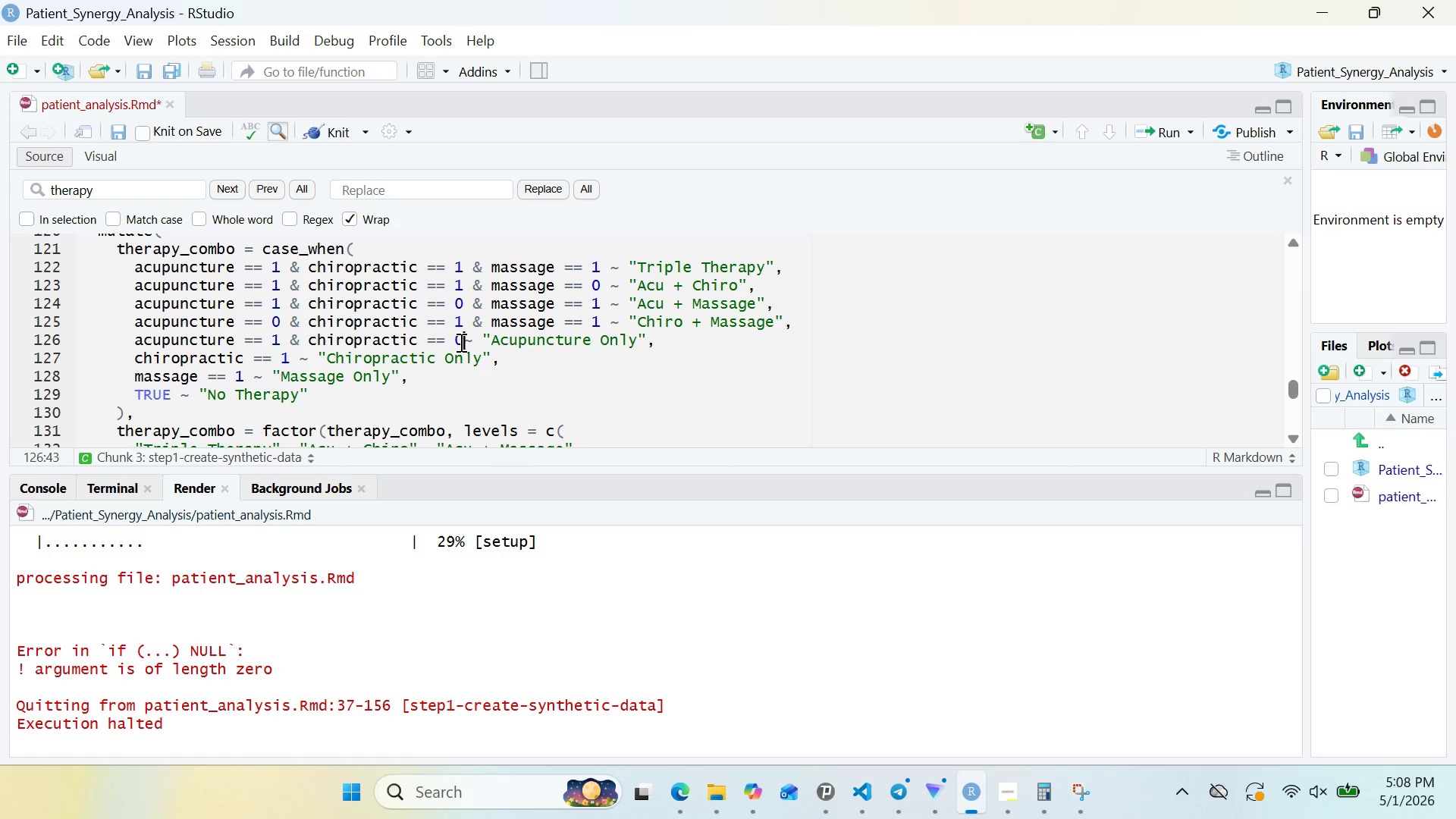 
key(Space)
 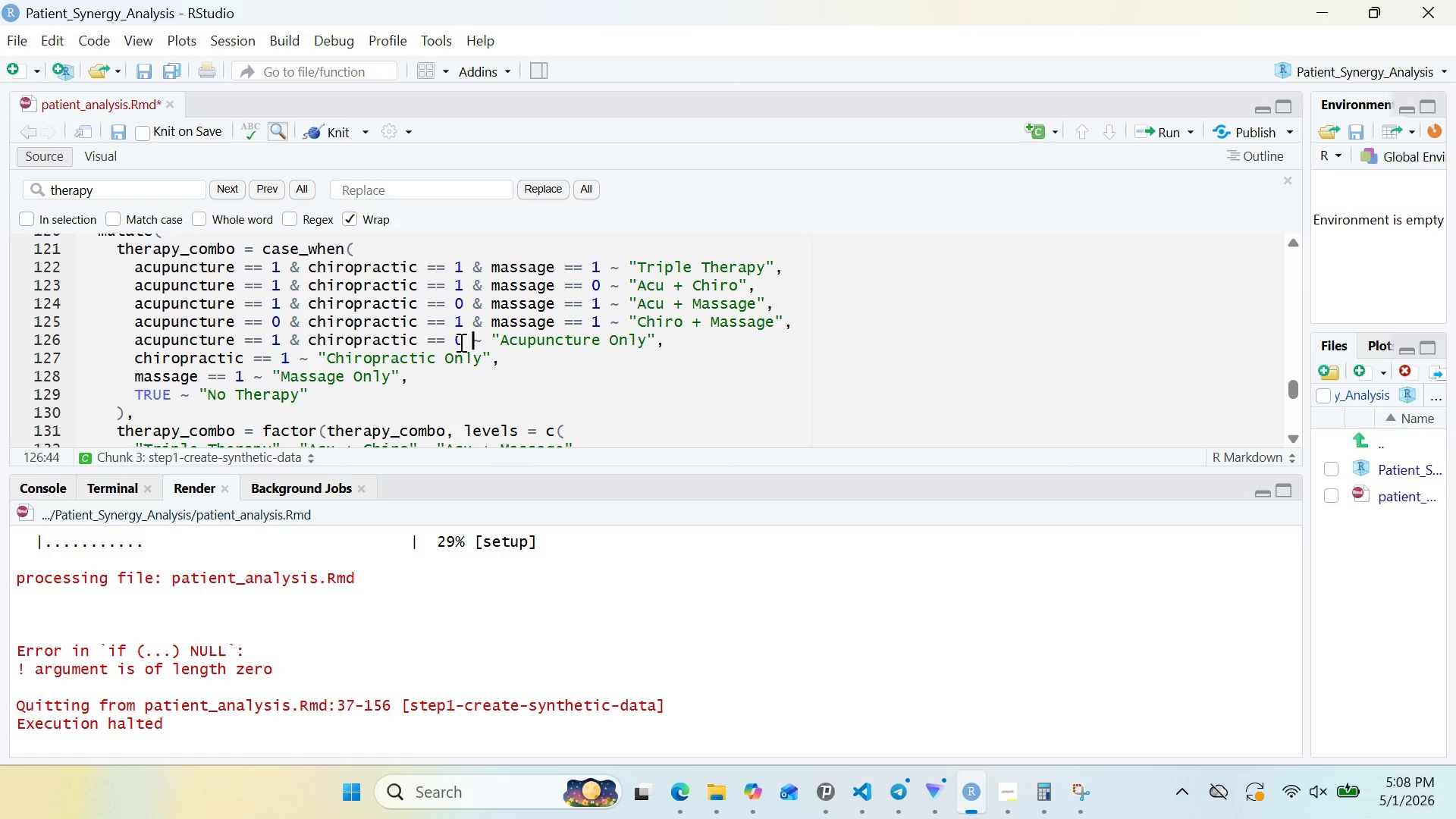 
key(Control+ControlLeft)
 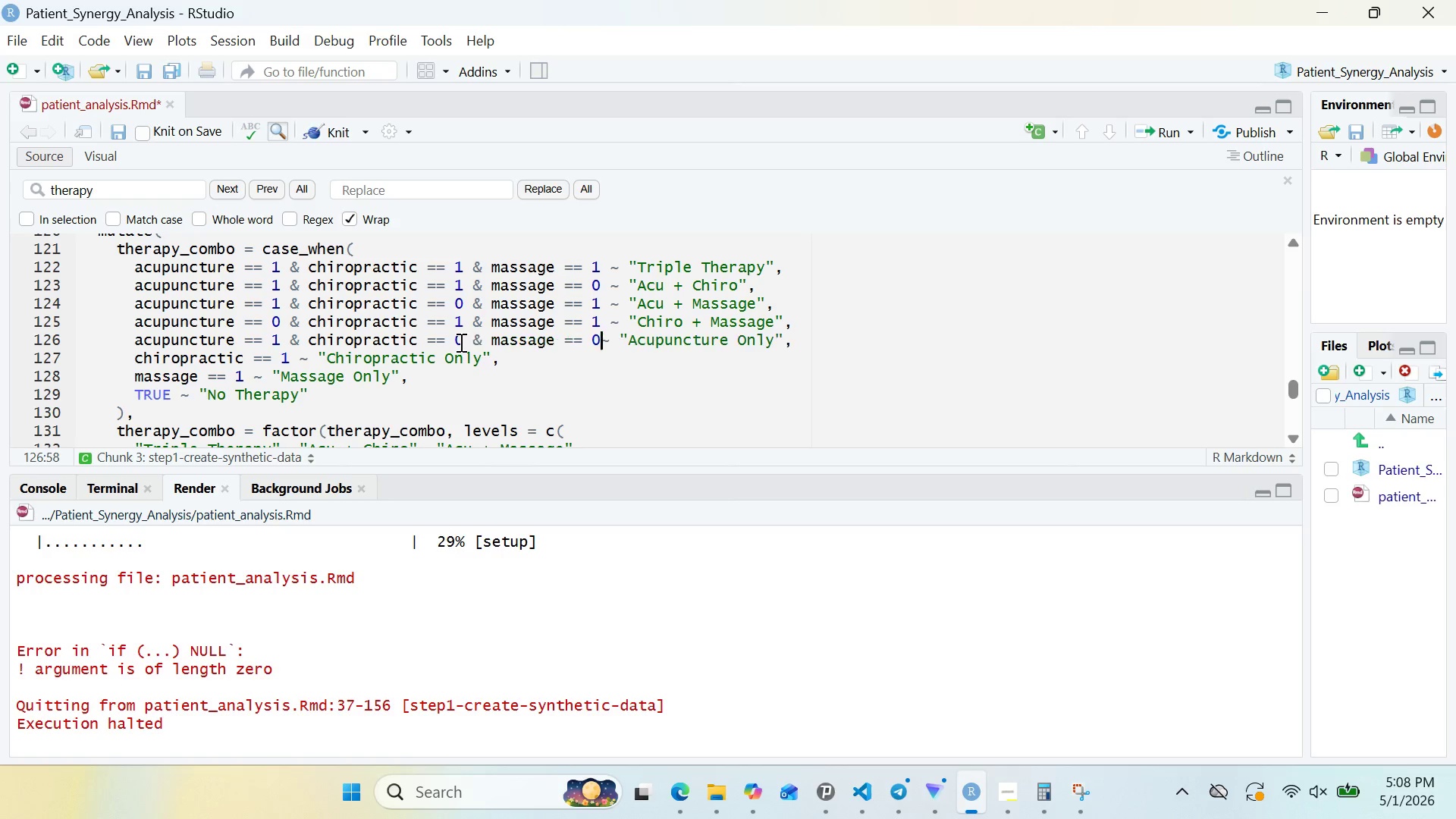 
key(Control+V)
 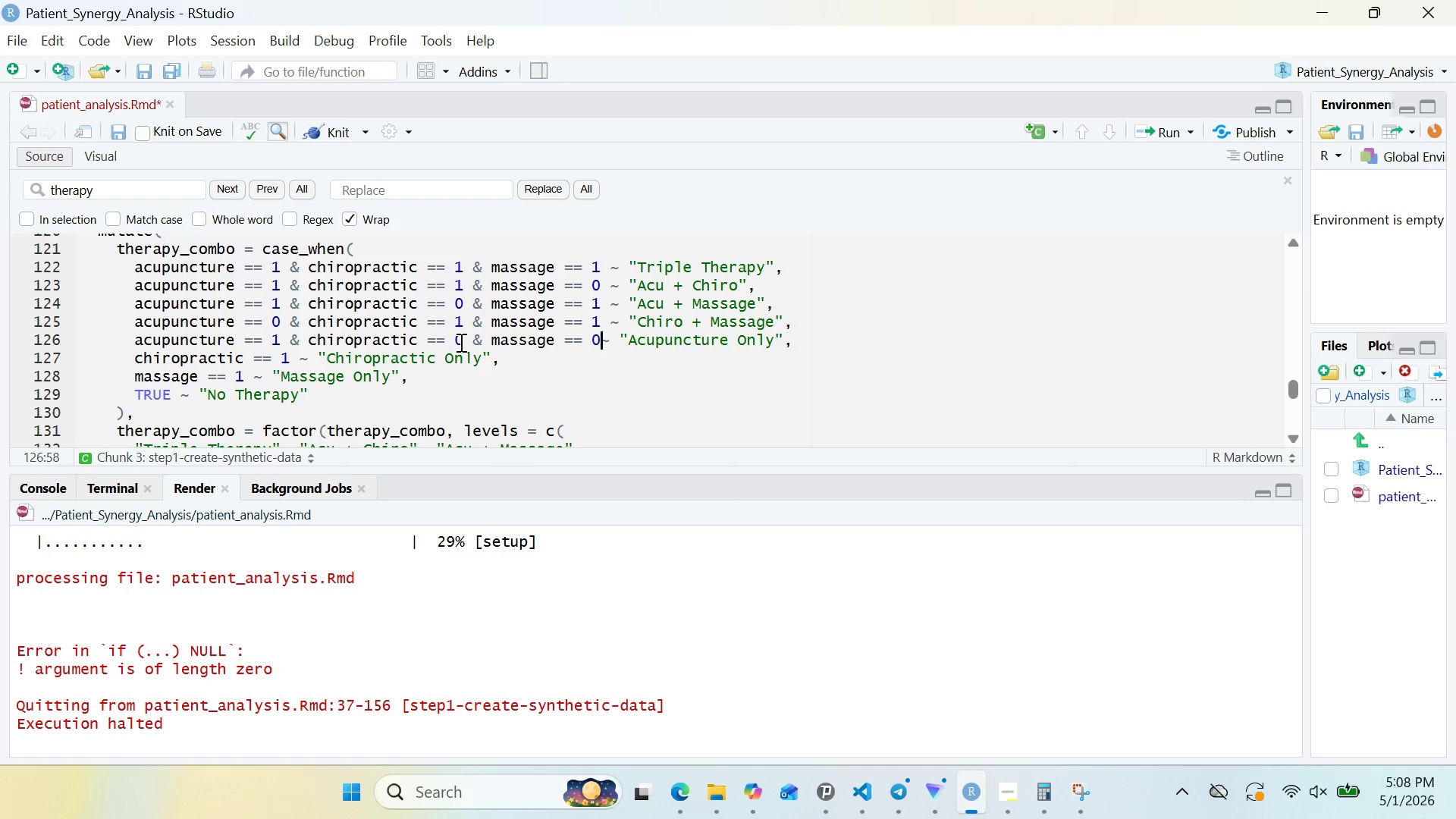 
key(Space)
 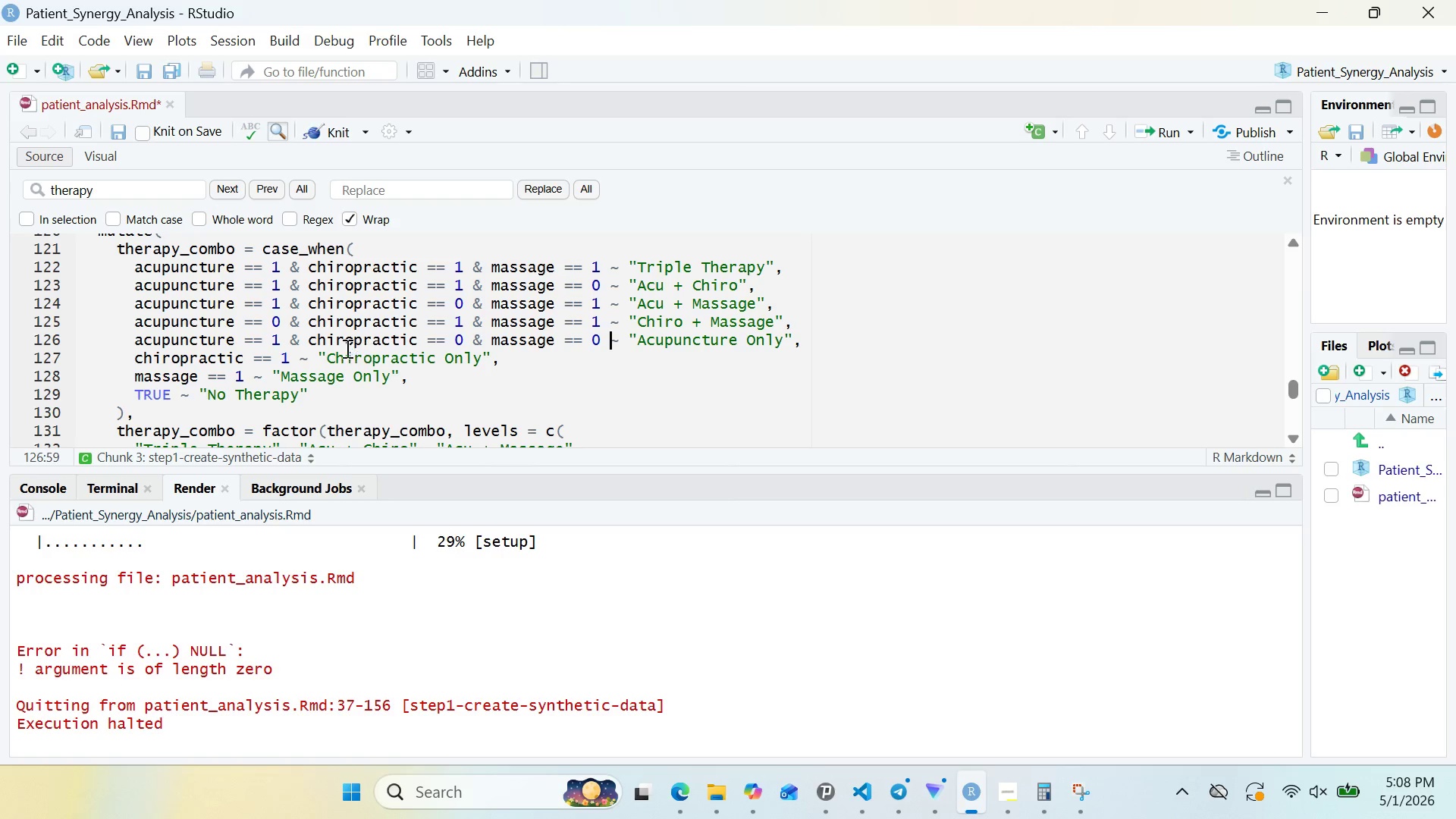 
left_click_drag(start_coordinate=[133, 323], to_coordinate=[303, 322])
 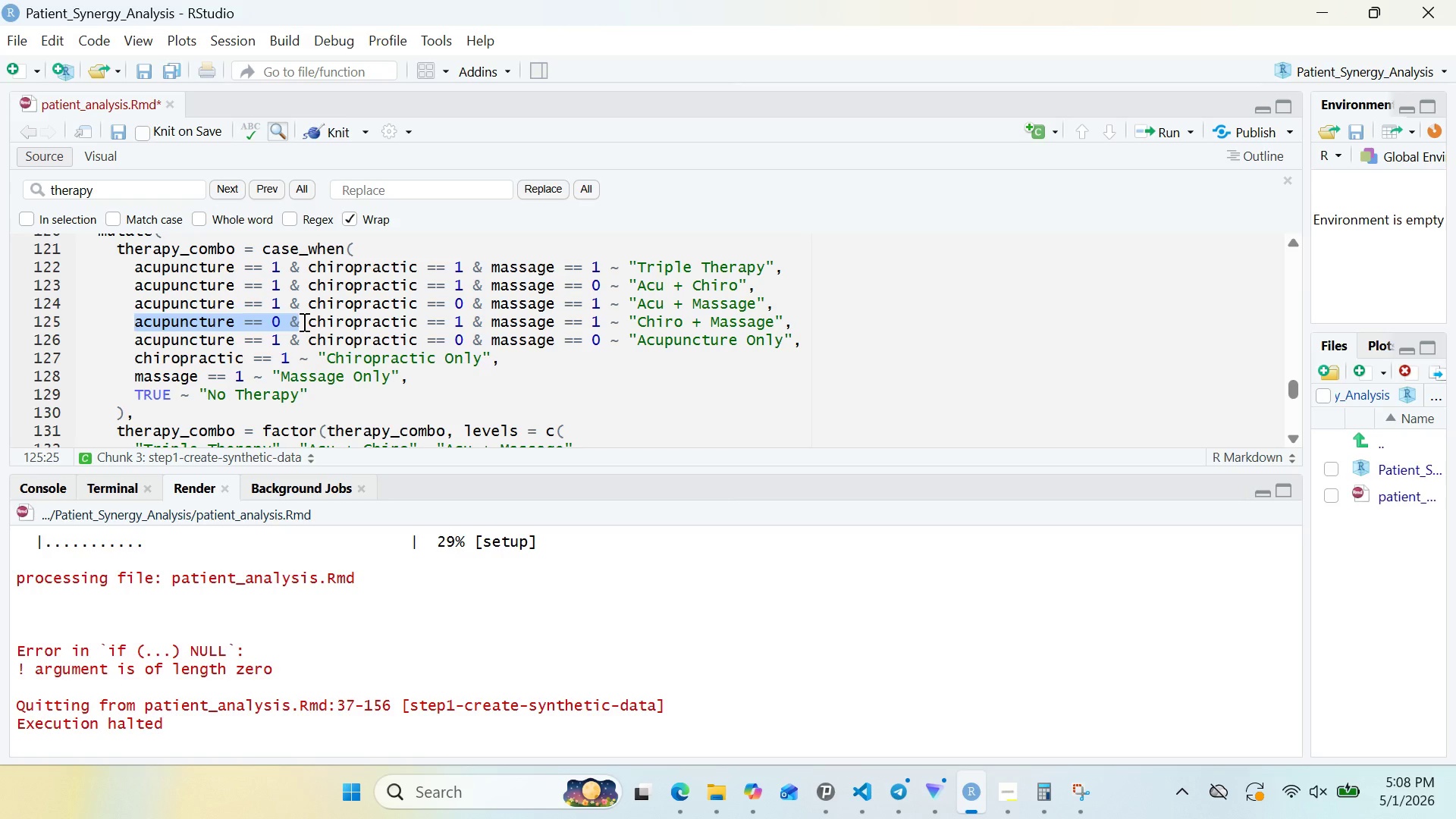 
key(Control+C)
 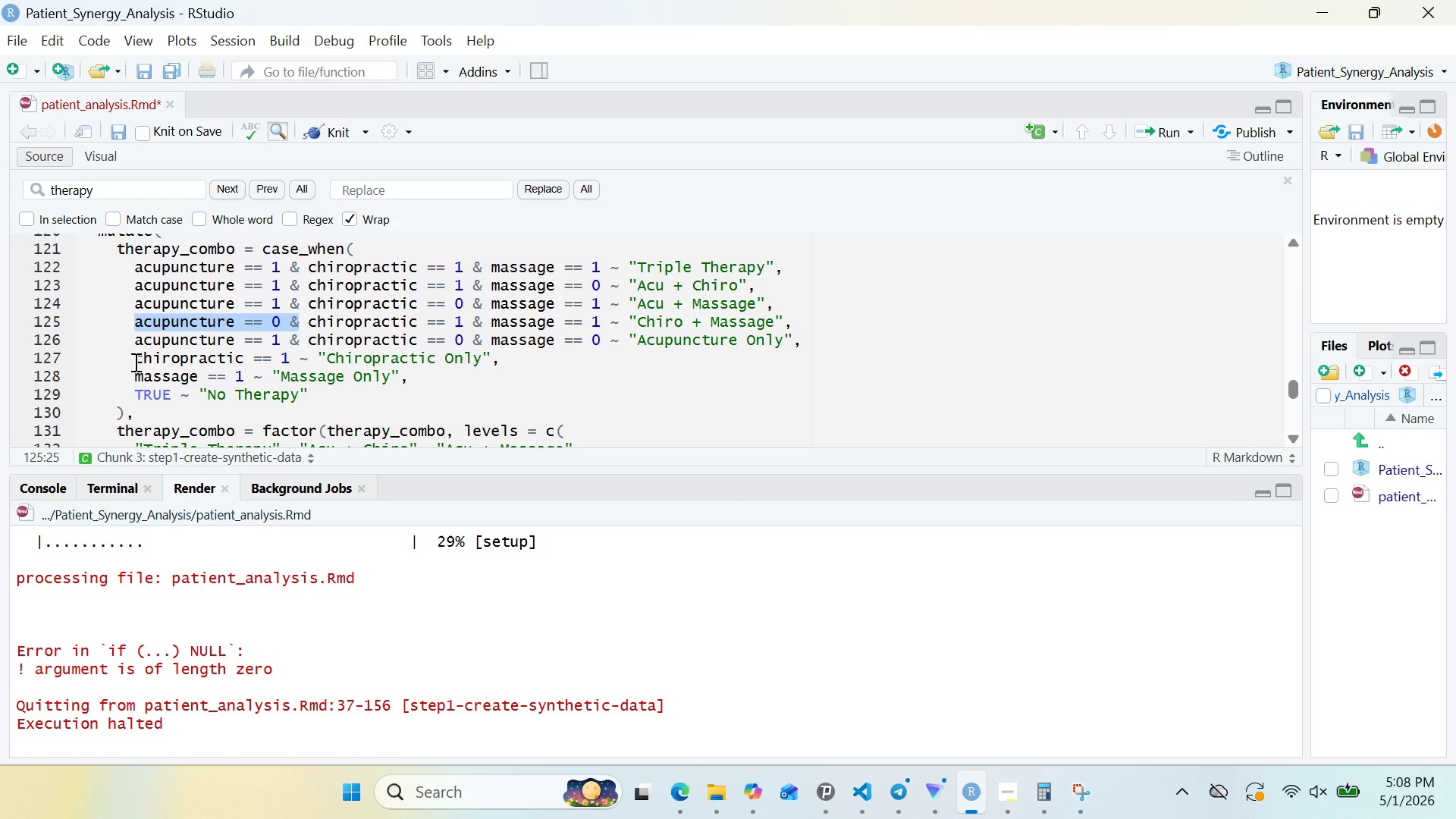 
left_click([134, 362])
 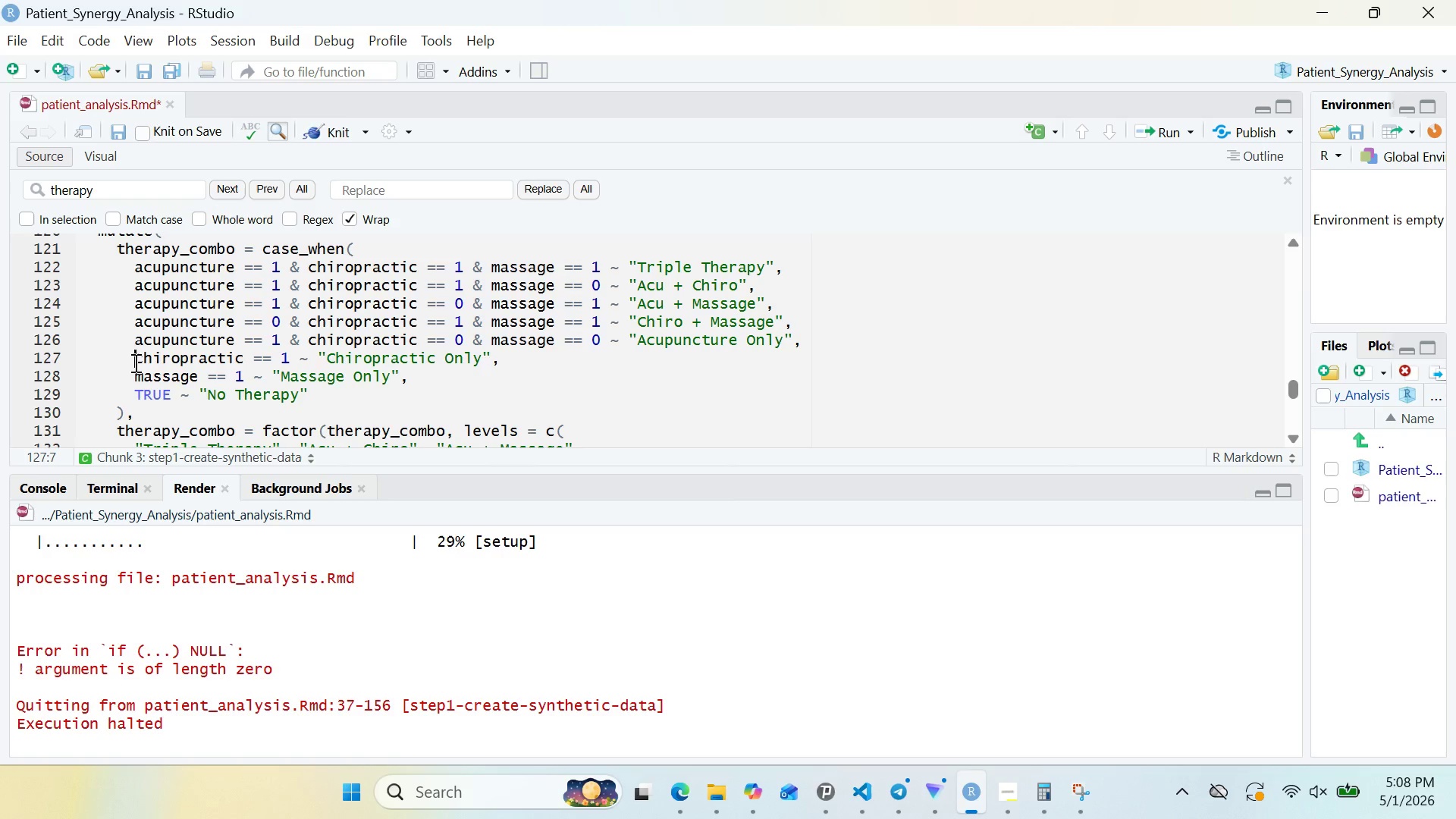 
key(Control+V)
 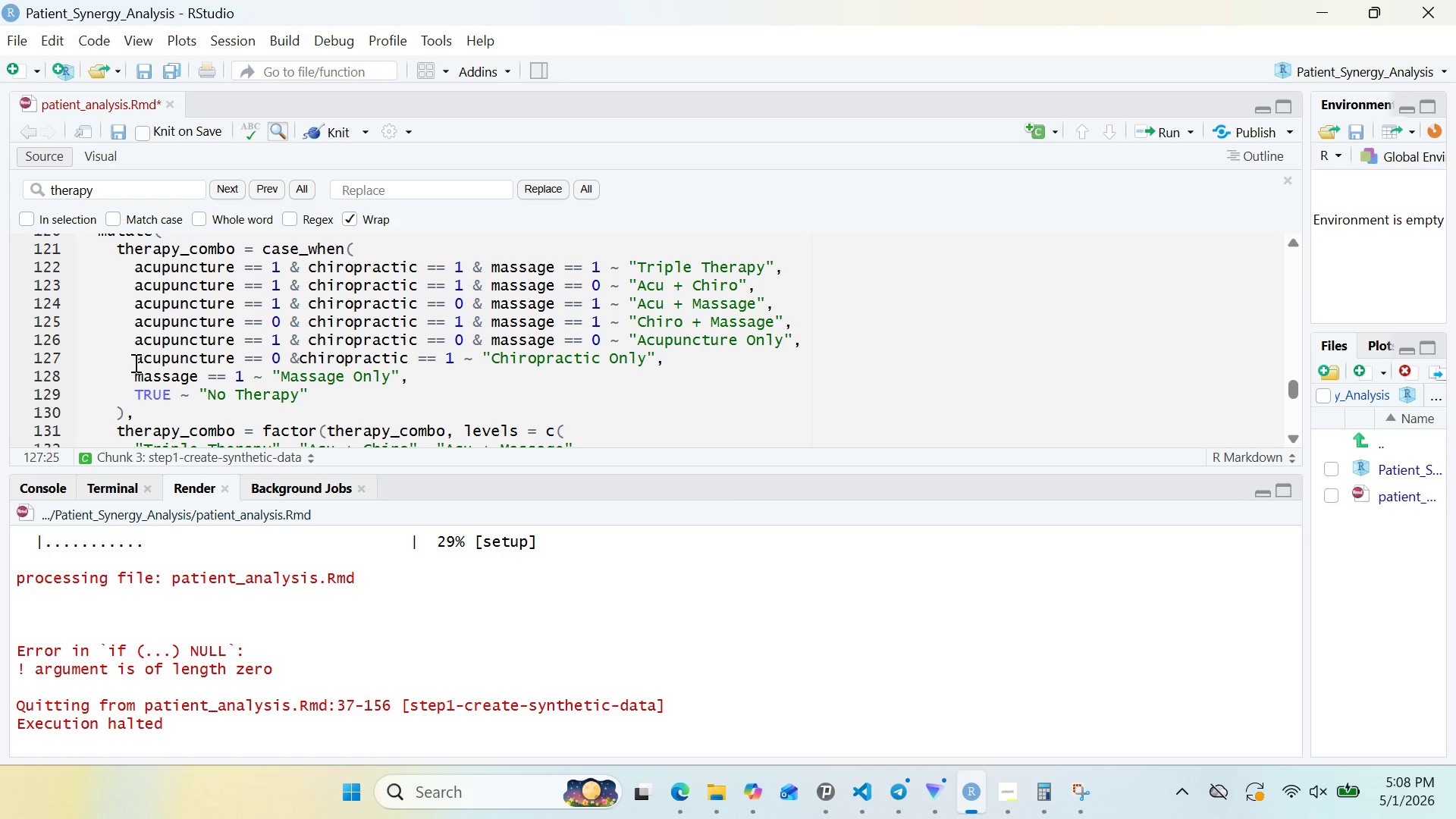 
key(Space)
 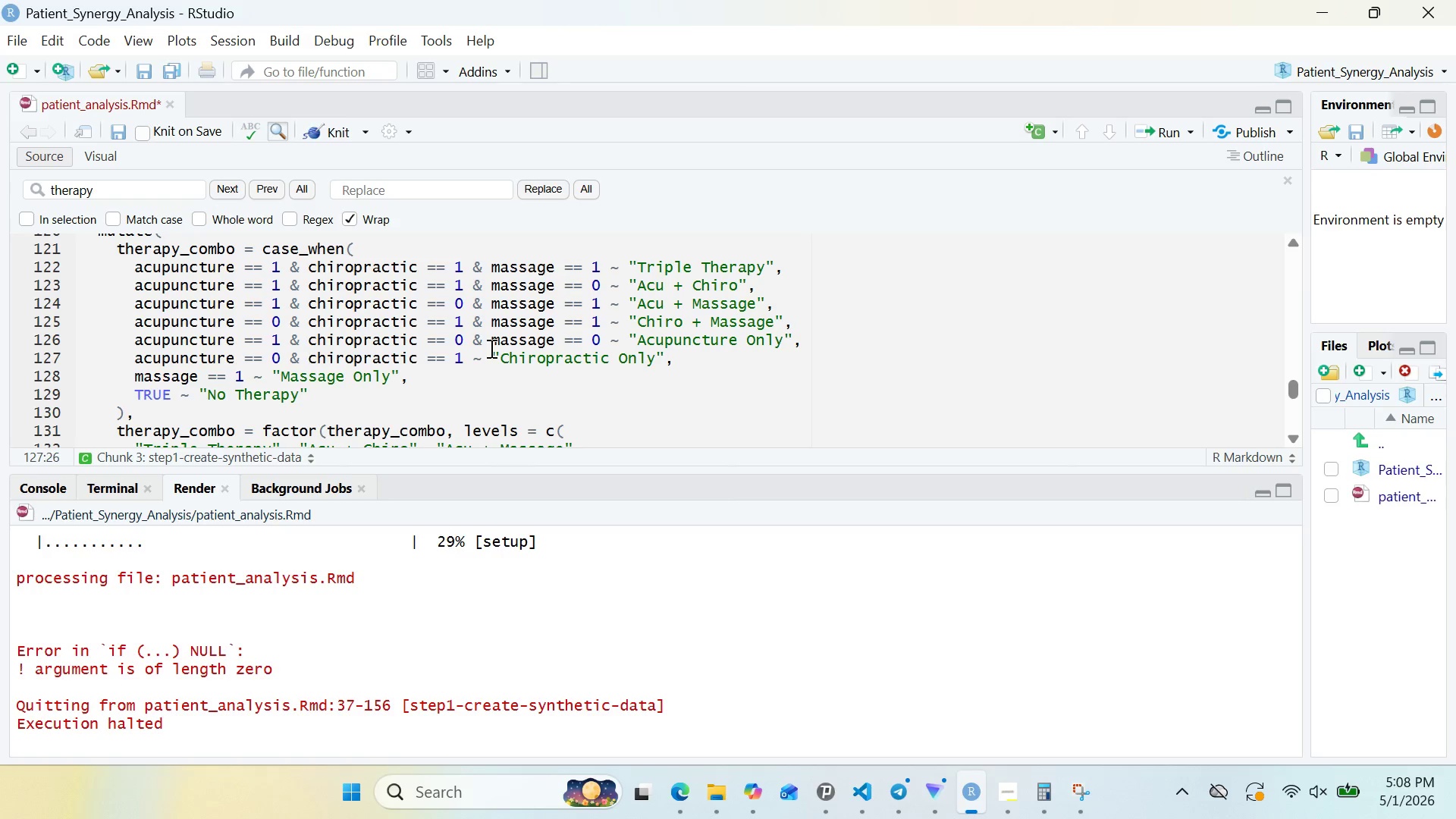 
left_click_drag(start_coordinate=[476, 339], to_coordinate=[601, 346])
 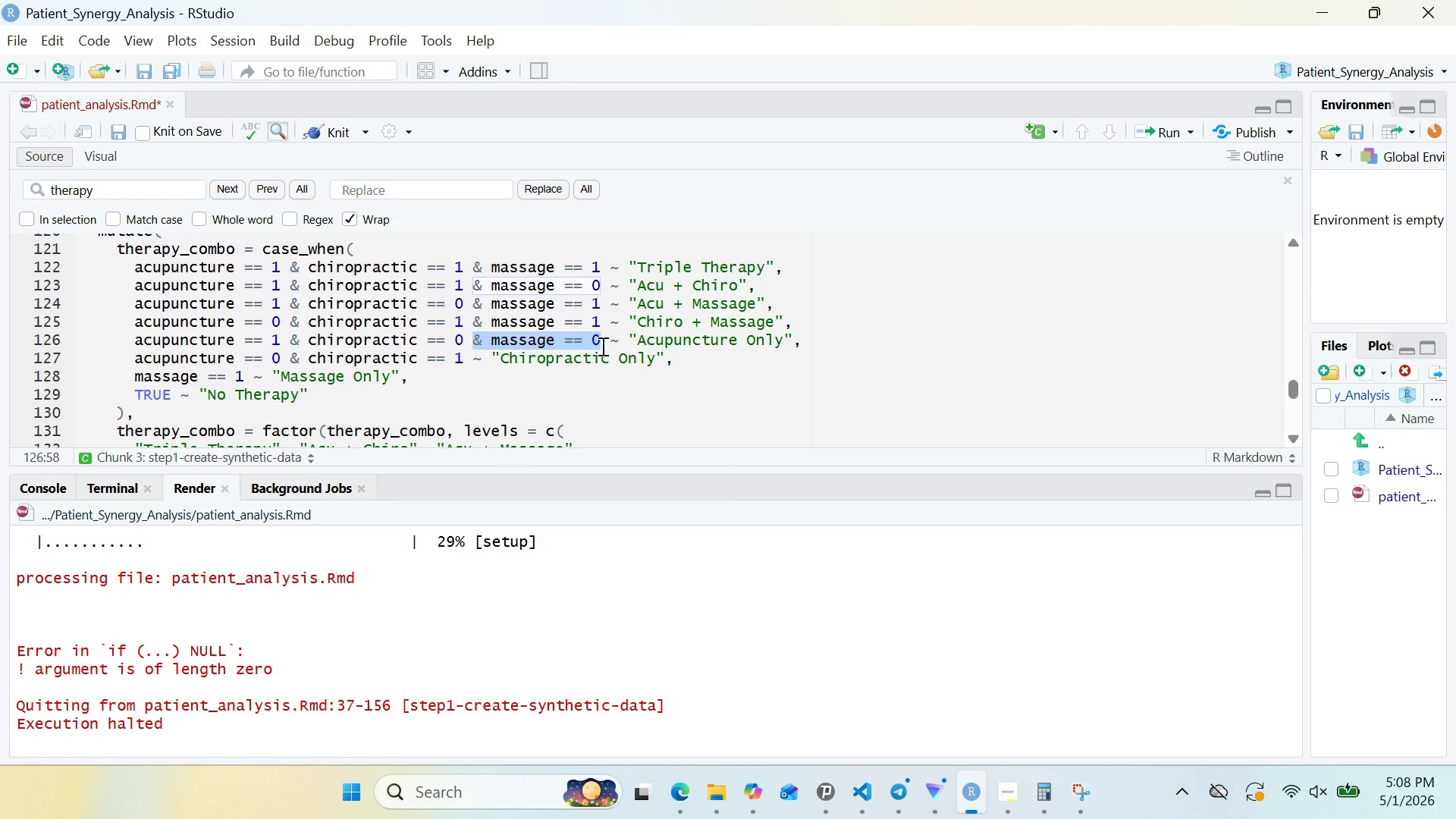 
key(Control+ControlLeft)
 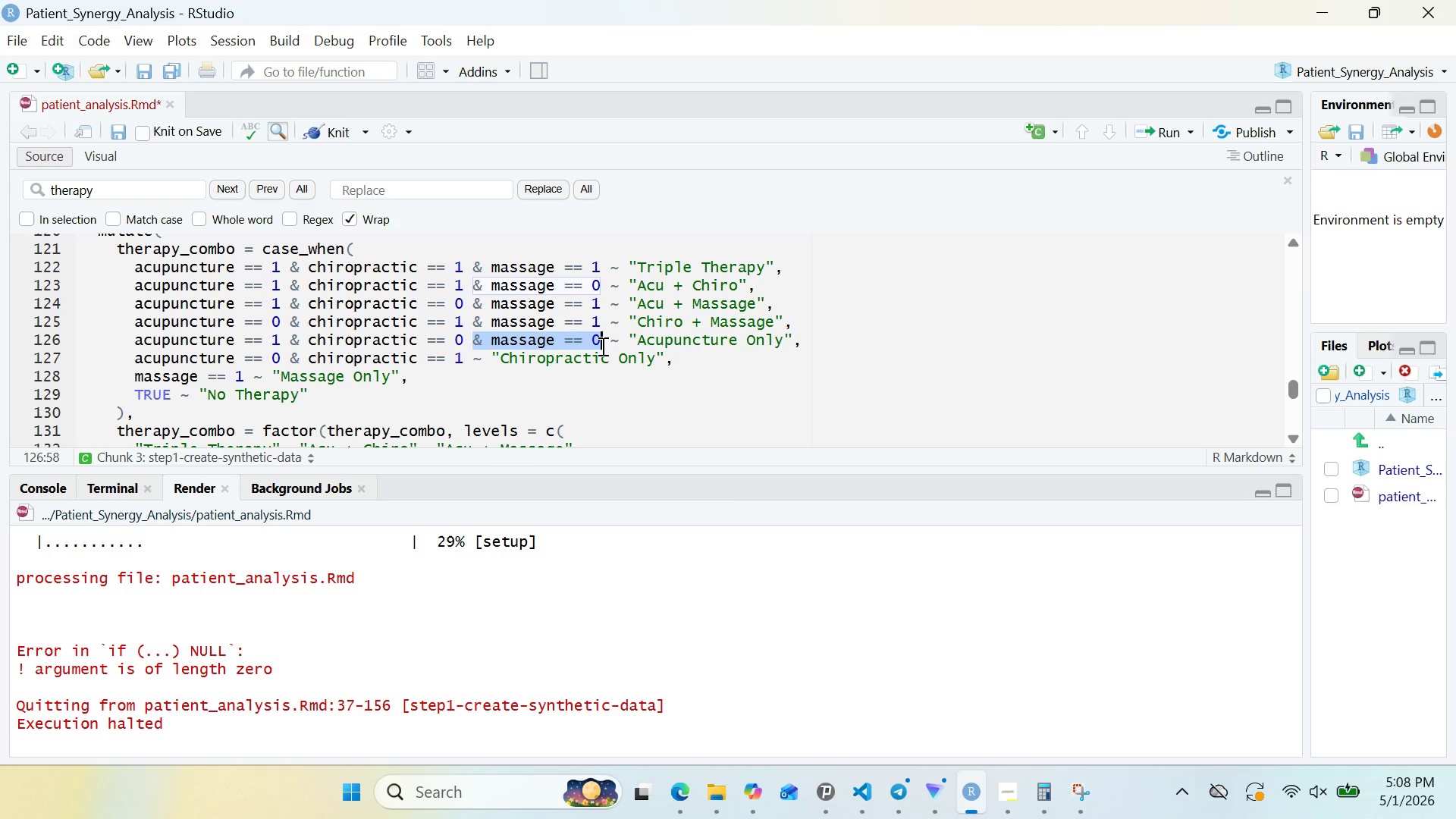 
key(Control+C)
 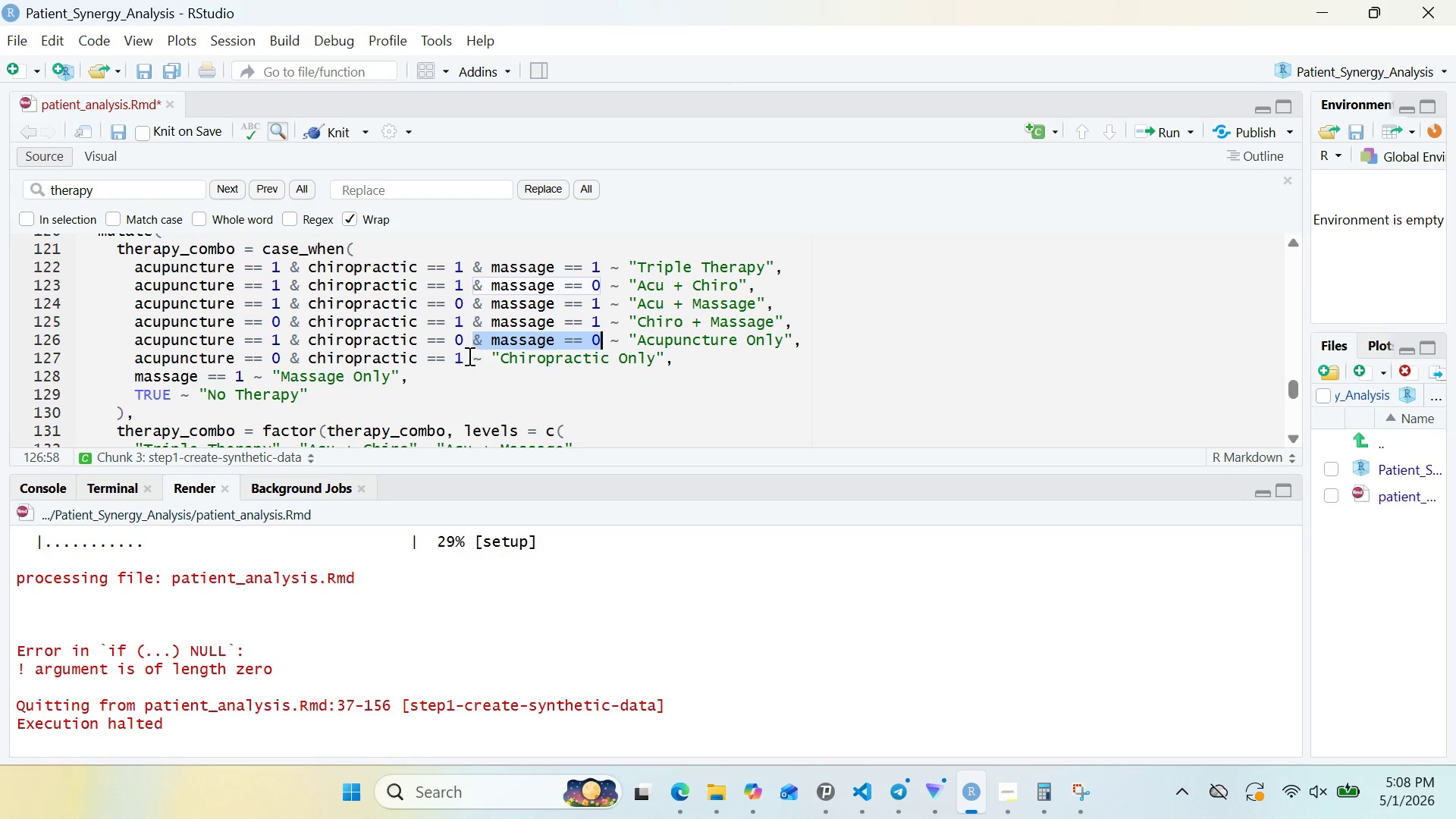 
left_click([467, 353])
 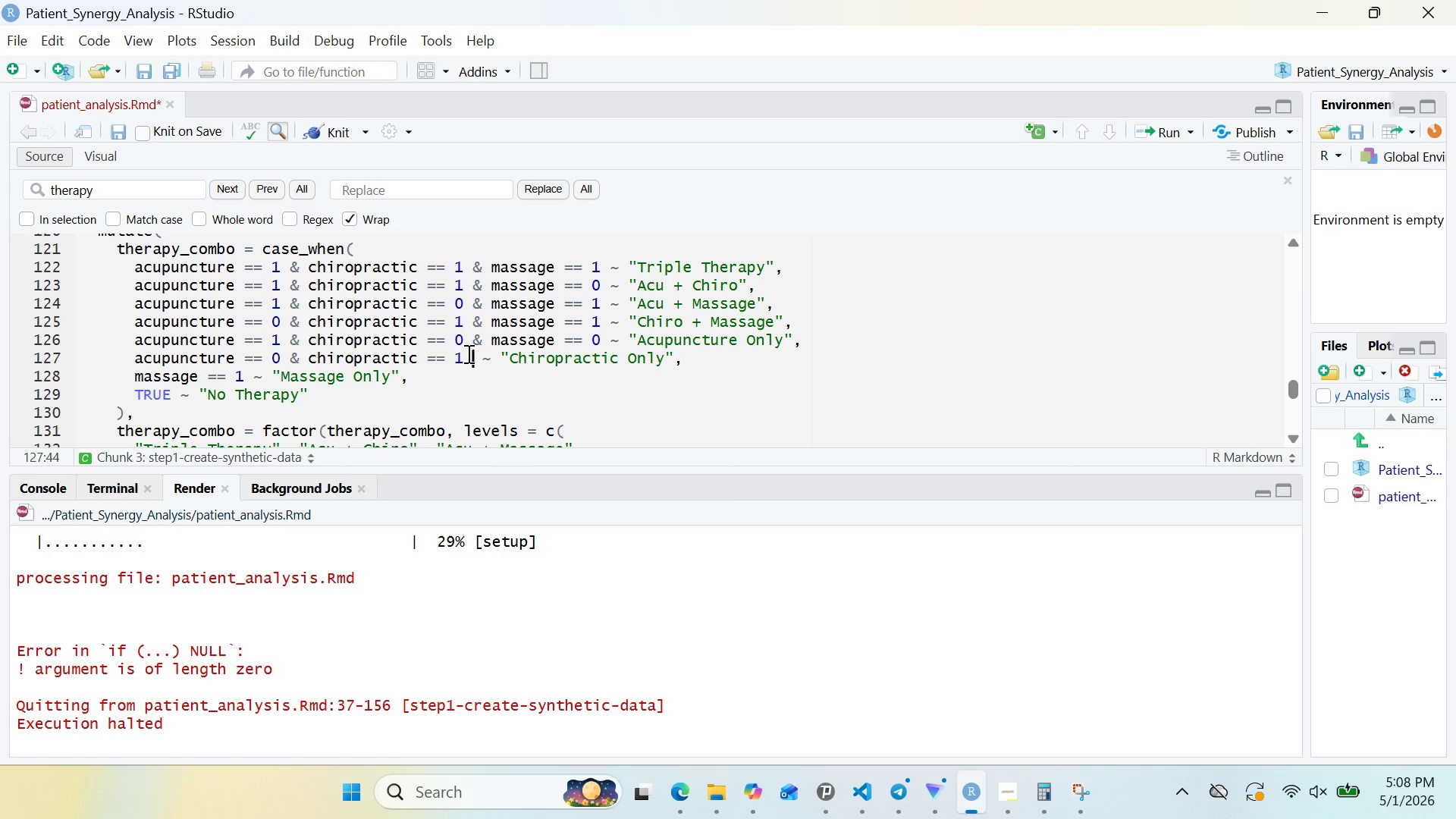 
key(Space)
 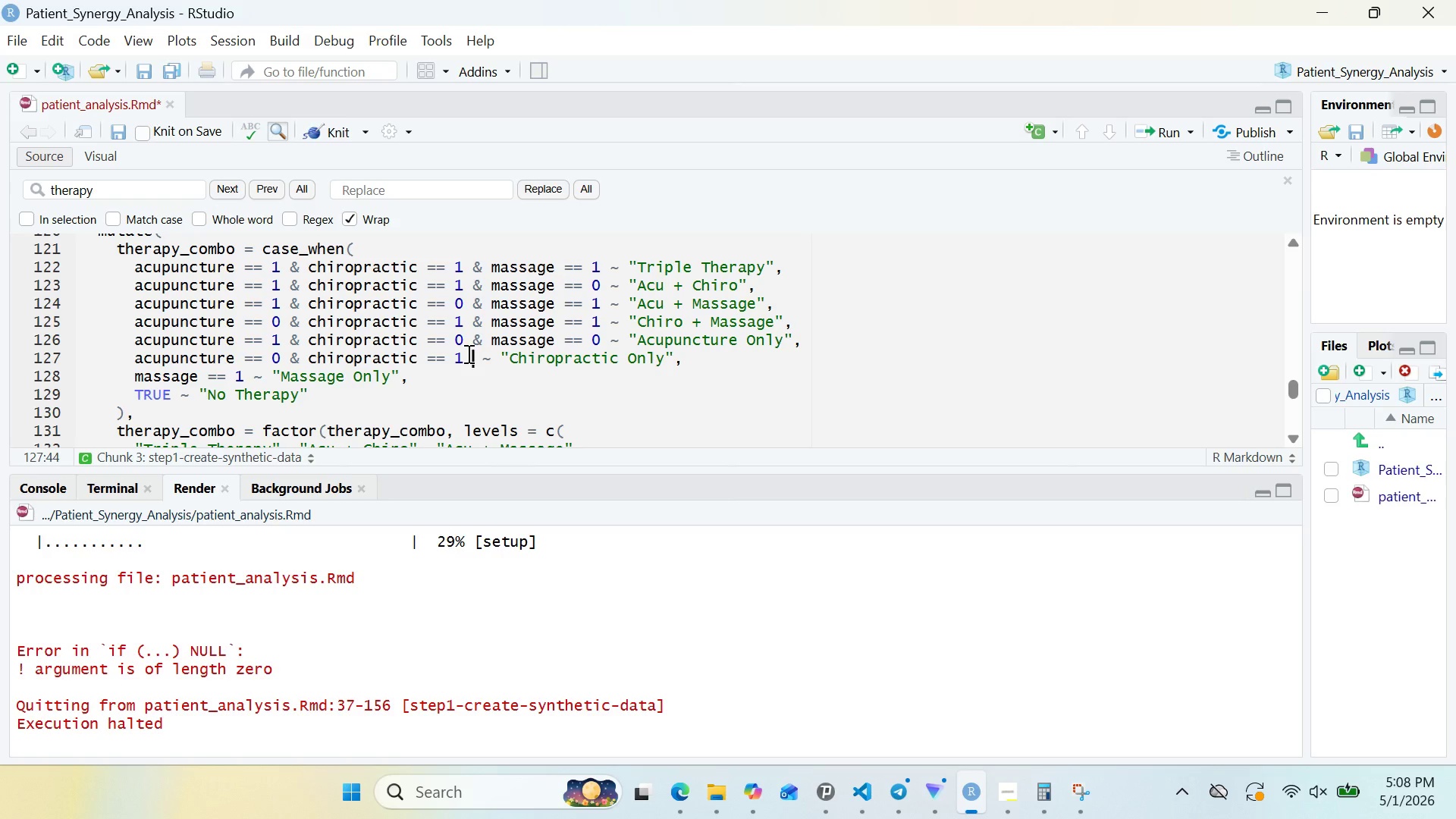 
key(Control+V)
 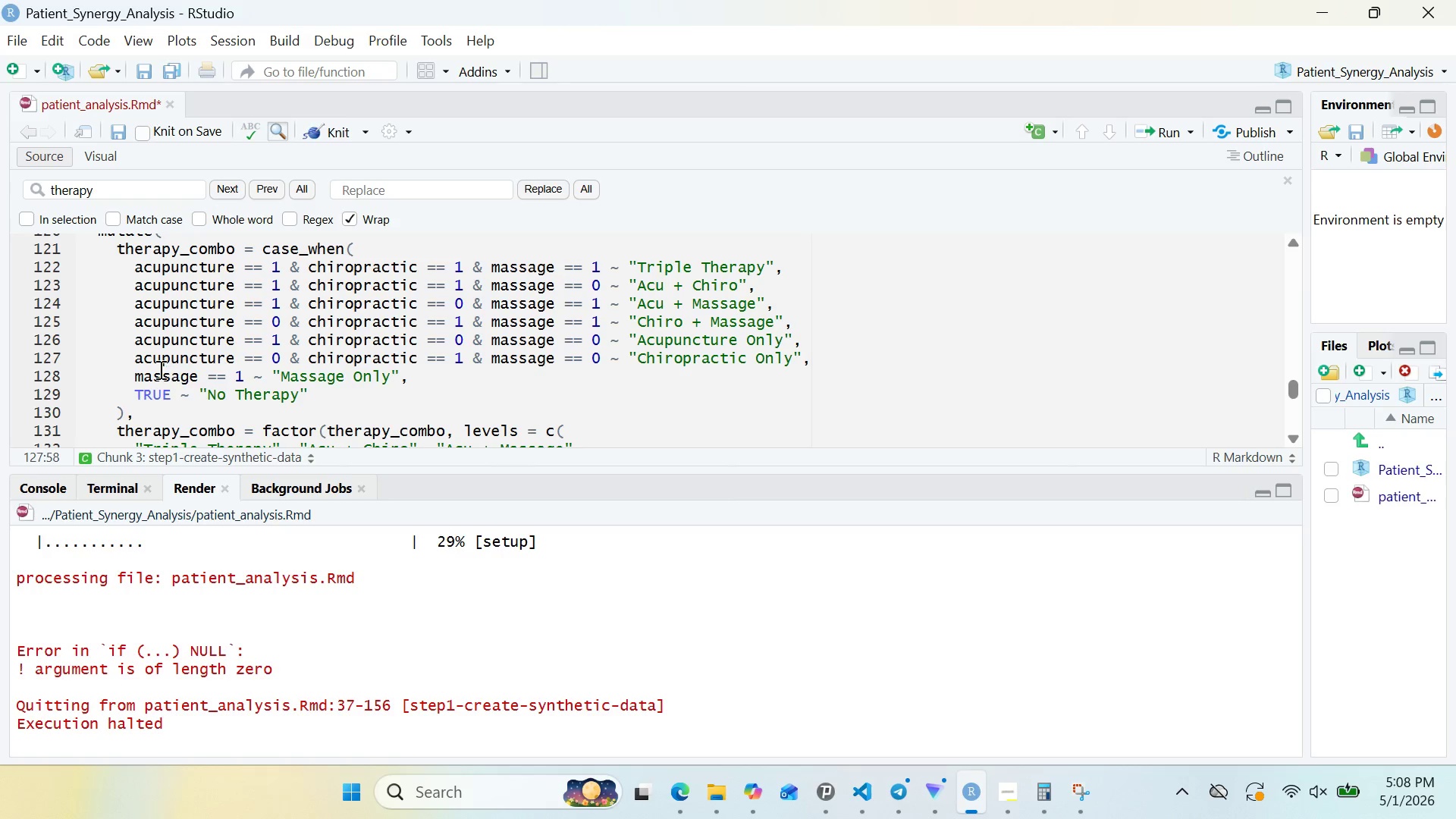 
left_click_drag(start_coordinate=[128, 362], to_coordinate=[463, 362])
 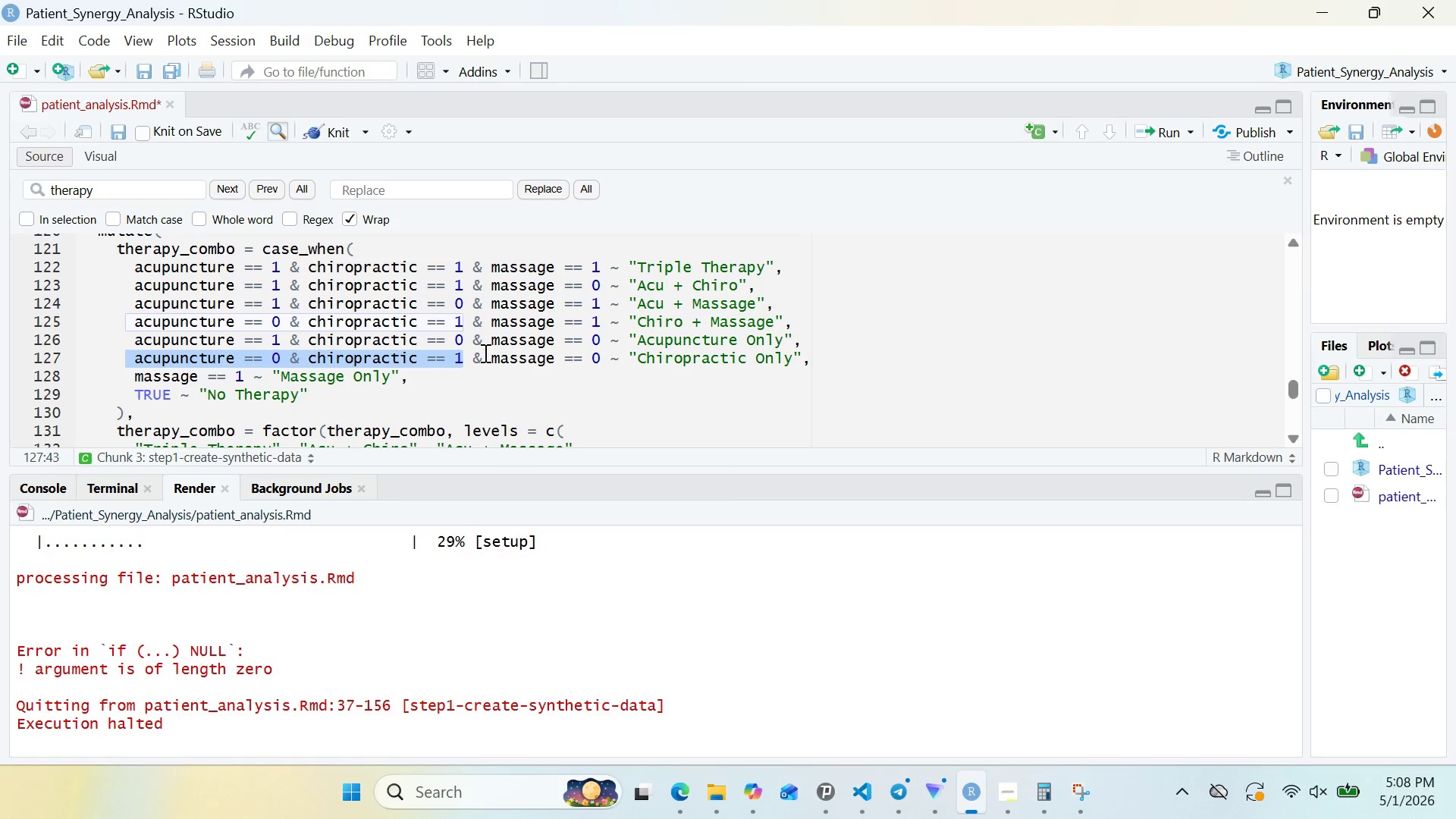 
hold_key(key=ShiftRight, duration=0.45)
left_click([484, 353])
 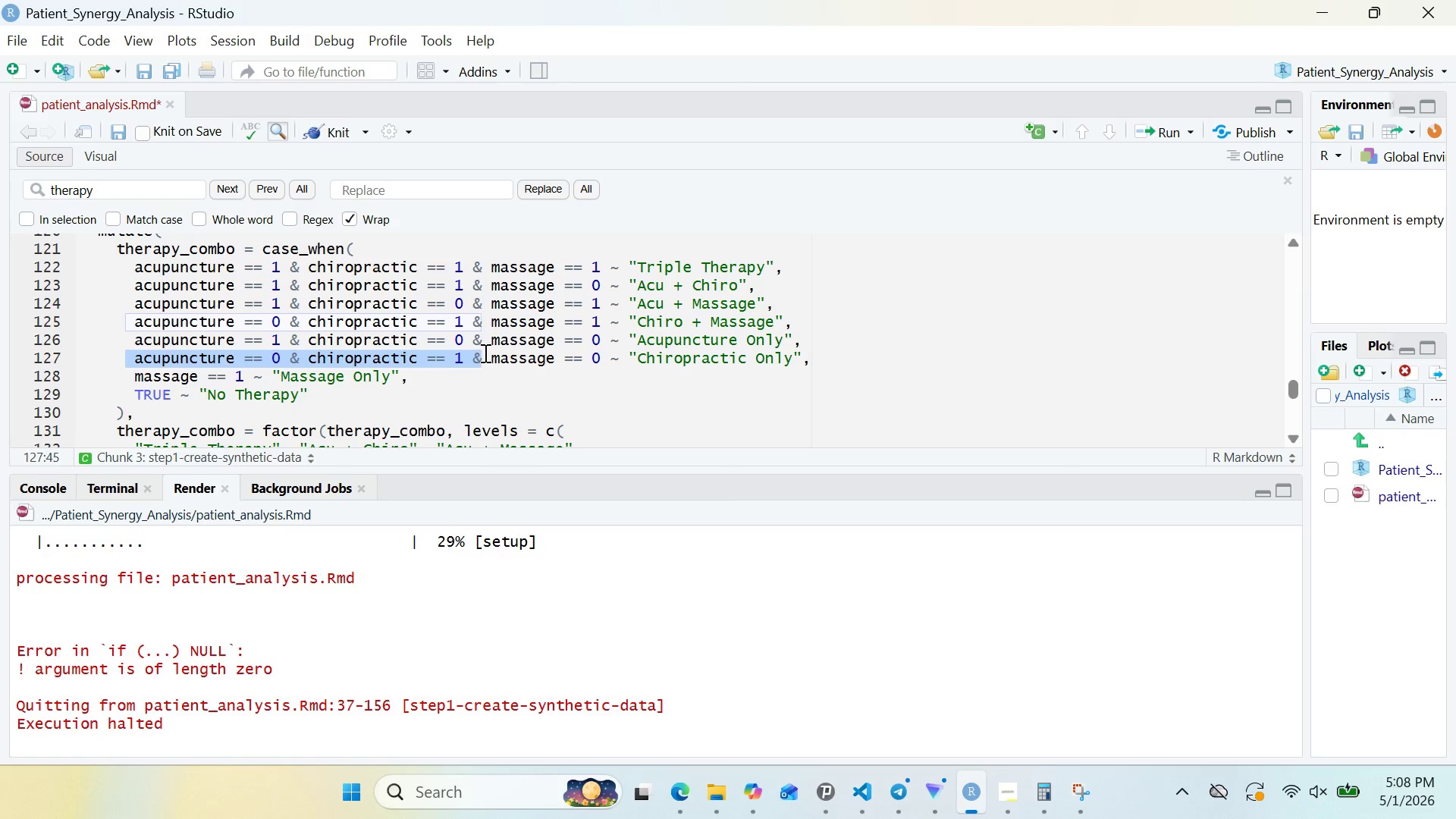 
key(Control+C)
 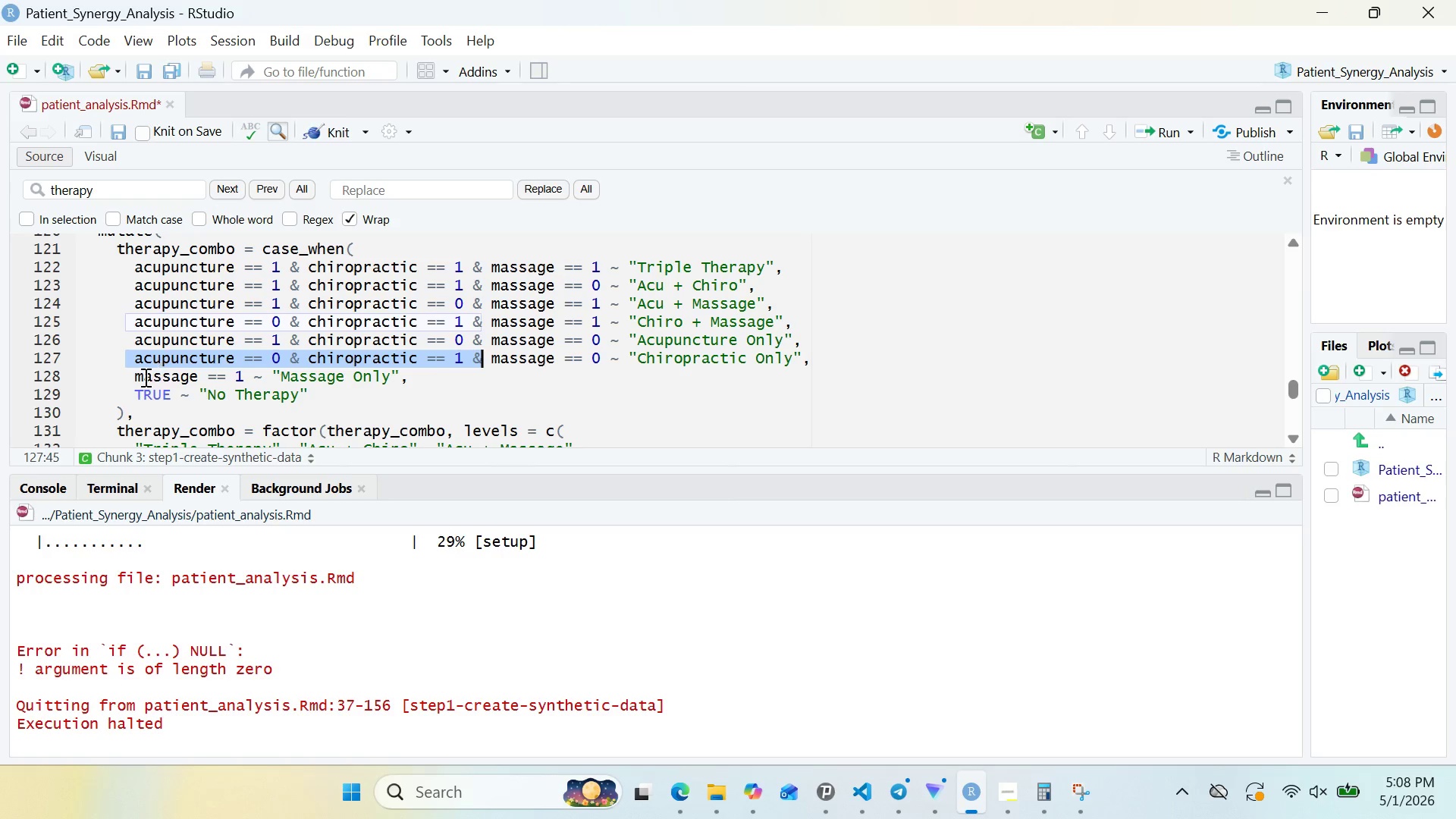 
left_click([139, 377])
 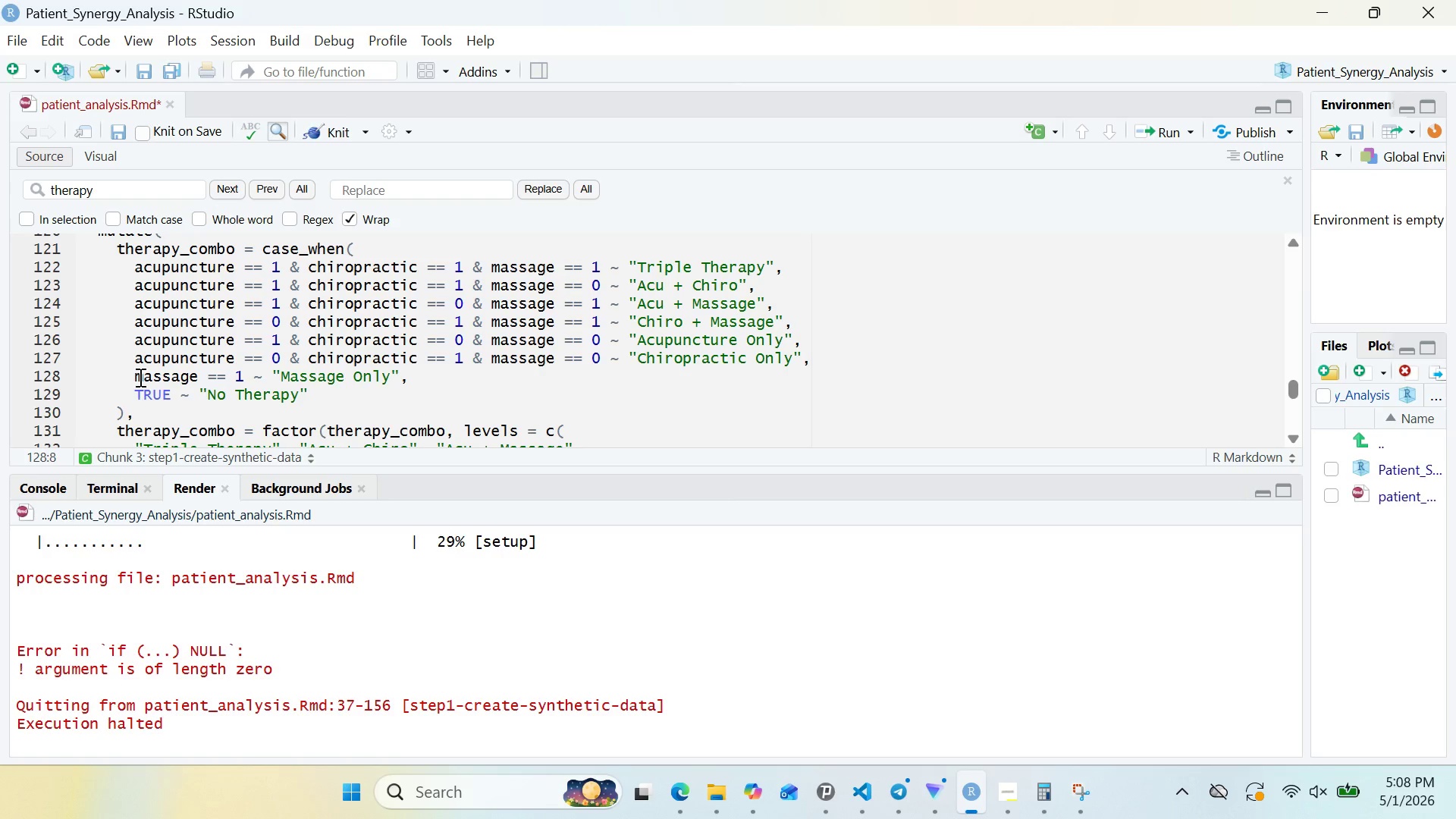 
key(ArrowLeft)
 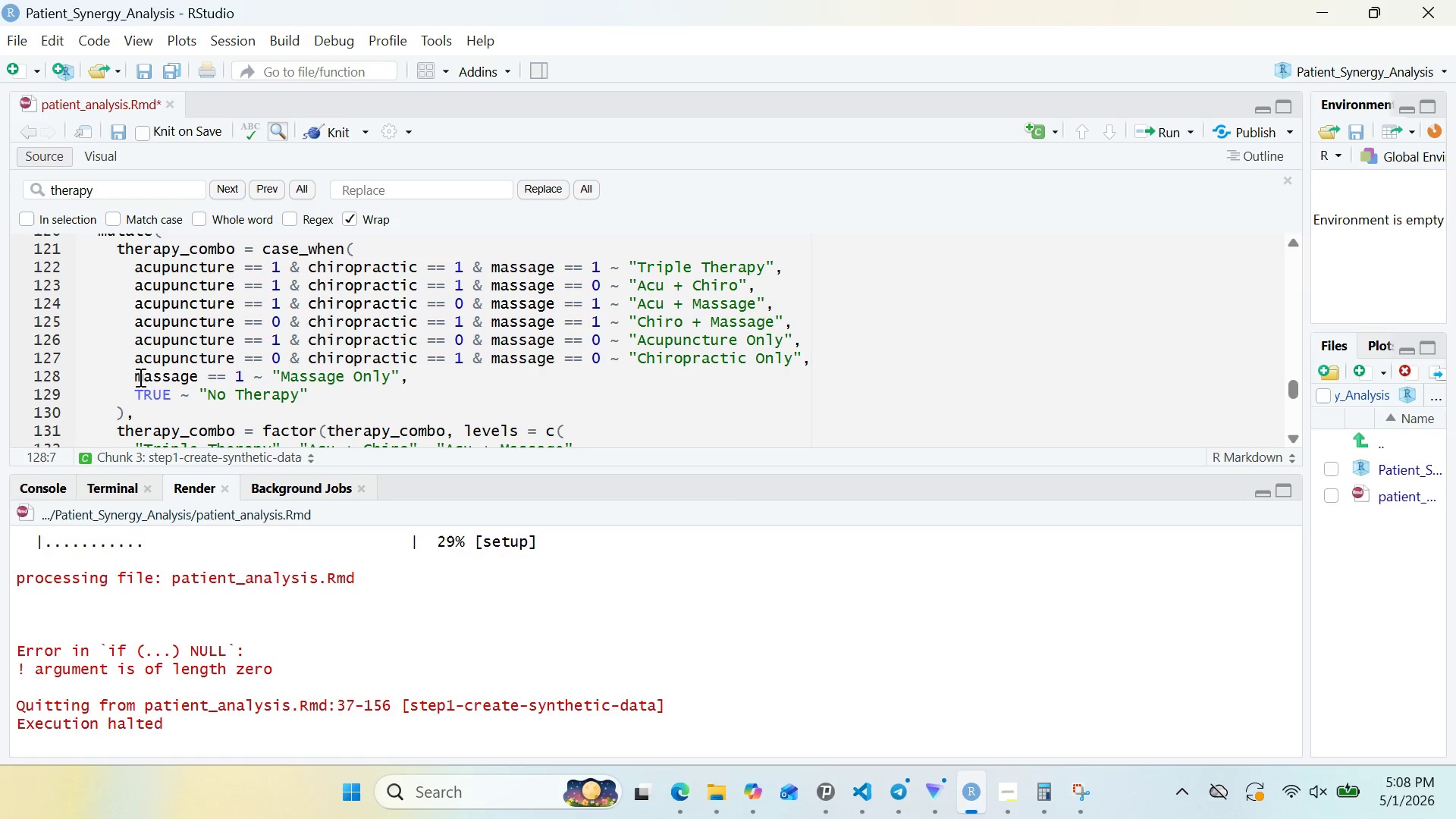 
key(Control+V)
 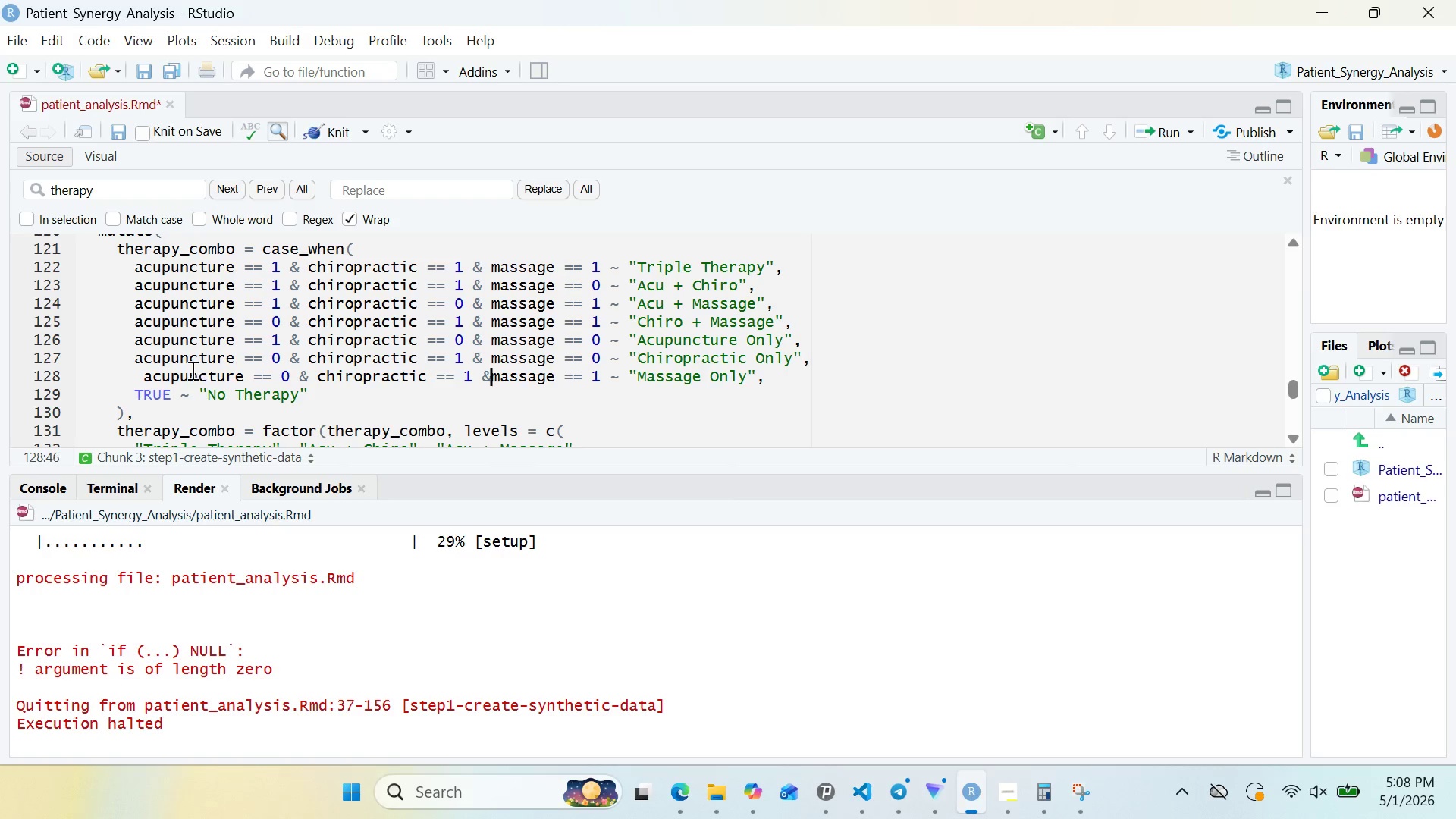 
left_click([146, 374])
 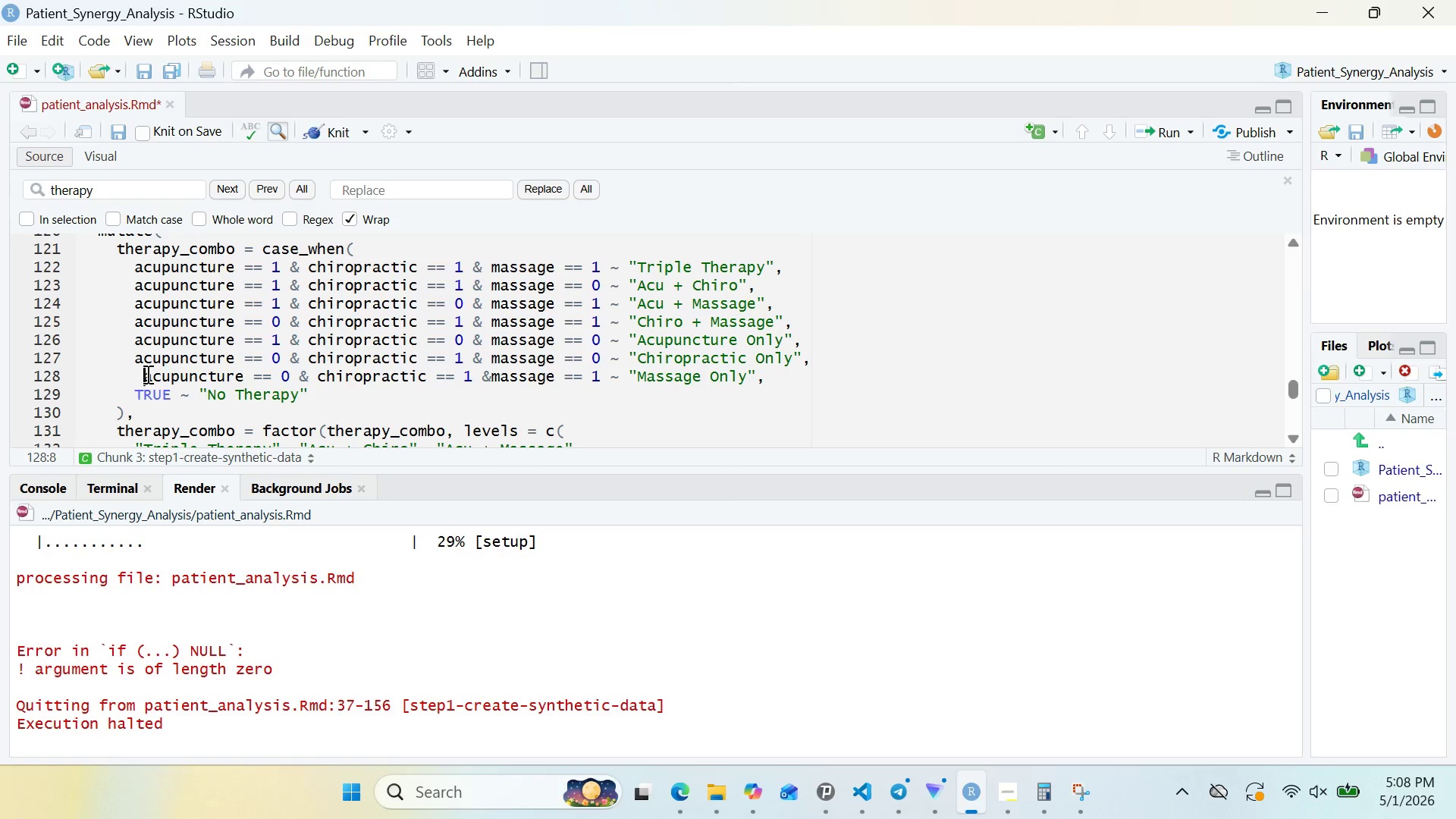 
key(Control+Backspace)
 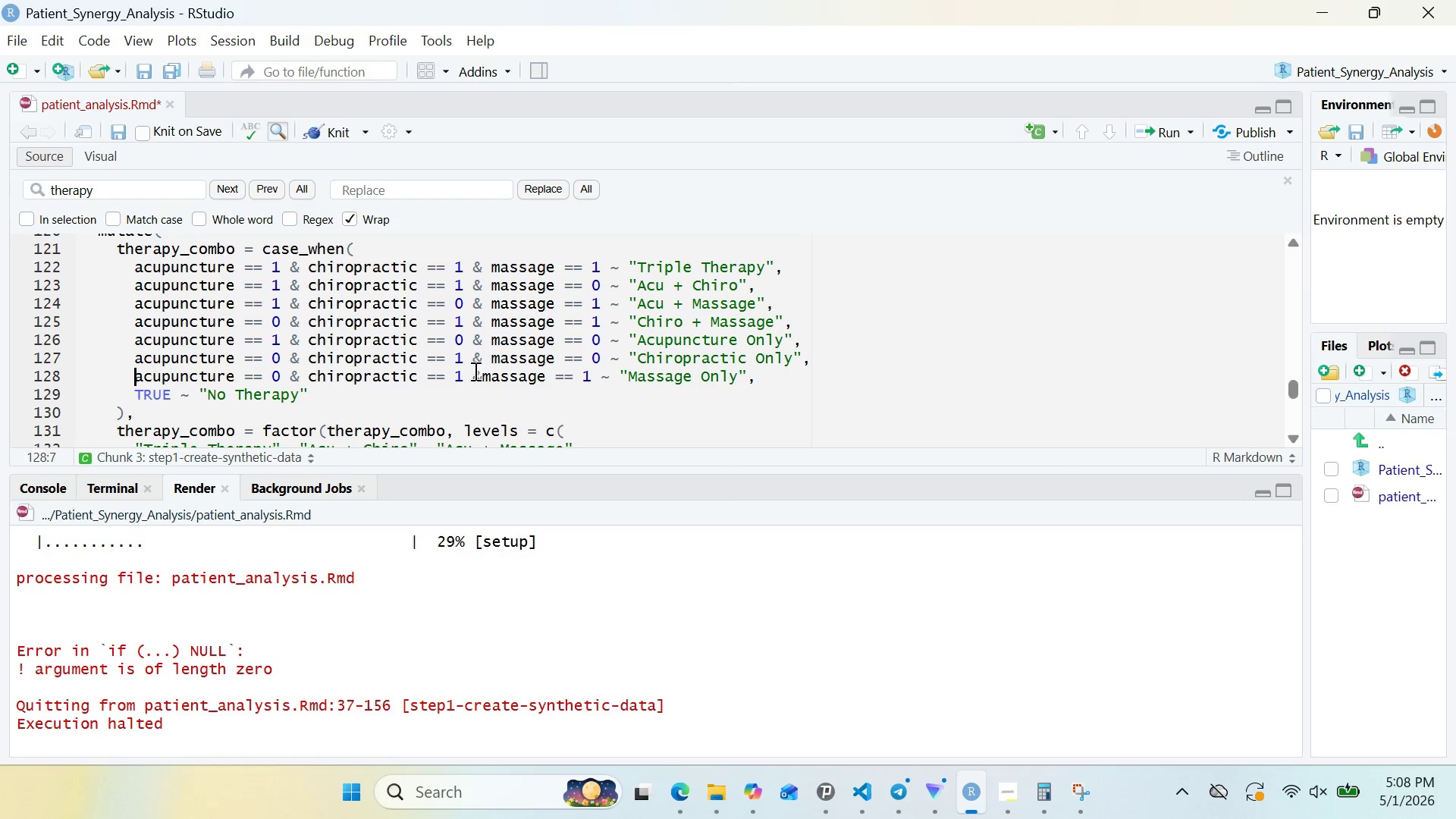 
left_click([463, 372])
 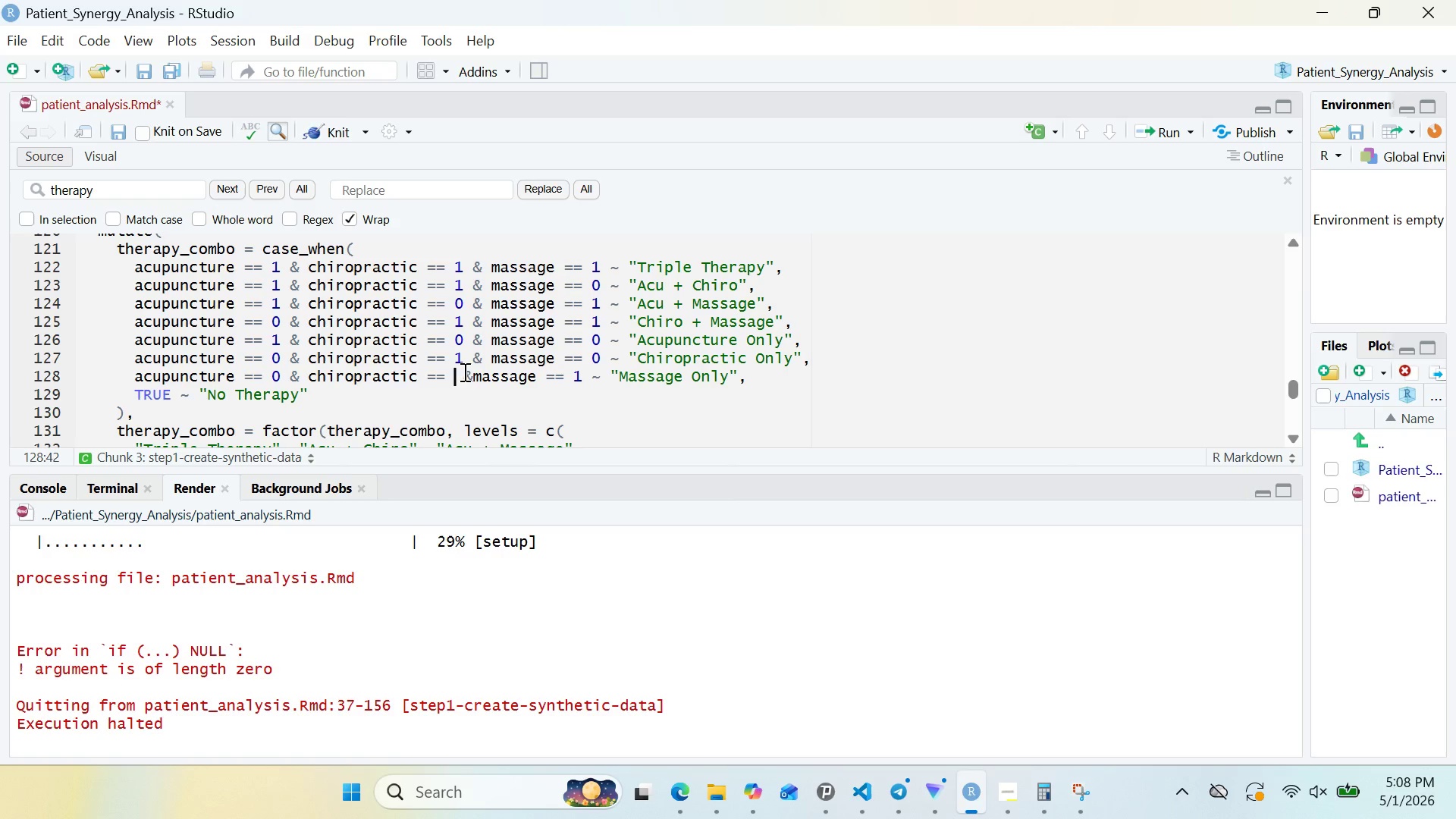 
key(Control+Backspace)
 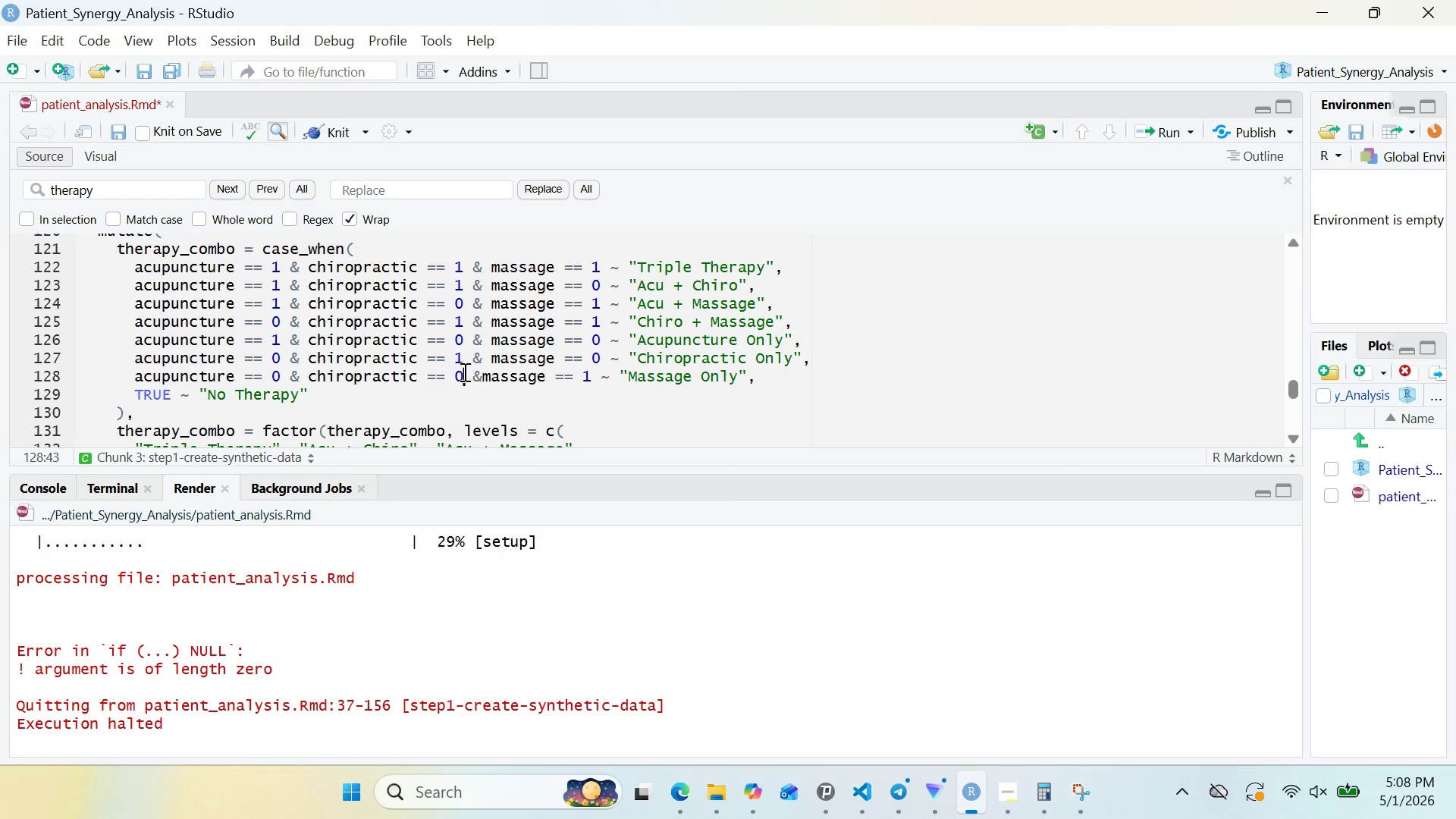 
key(Control+0)
 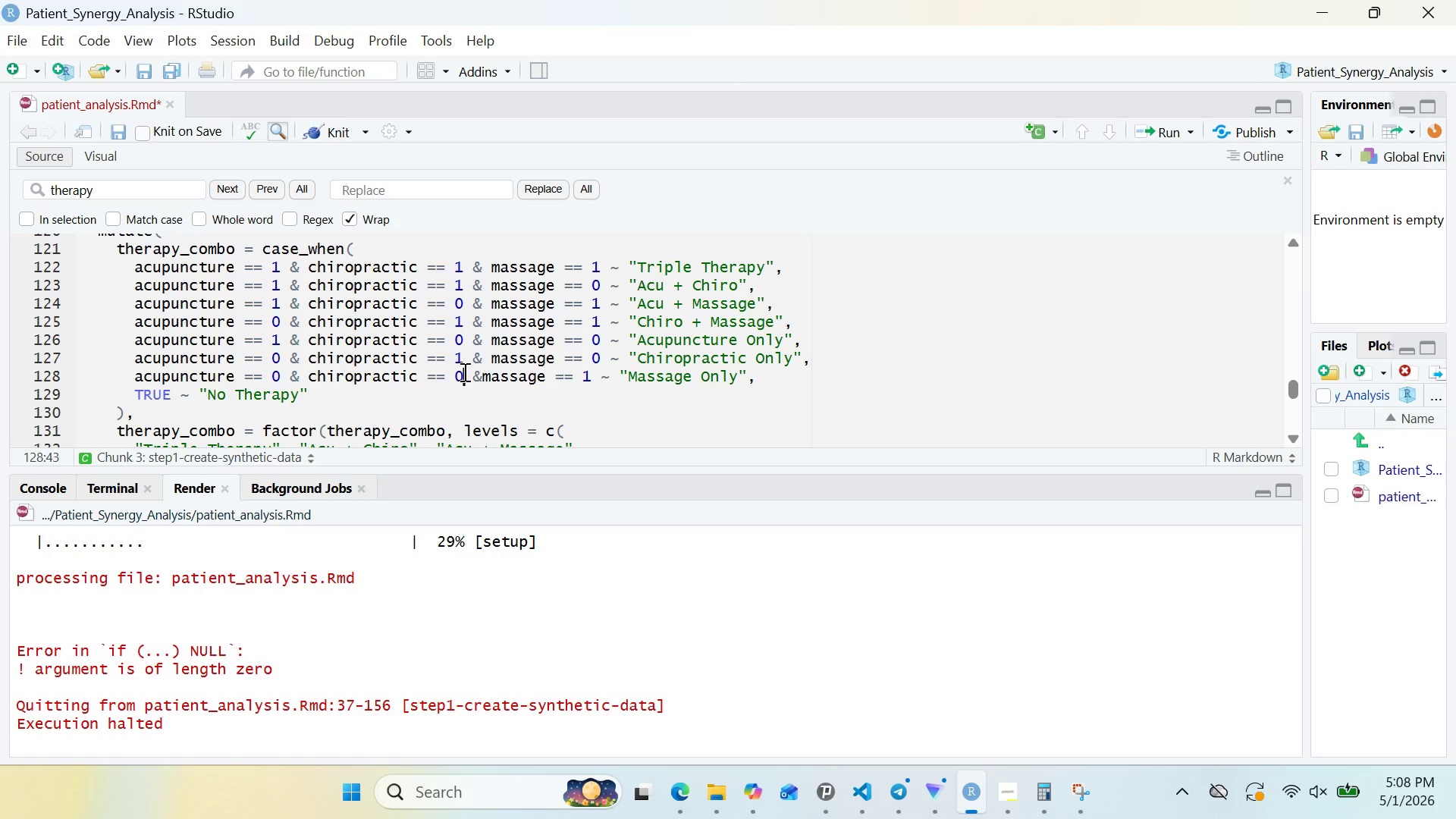 
wait(6.72)
 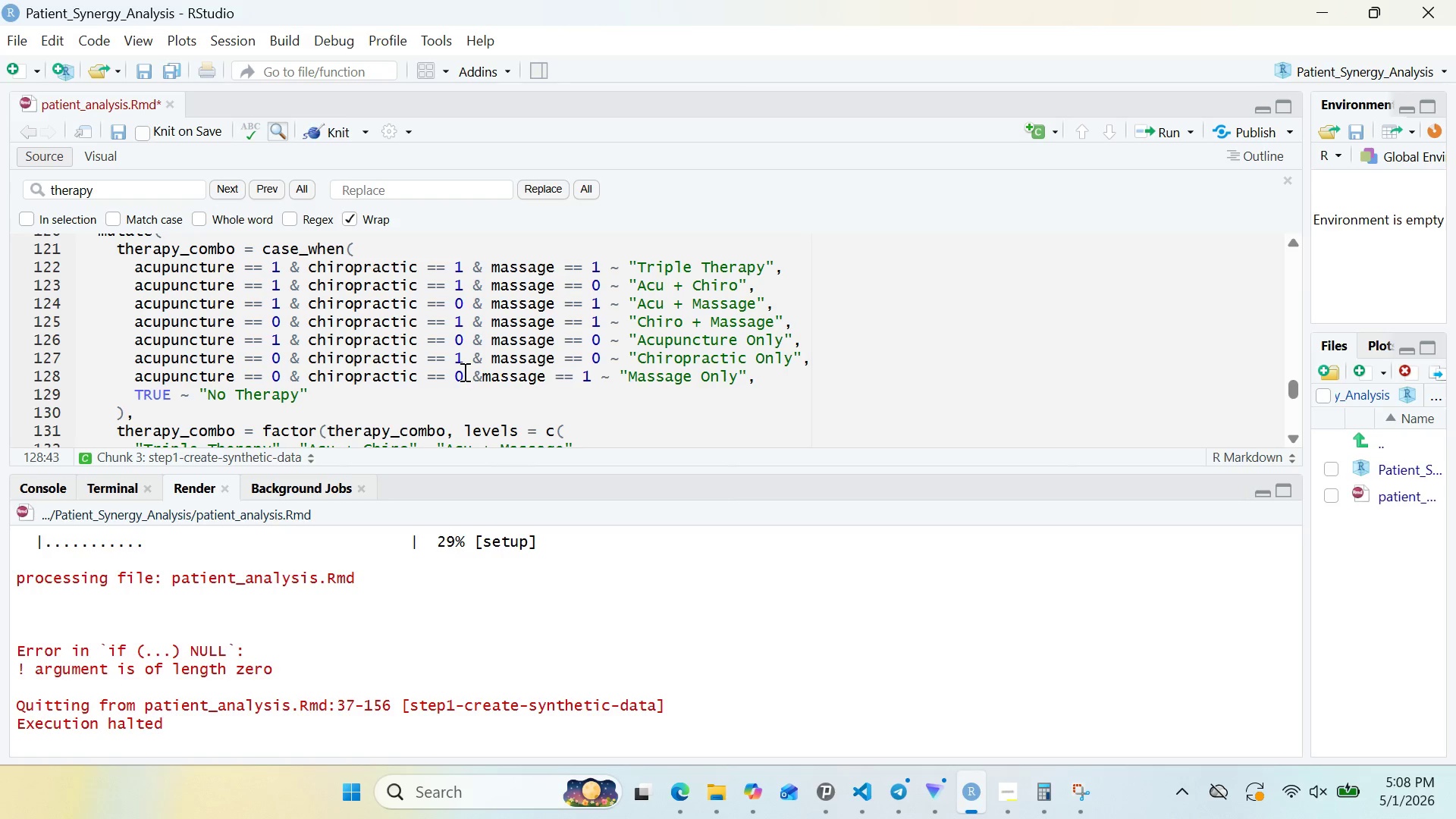 
left_click([327, 136])
 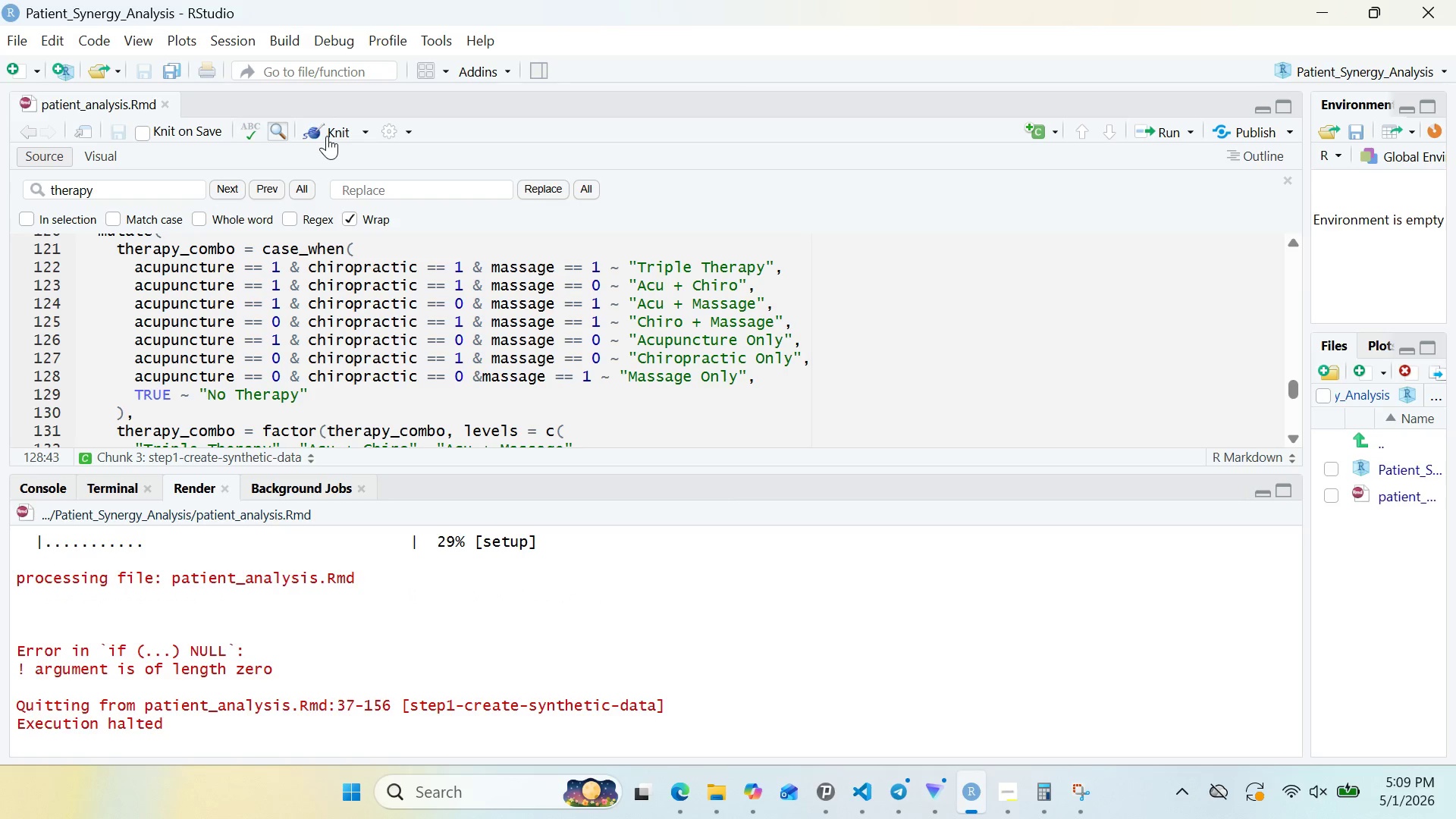 
wait(6.67)
 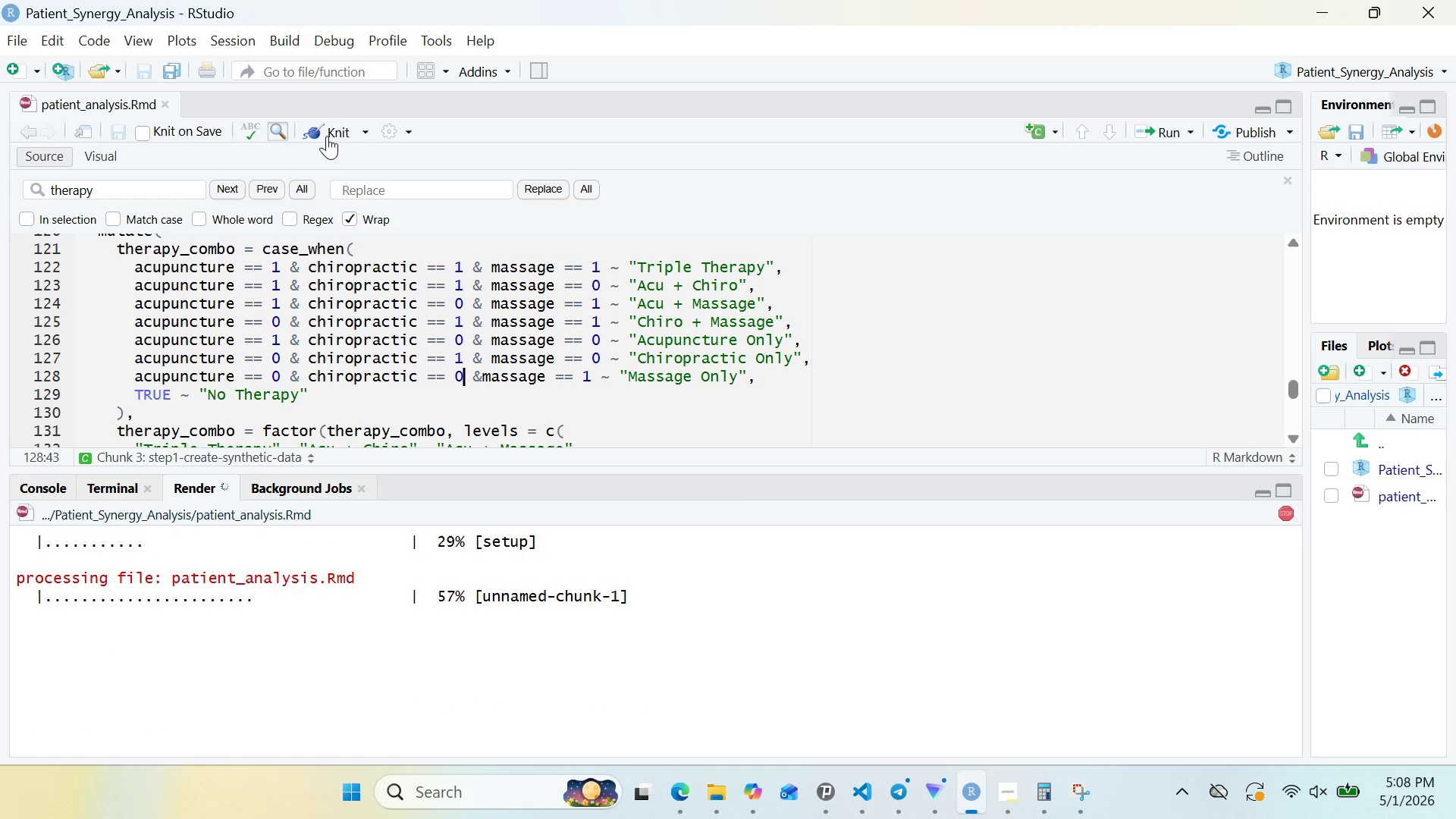 
left_click([304, 283])
 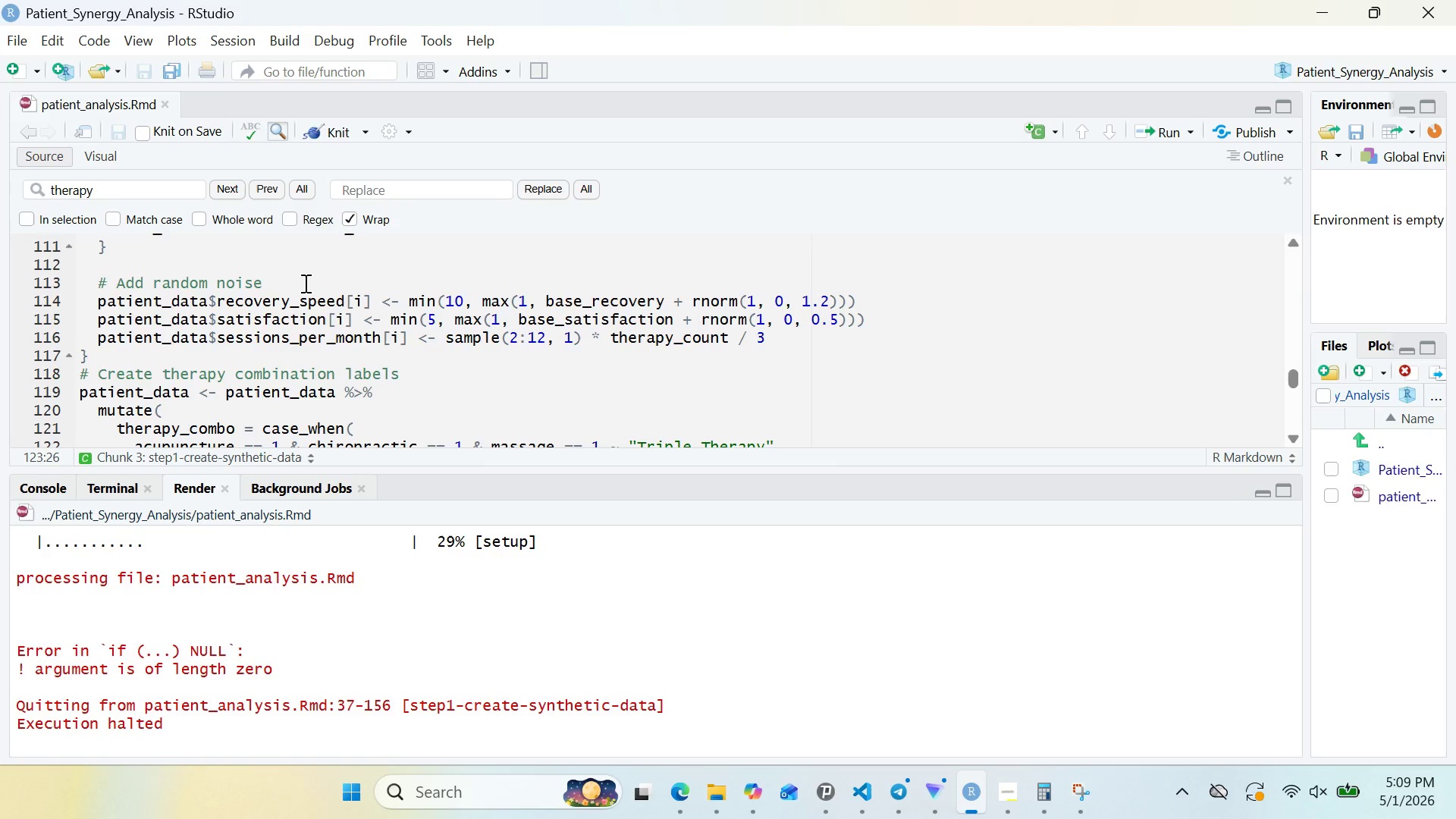 
wait(14.95)
 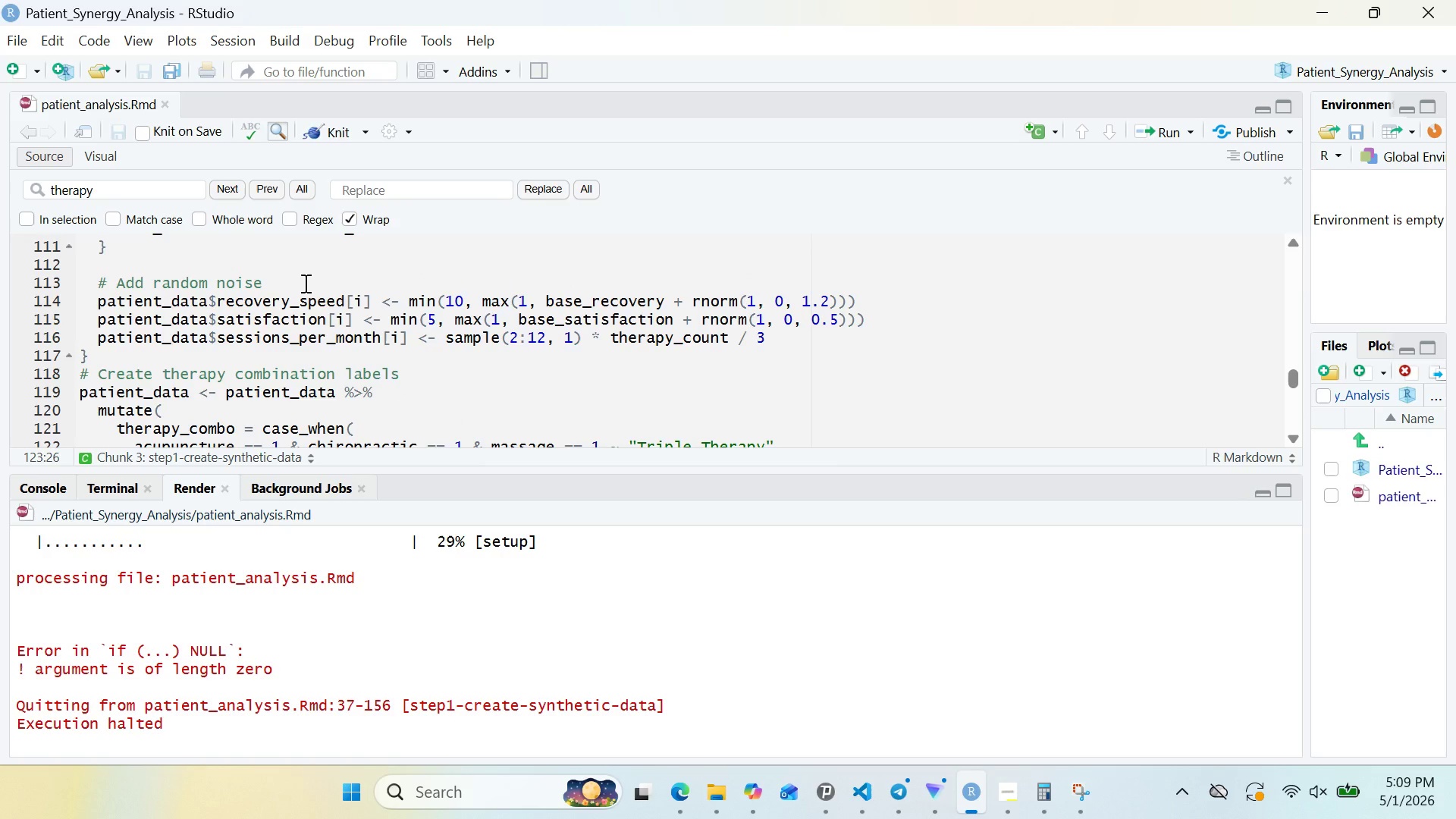 
left_click([896, 316])
 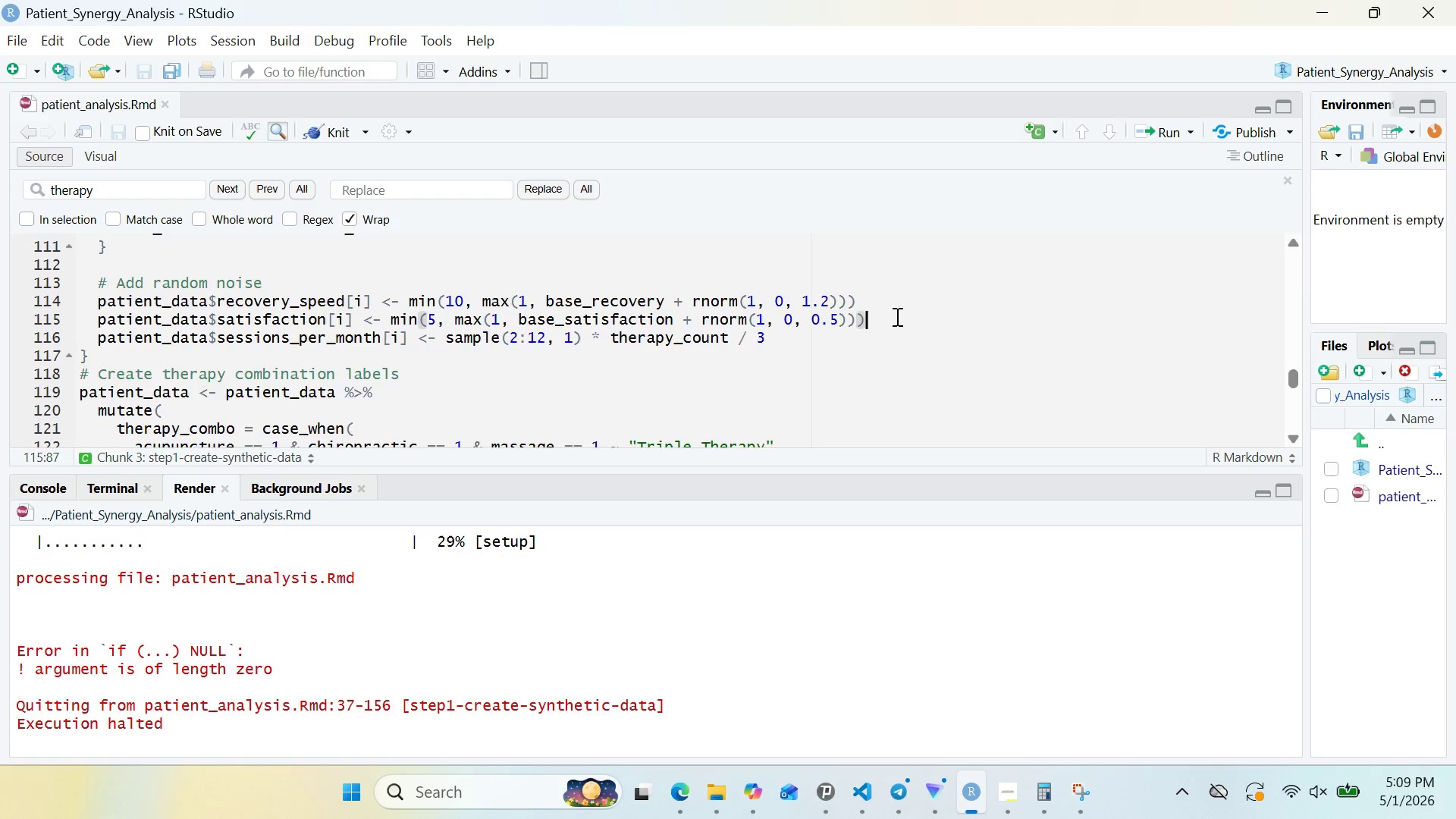 
key(Enter)
 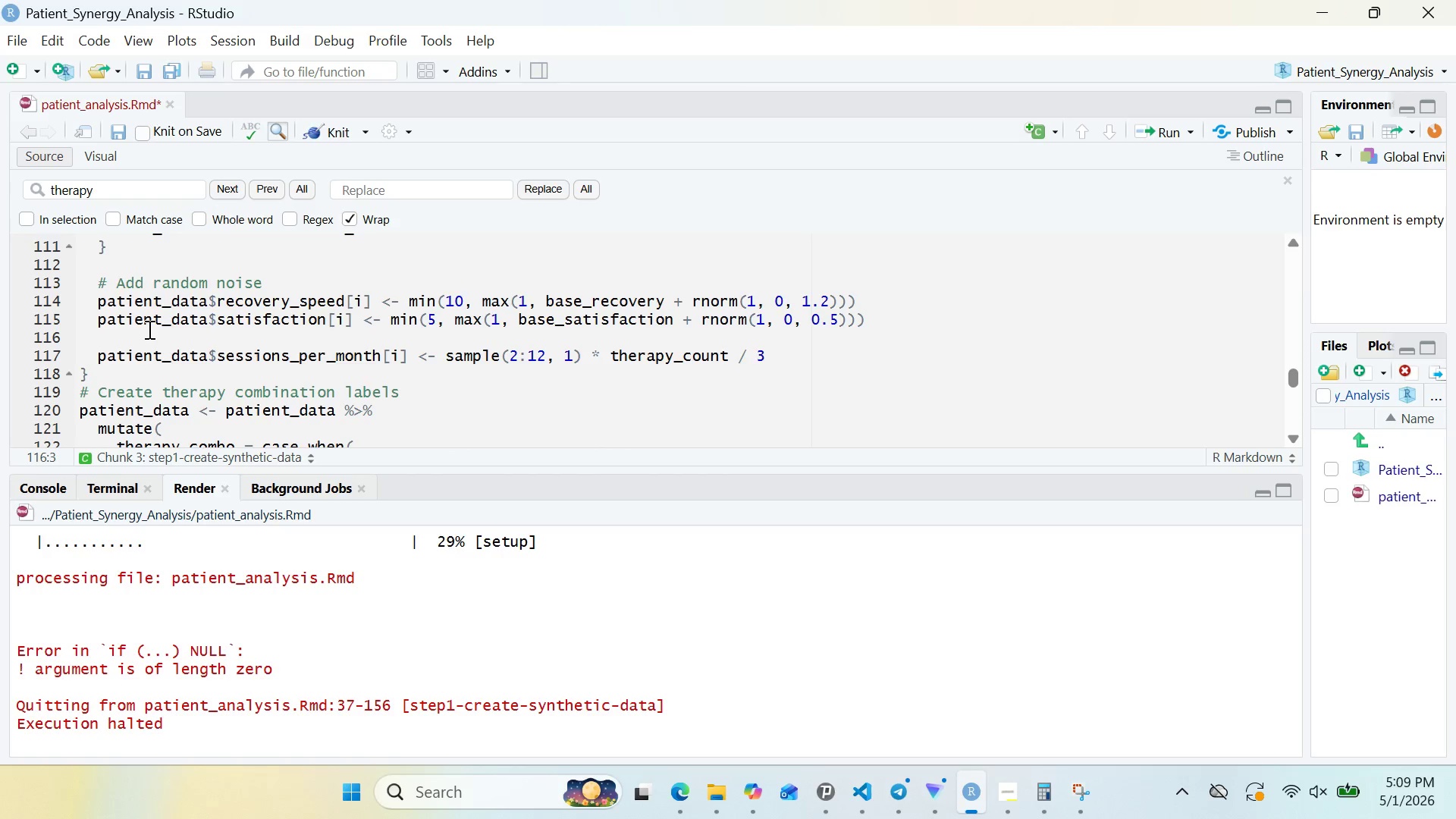 
type(pa)
 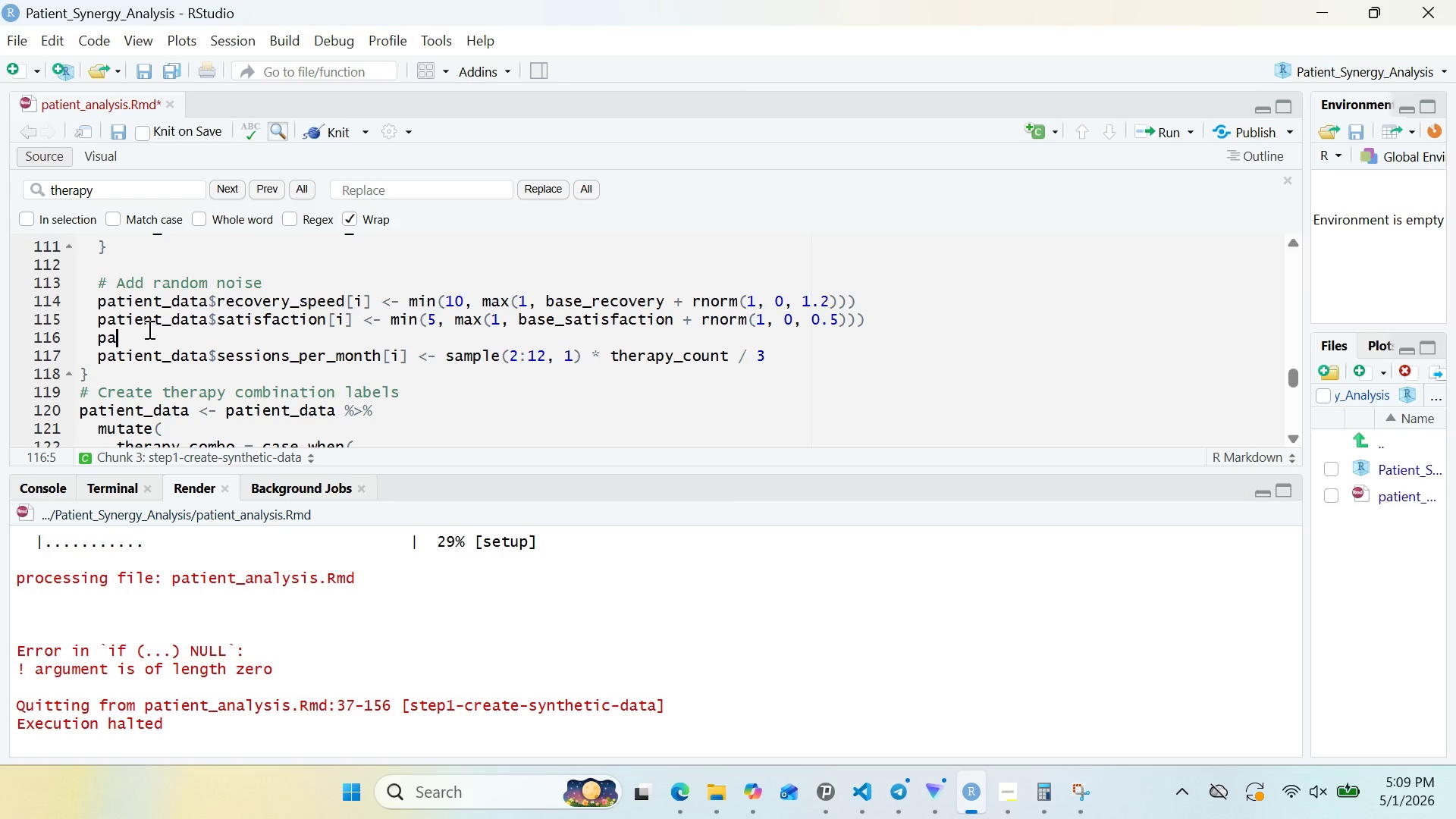 
wait(5.55)
 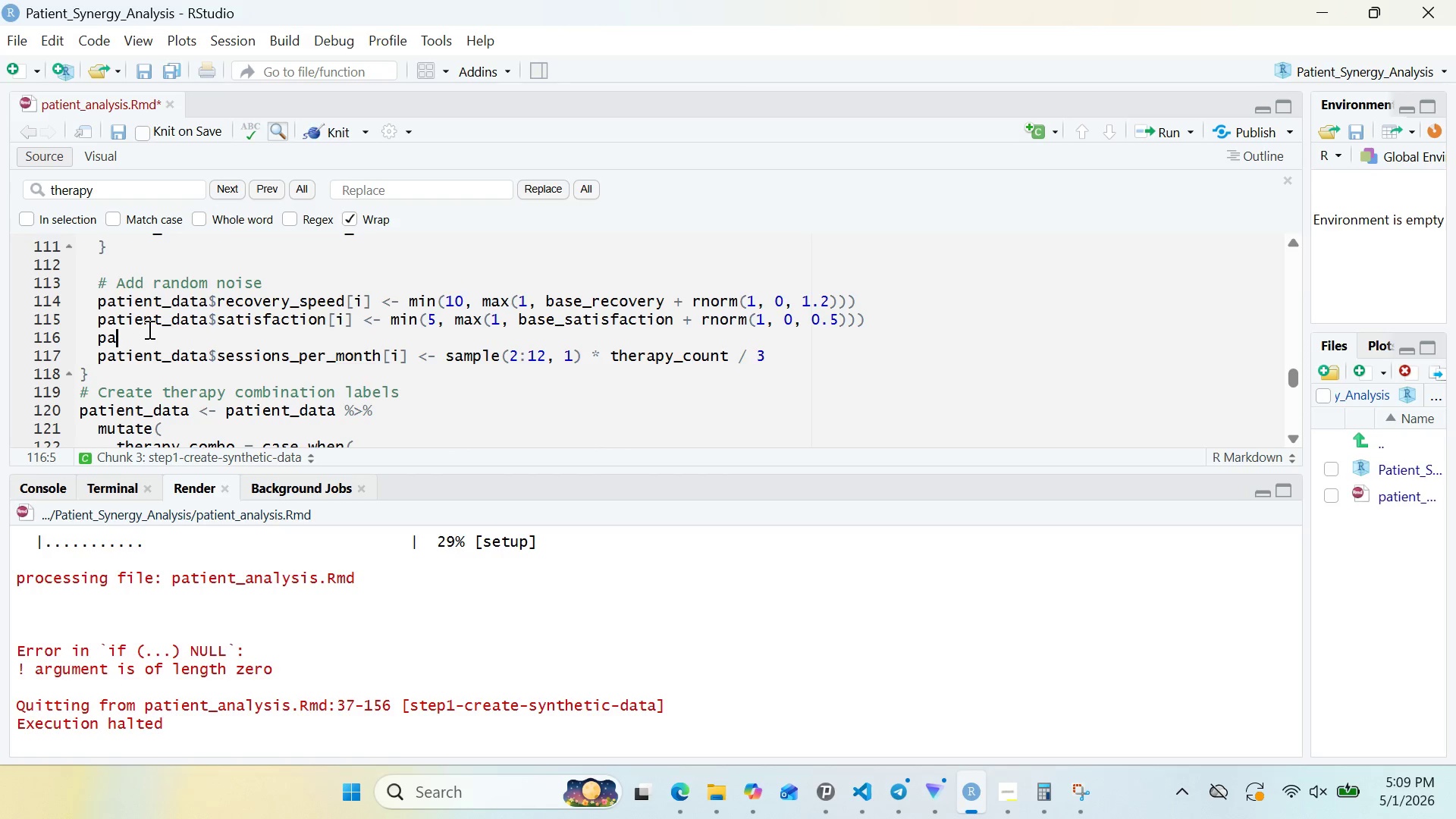 
type(tient)
 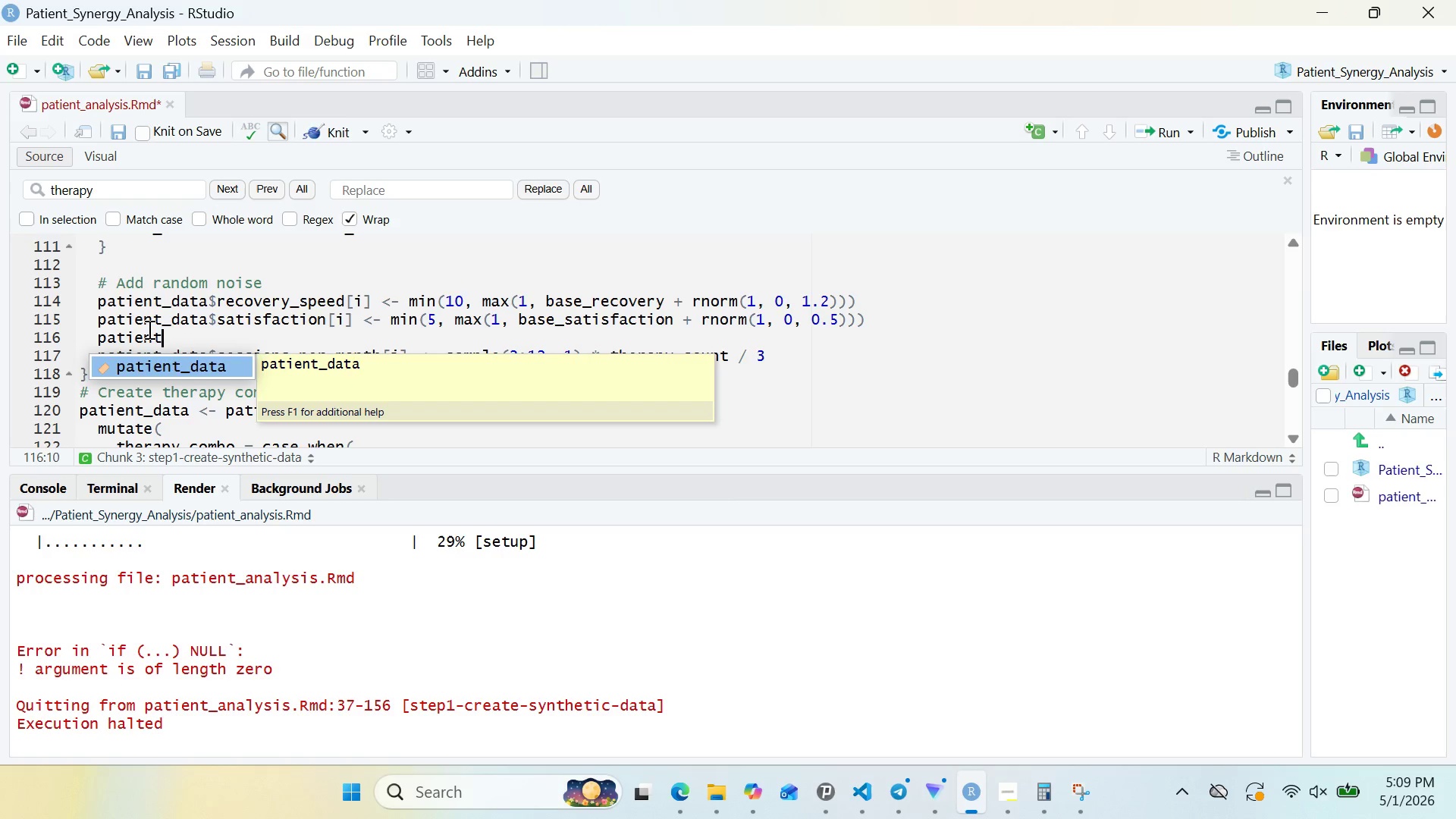 
key(Enter)
 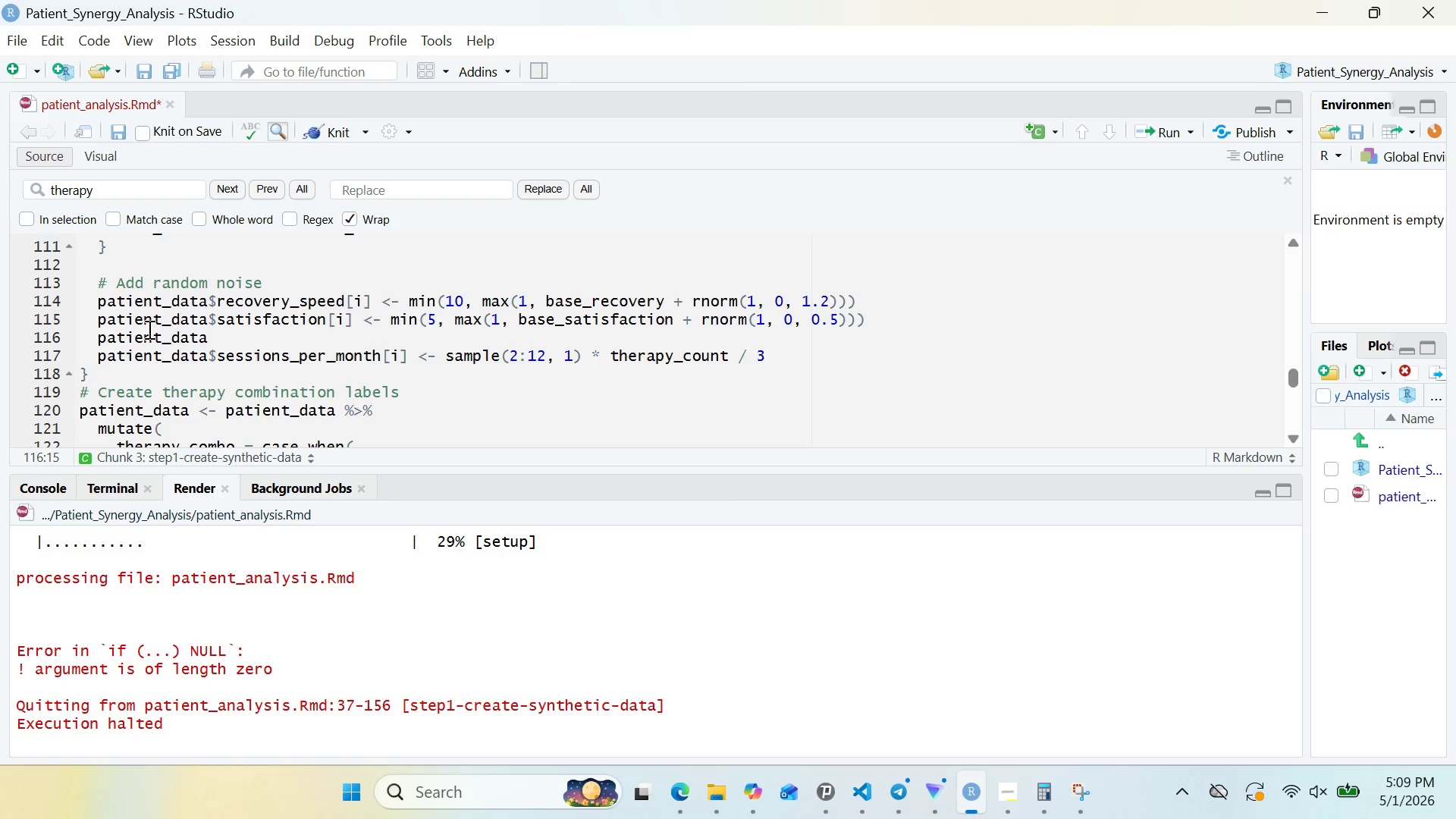 
type($pain_reduction[i)
 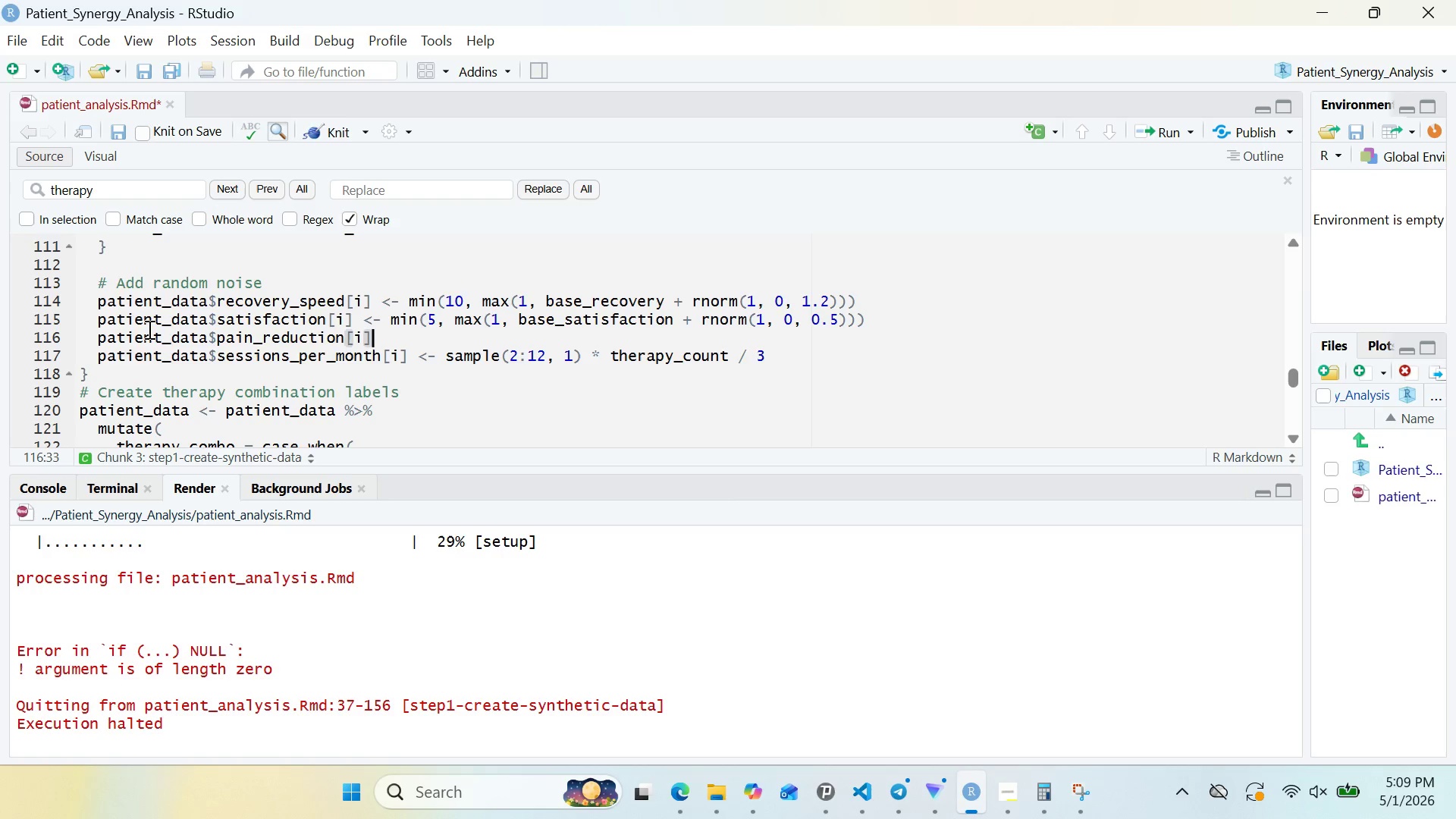 
key(ArrowRight)
 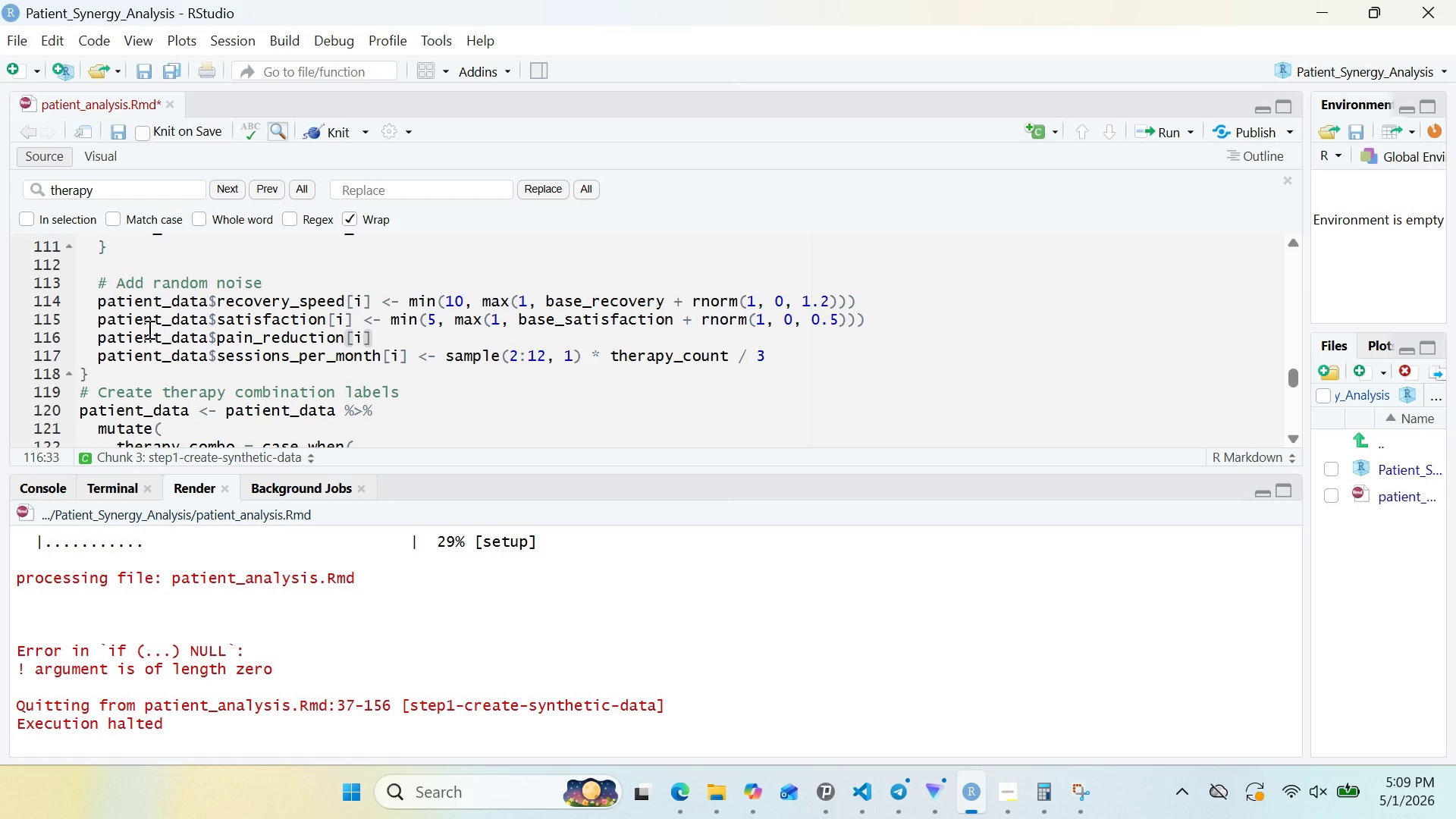 
key(Space)
 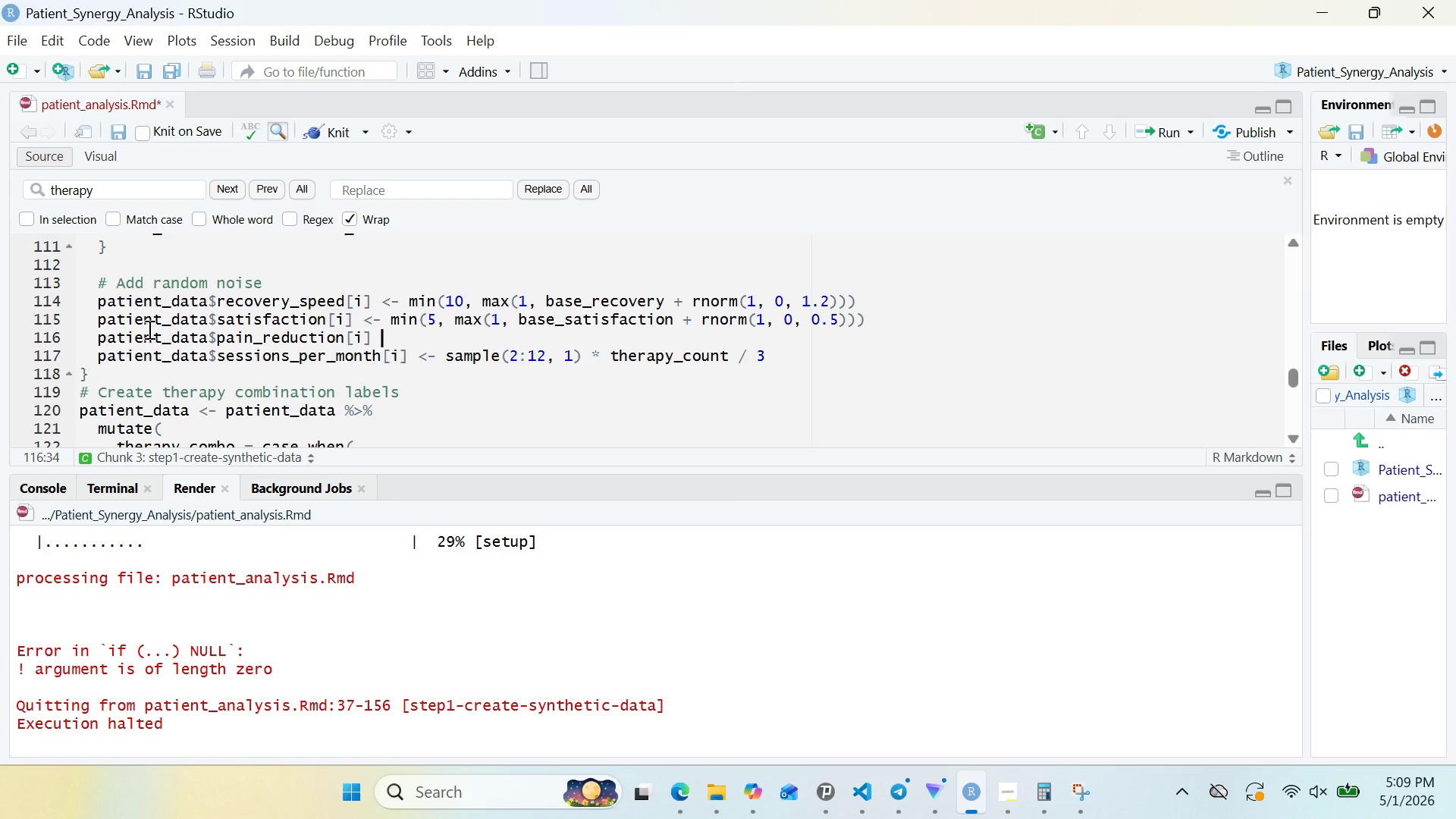 
key(Shift+Comma)
 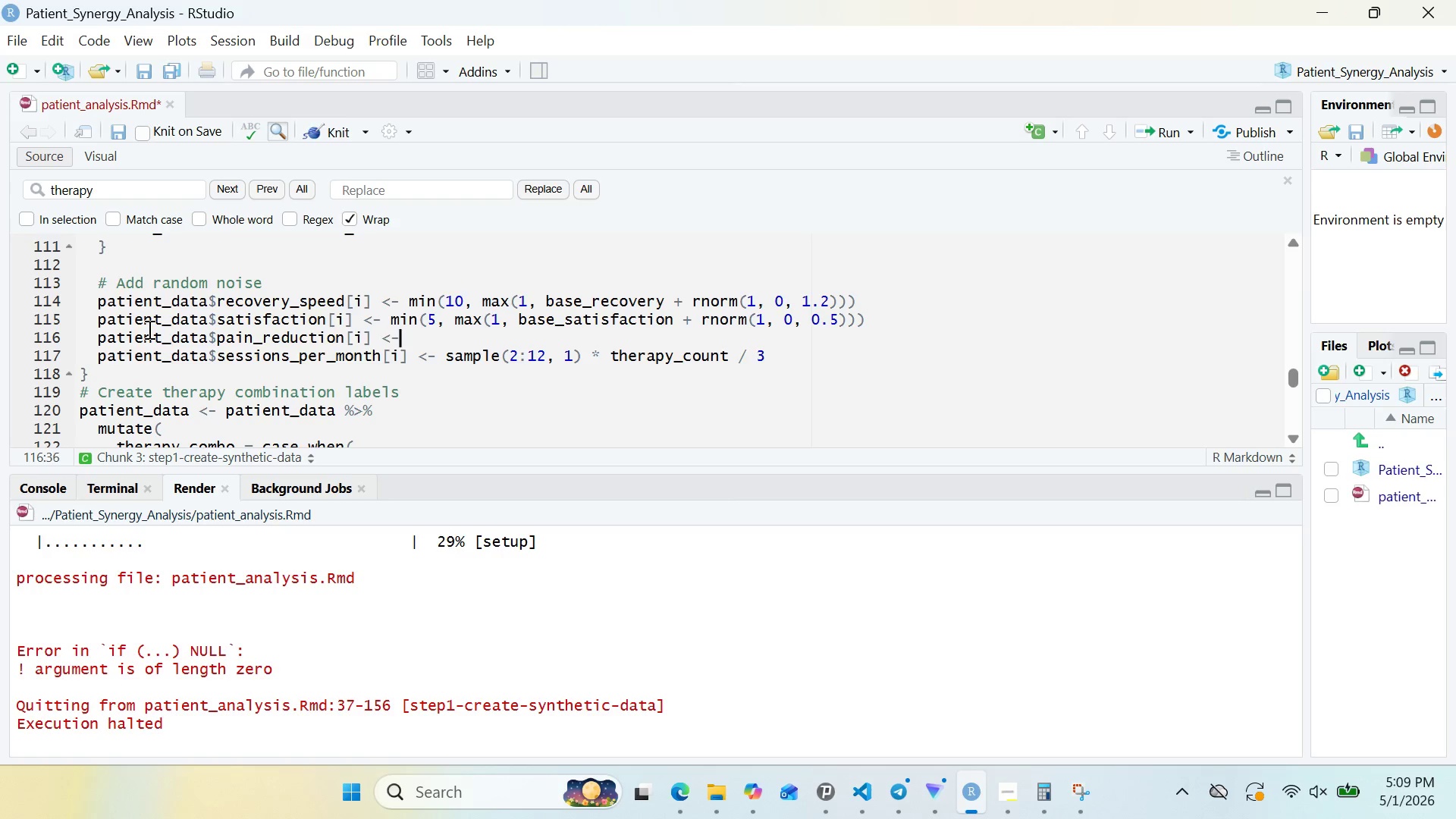 
key(Minus)
 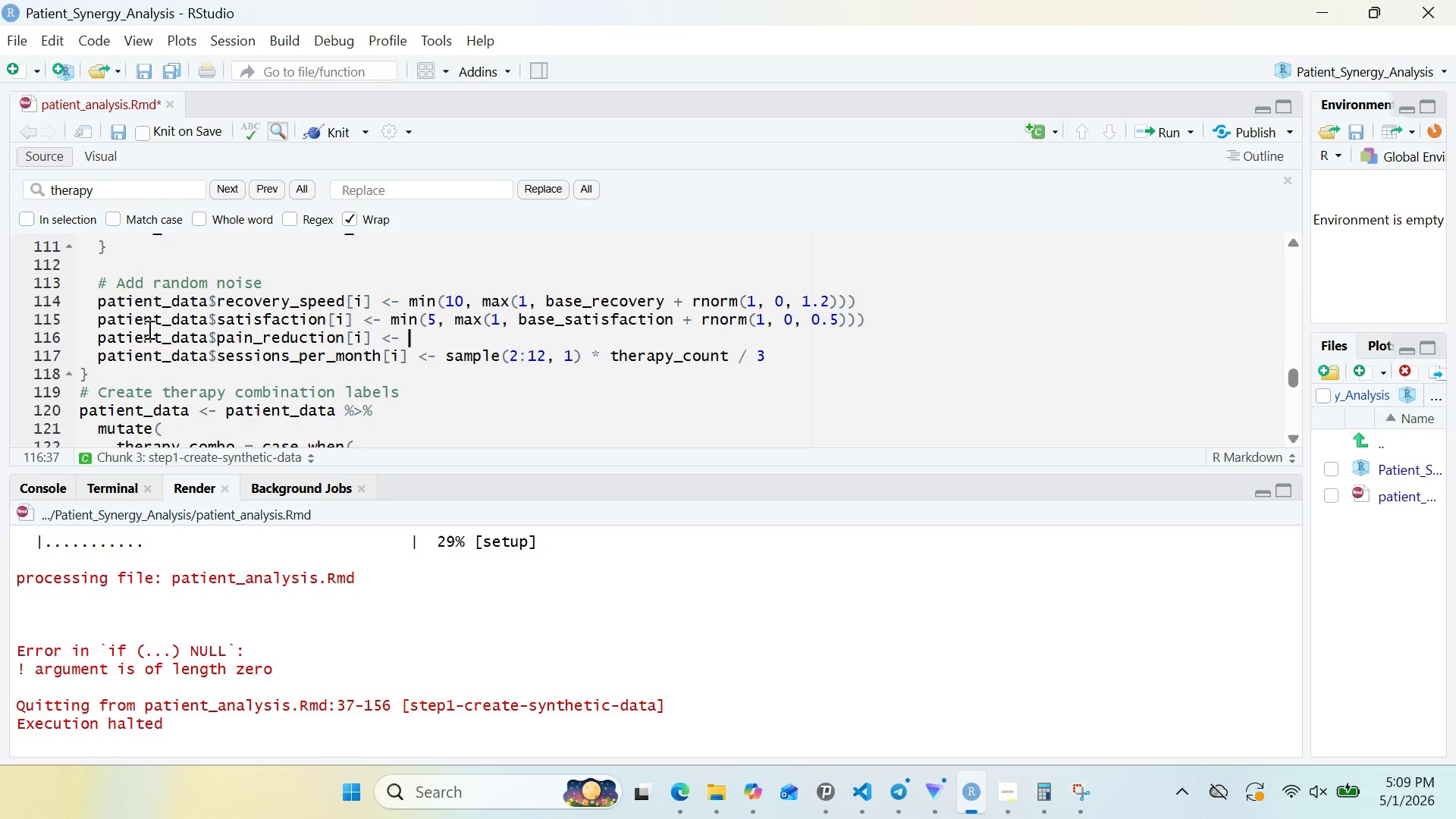 
key(Space)
 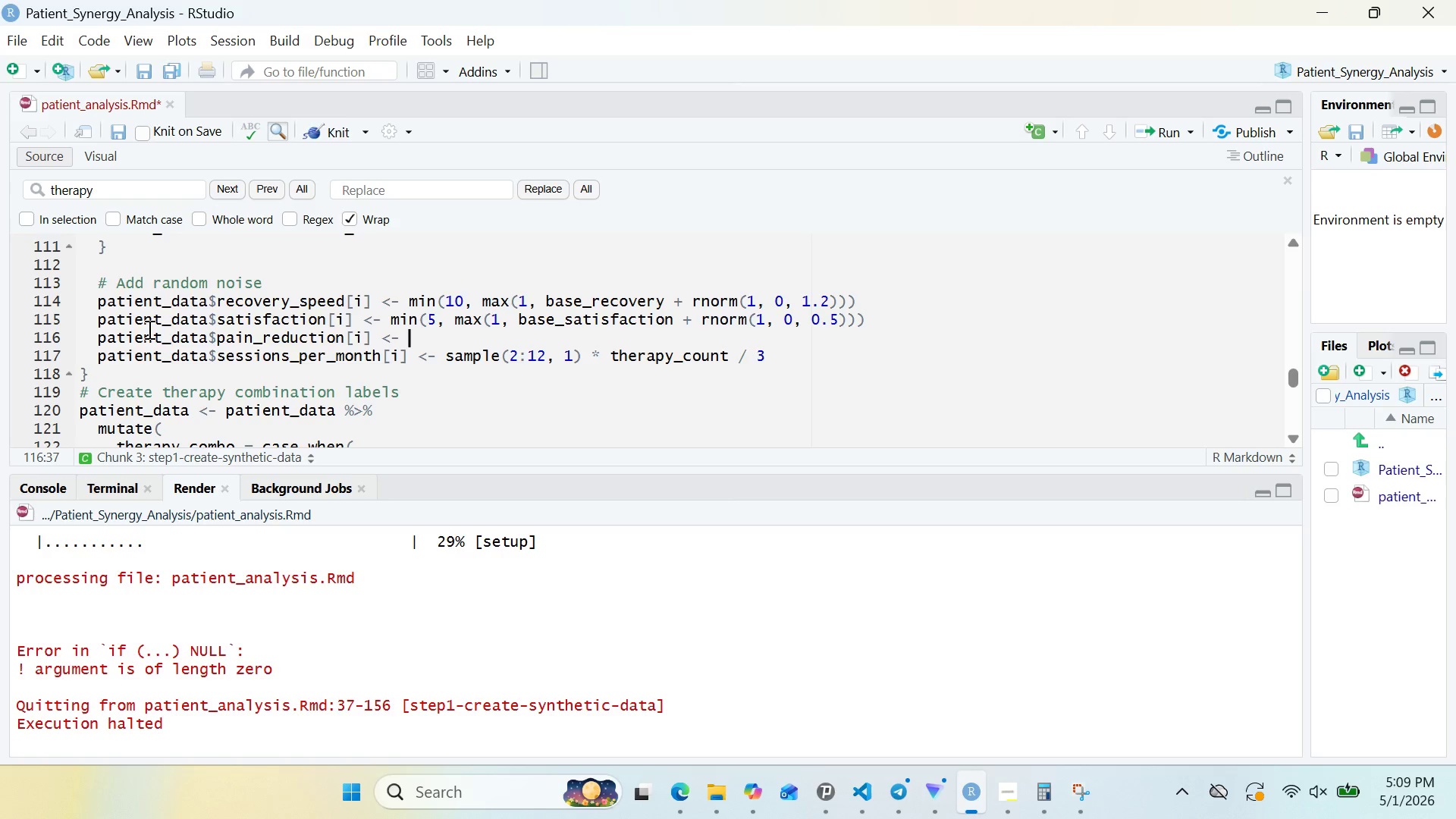 
wait(5.27)
 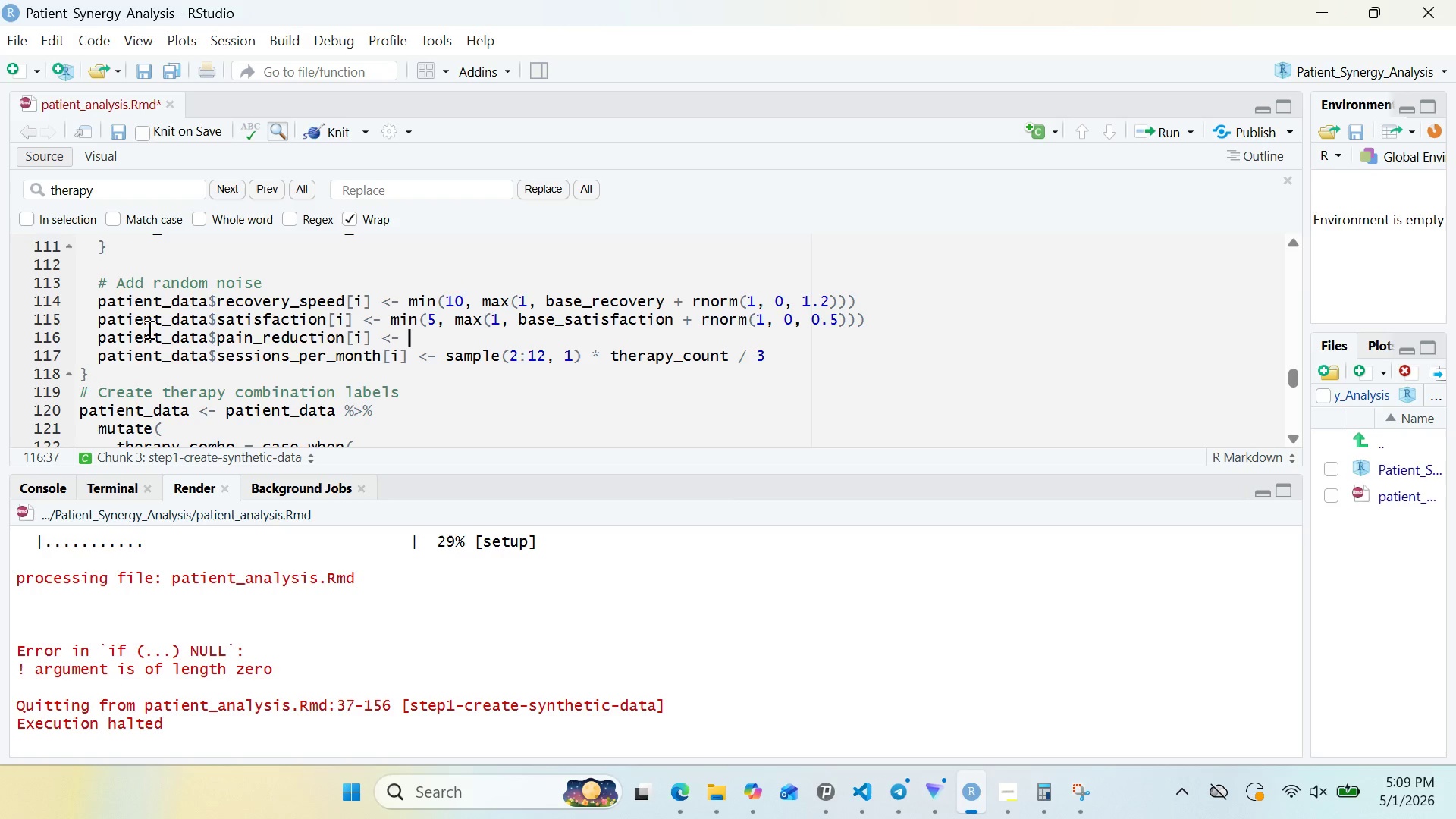 
type(min(100, max(0, base_pain)
 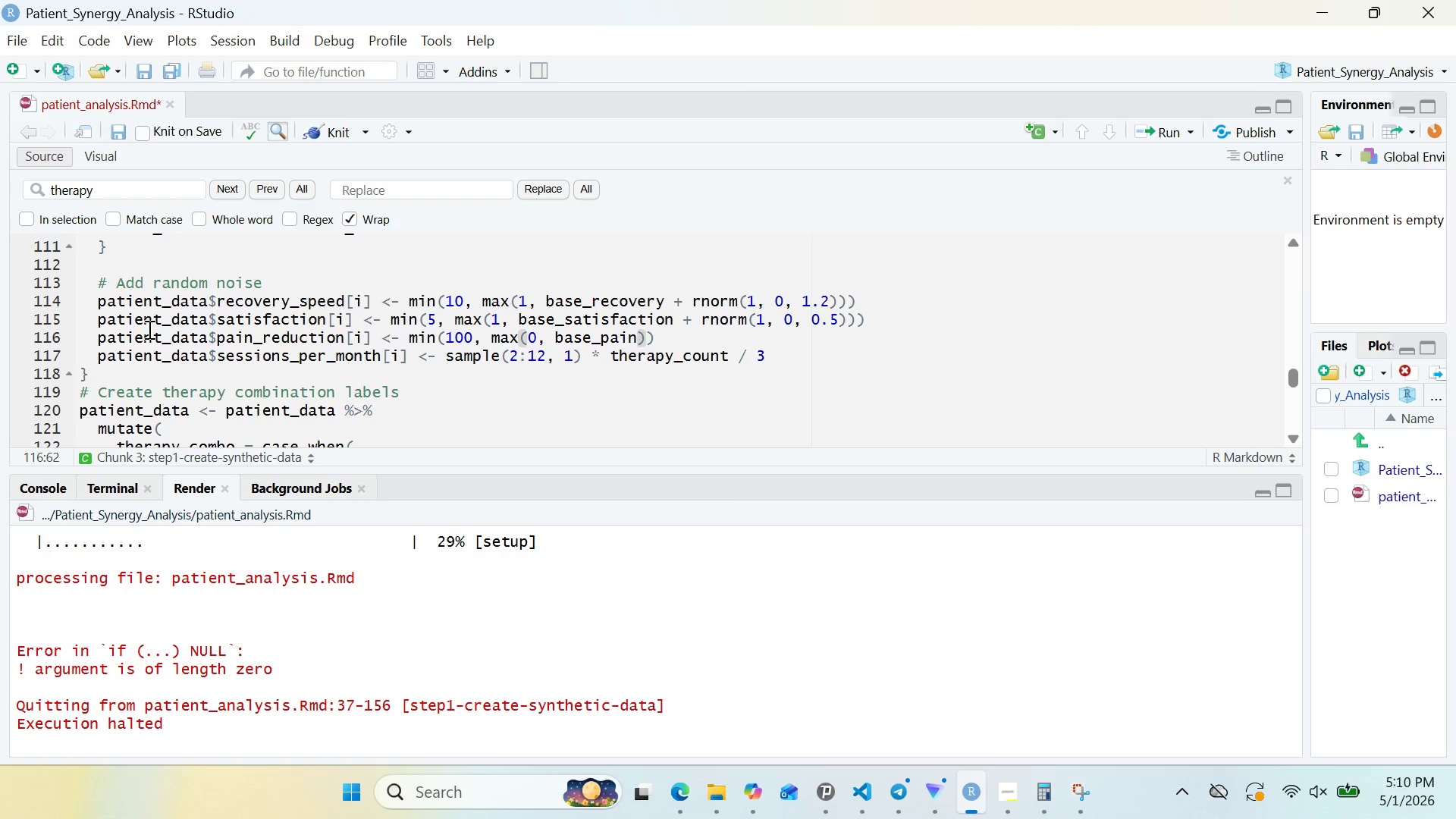 
type(_reduction + rnorm(1,0, 12)
 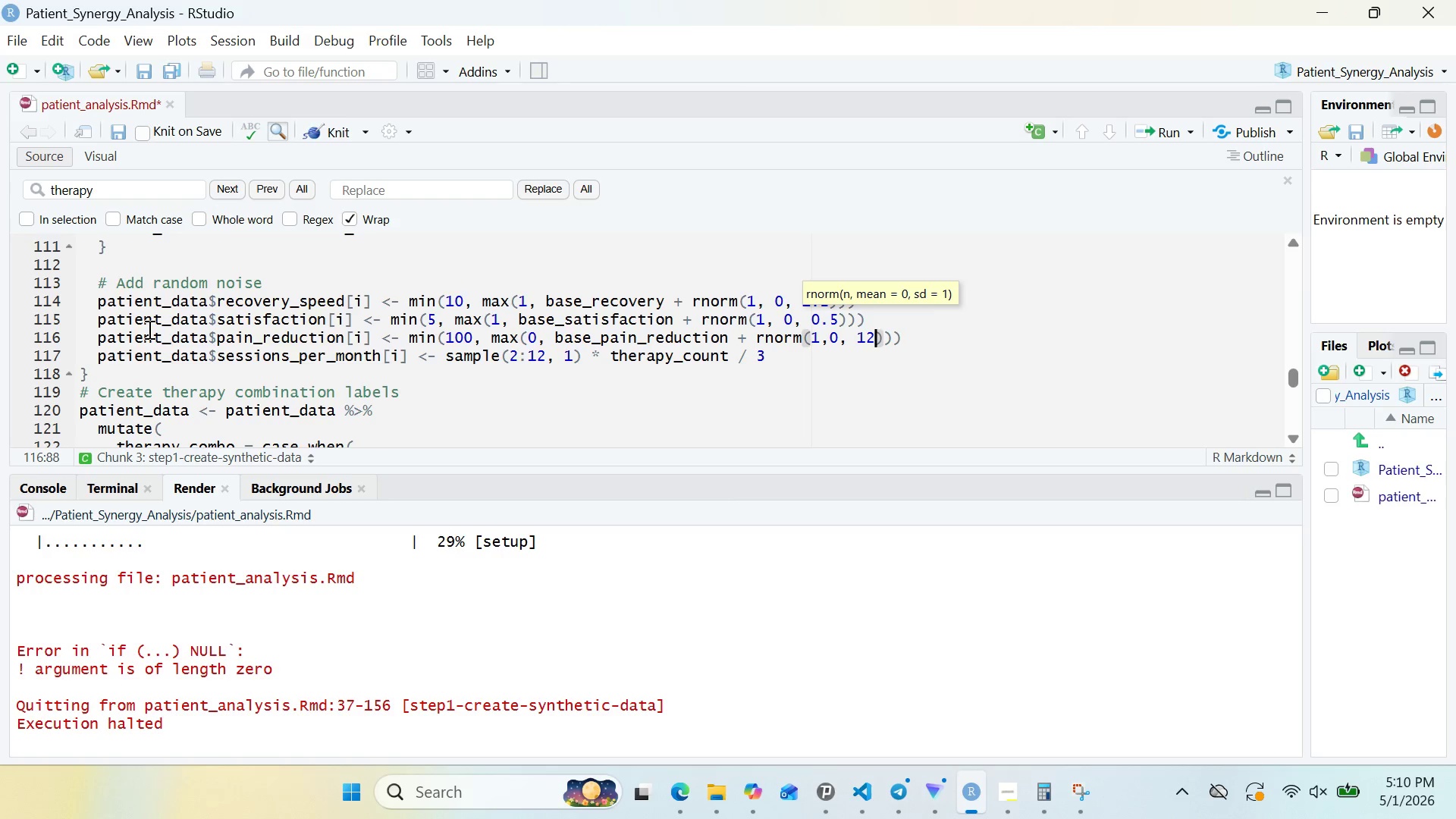 
wait(16.61)
 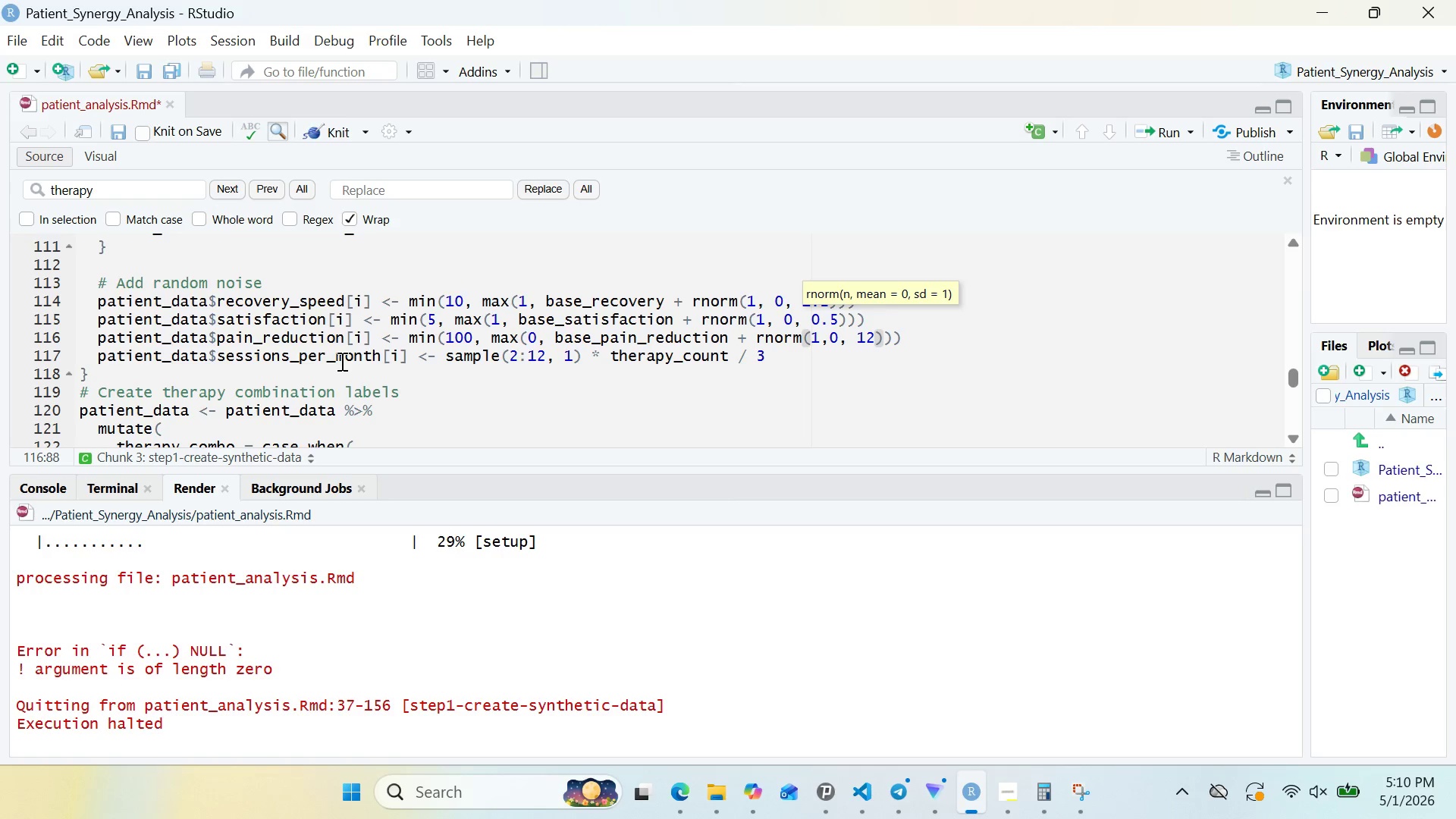 
left_click_drag(start_coordinate=[96, 355], to_coordinate=[410, 362])
 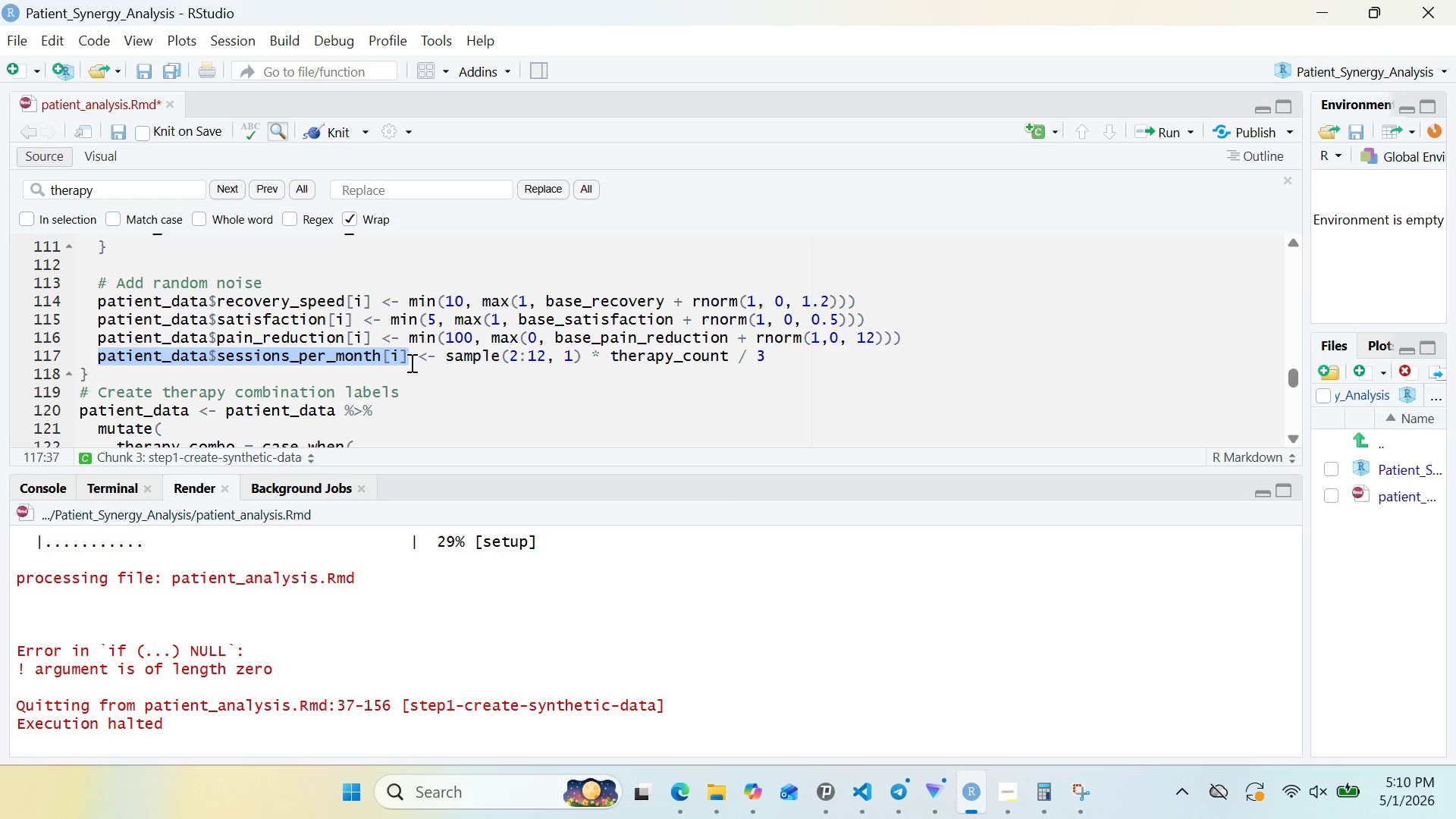 
hold_key(key=ControlLeft, duration=0.78)
 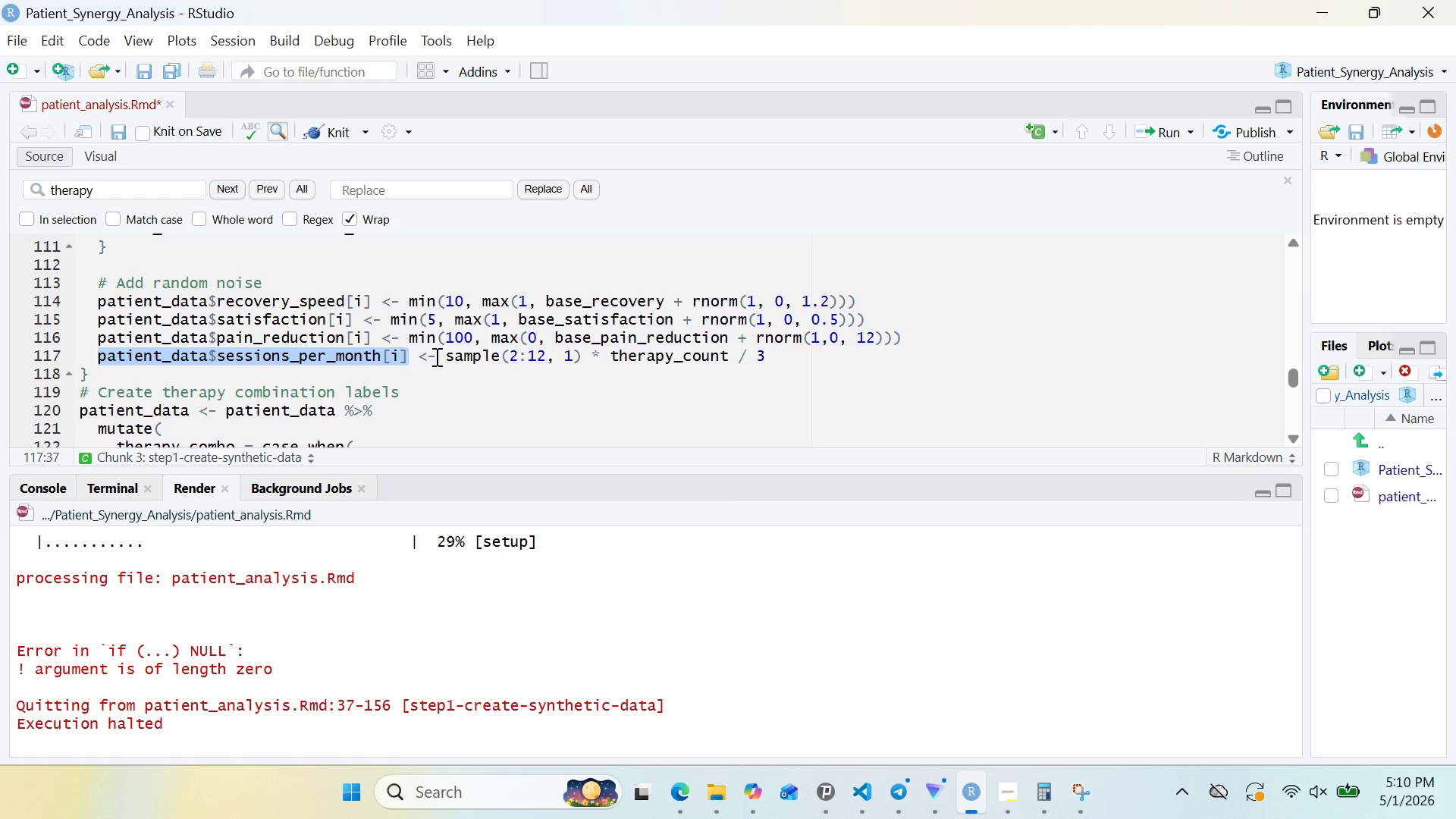 
hold_key(key=ShiftRight, duration=0.59)
left_click([435, 356])
 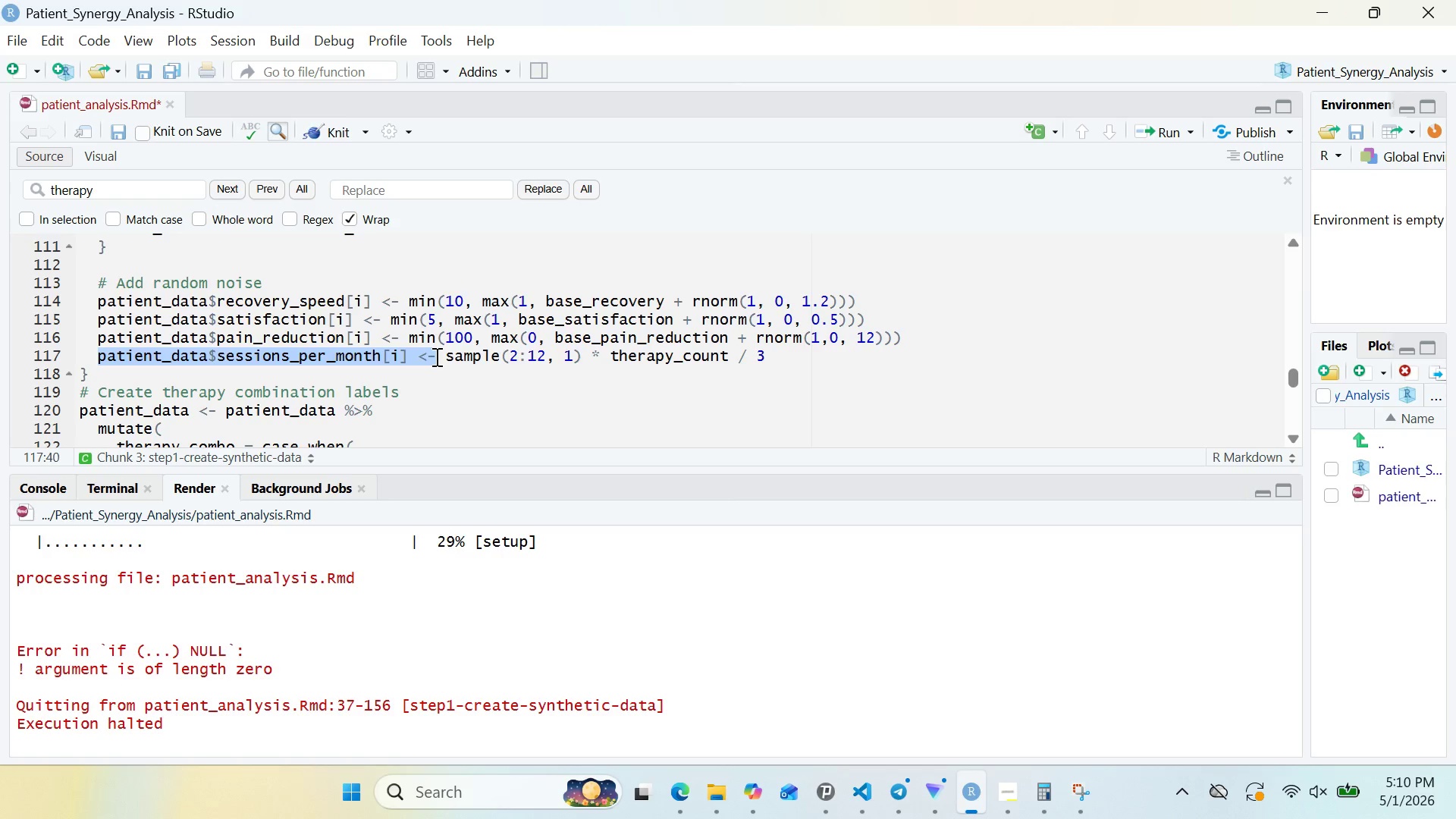 
key(Control+C)
 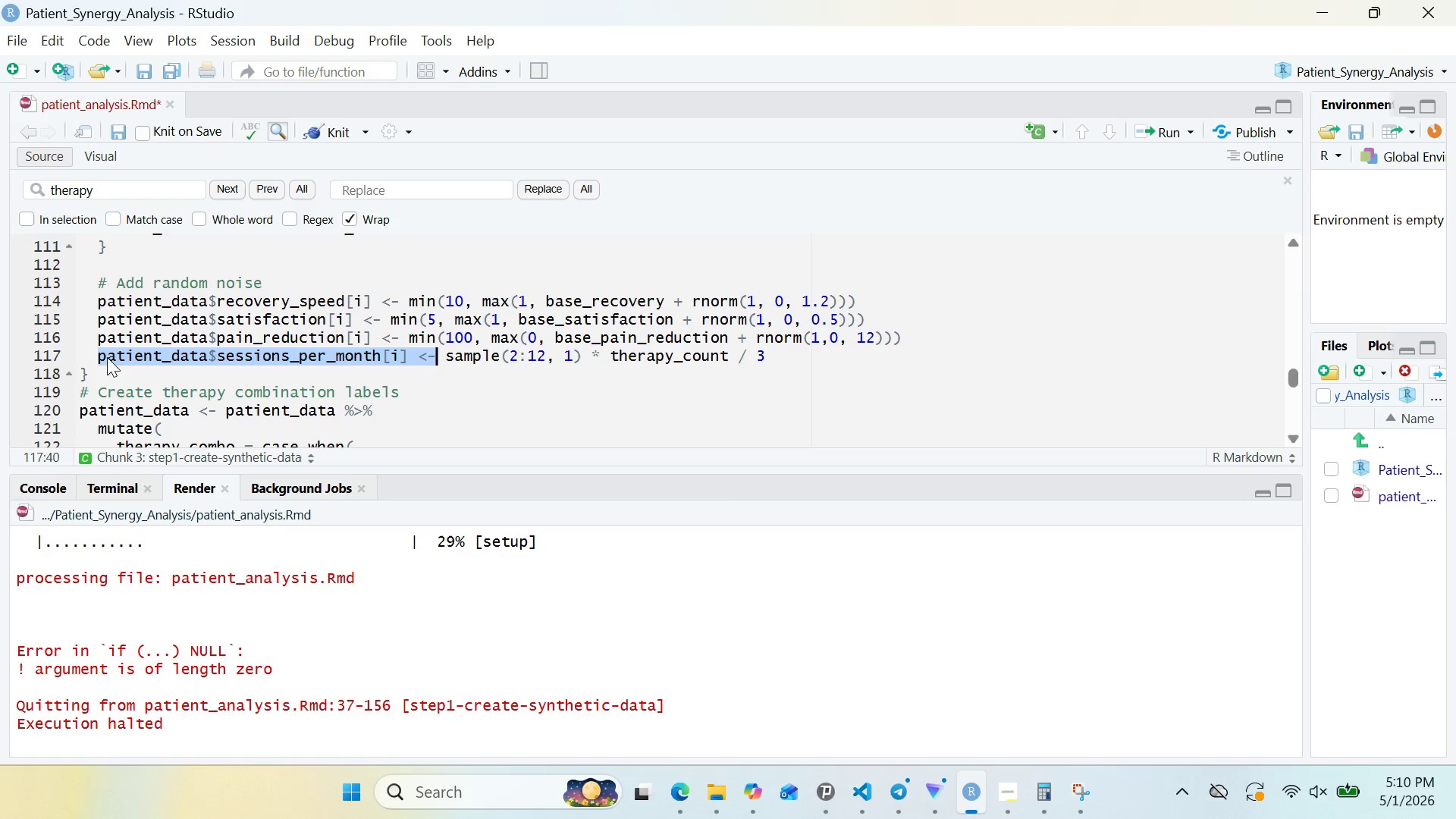 
left_click([97, 351])
 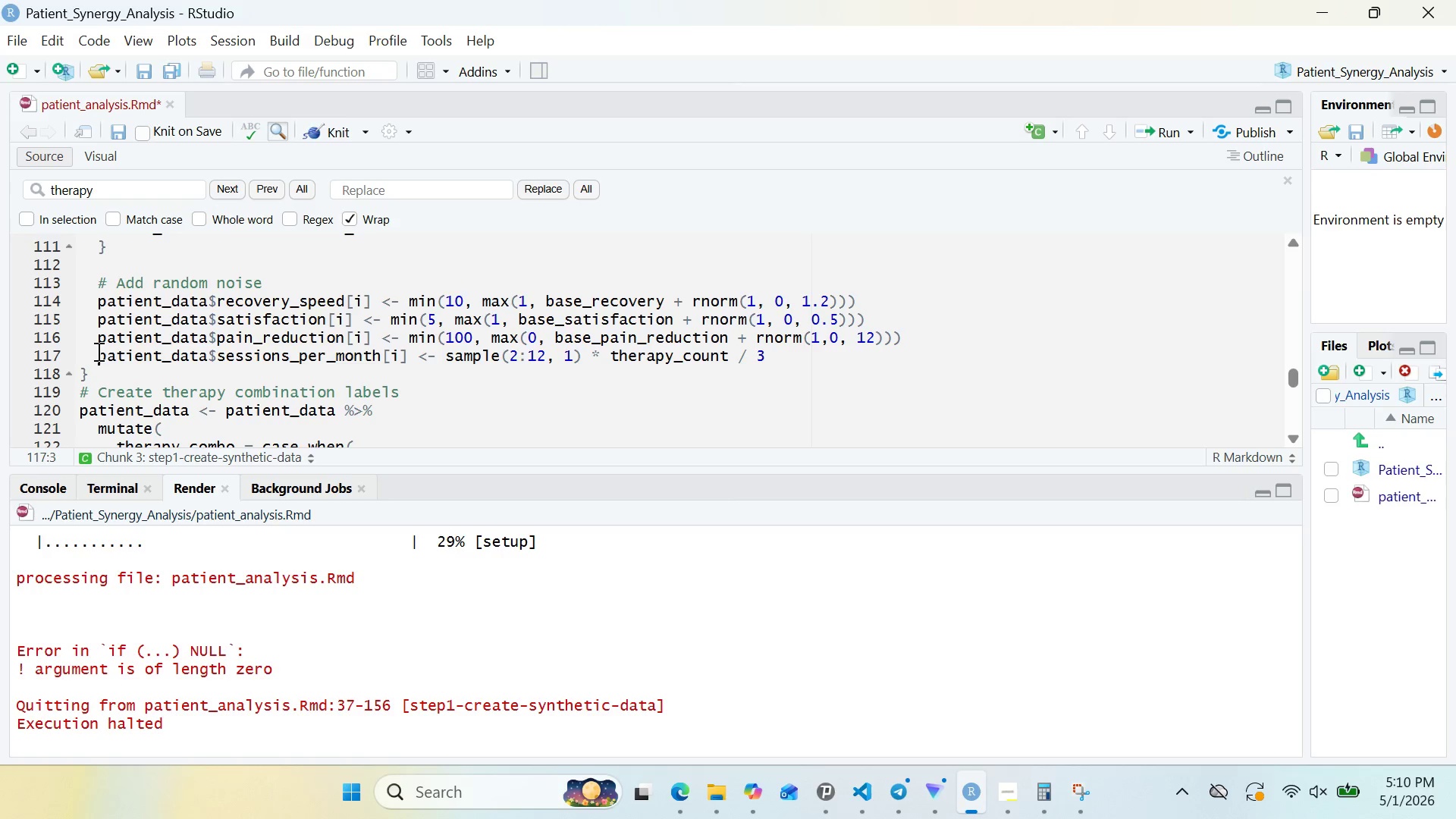 
key(Shift+ShiftLeft)
 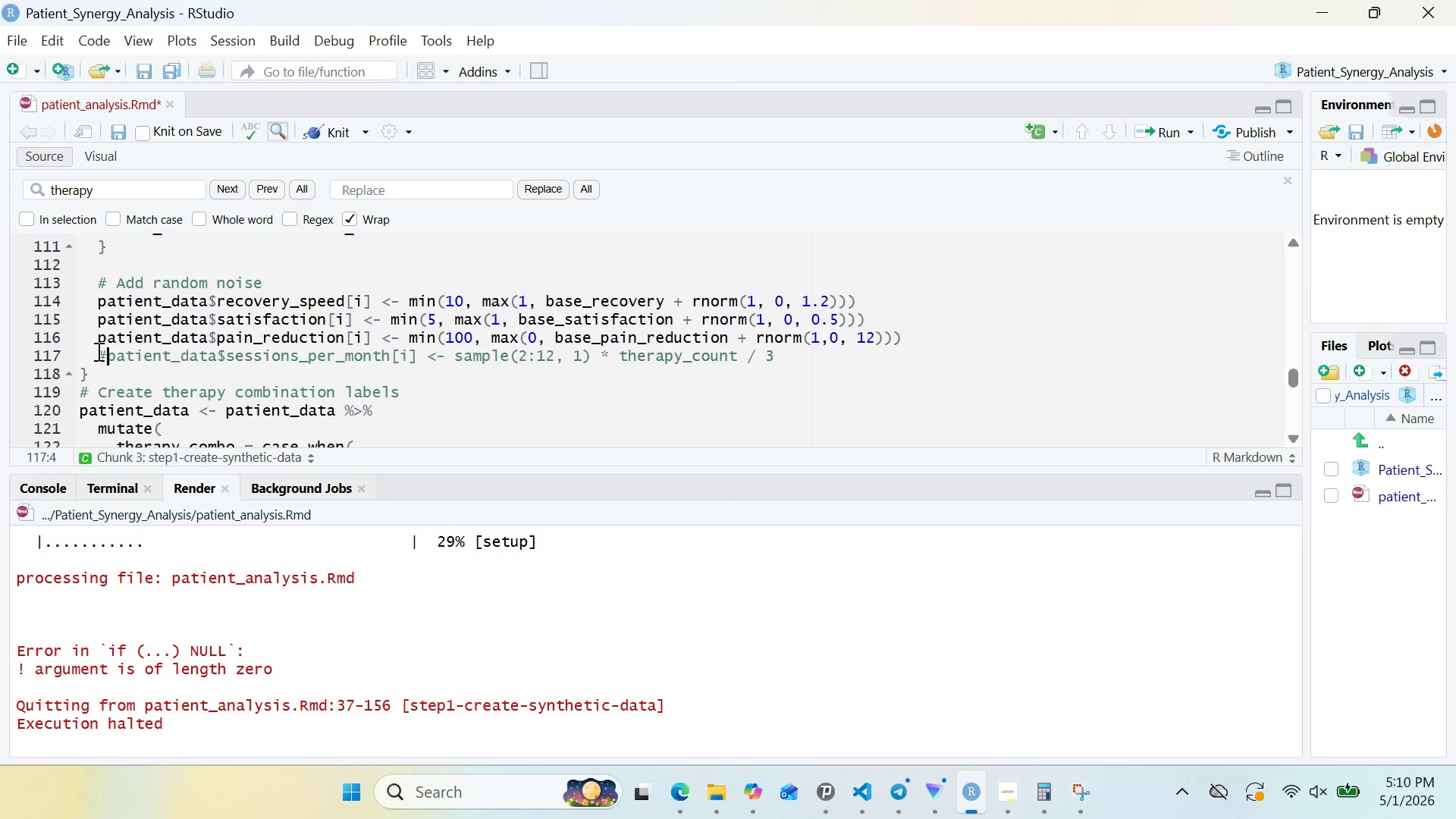 
key(Shift+3)
 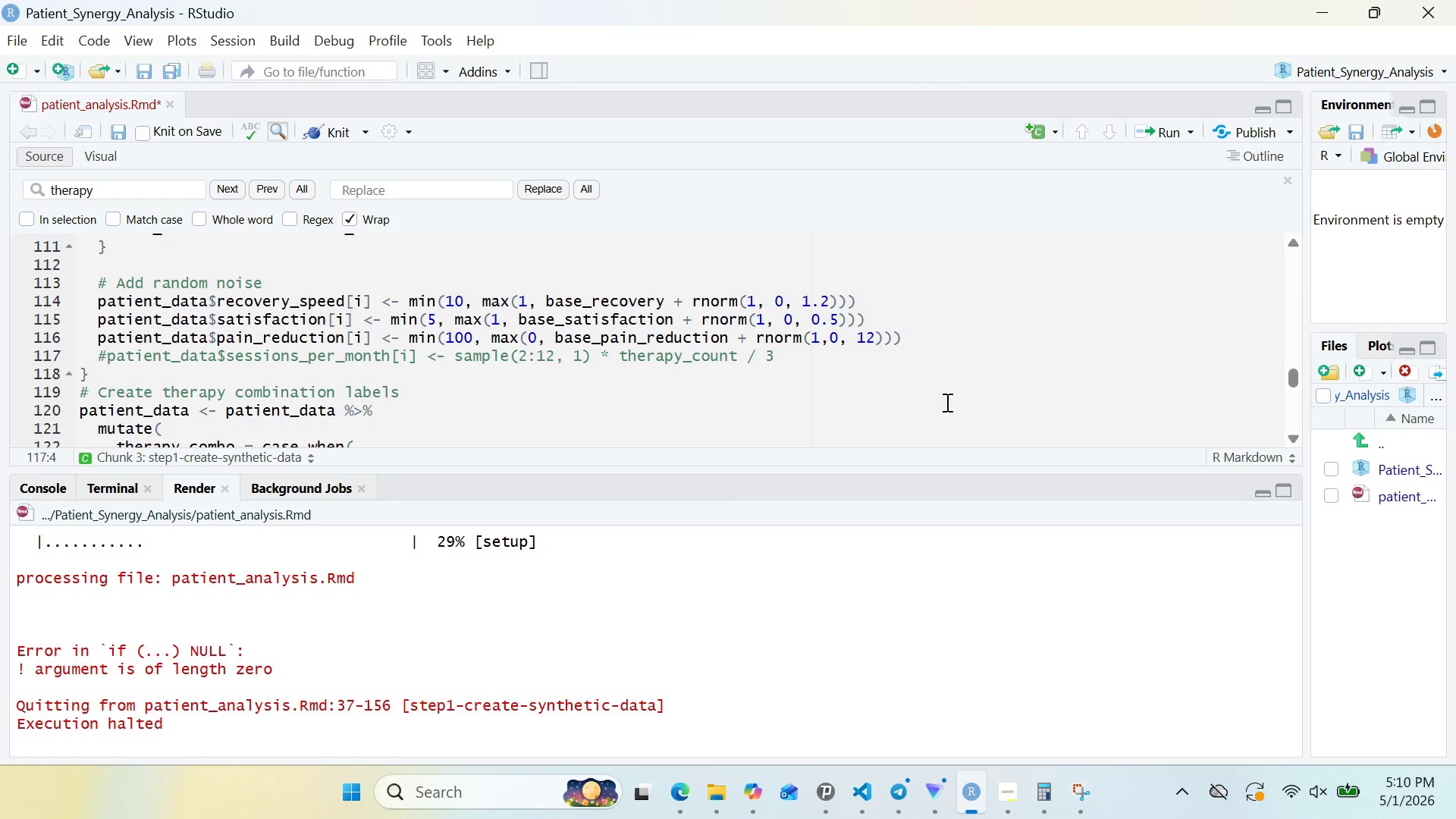 
left_click([835, 353])
 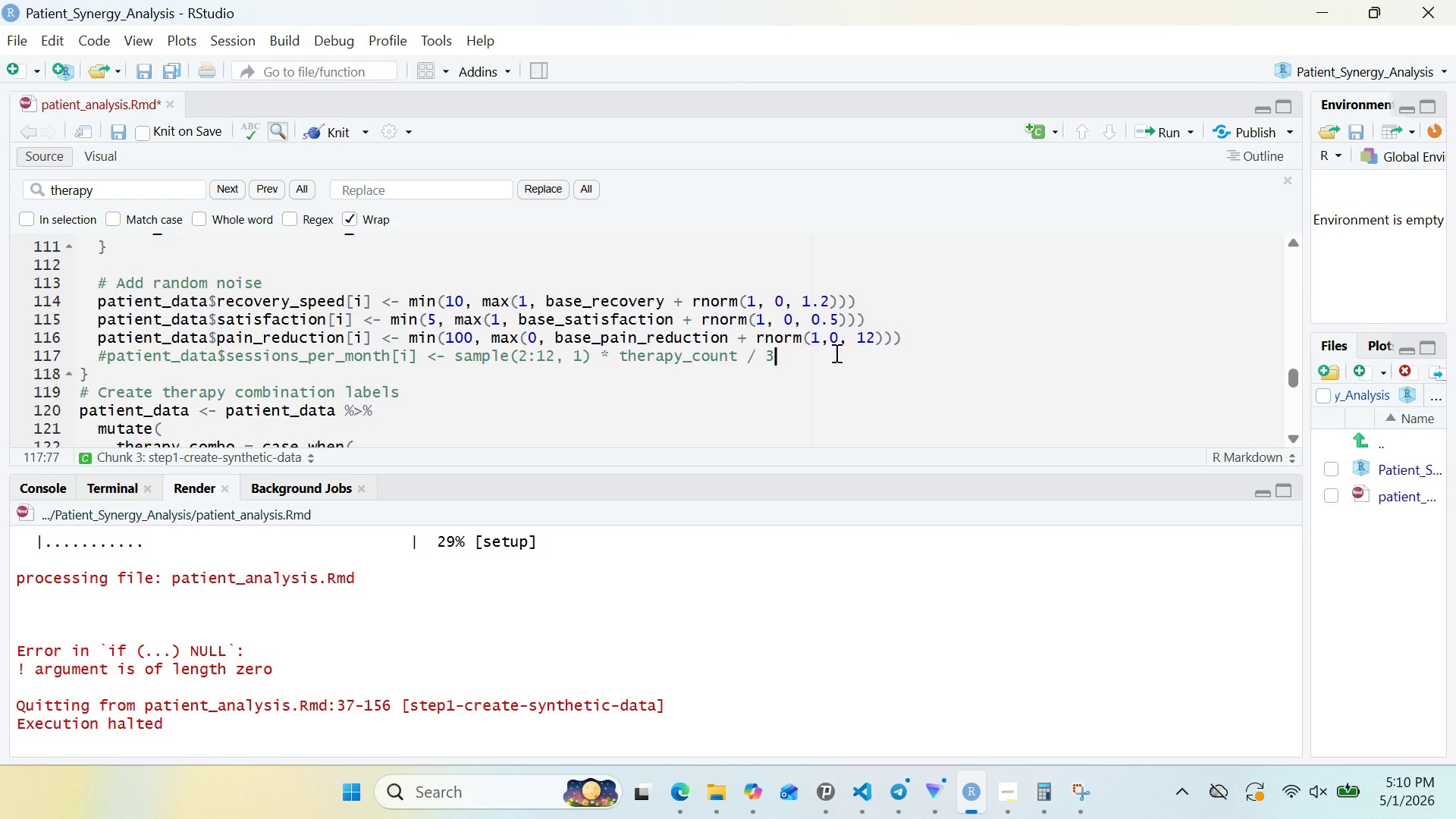 
key(Enter)
 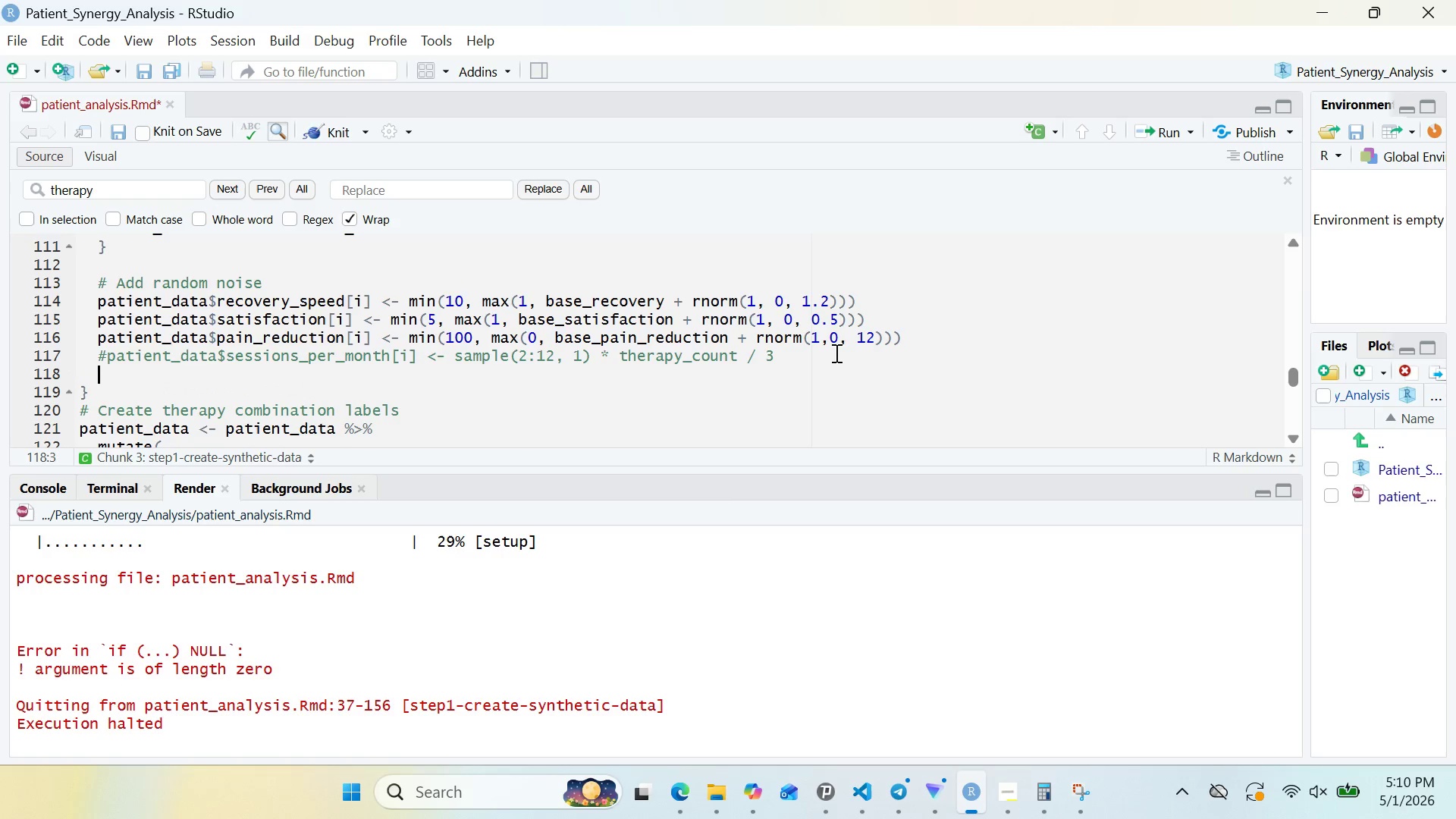 
key(Control+ControlLeft)
 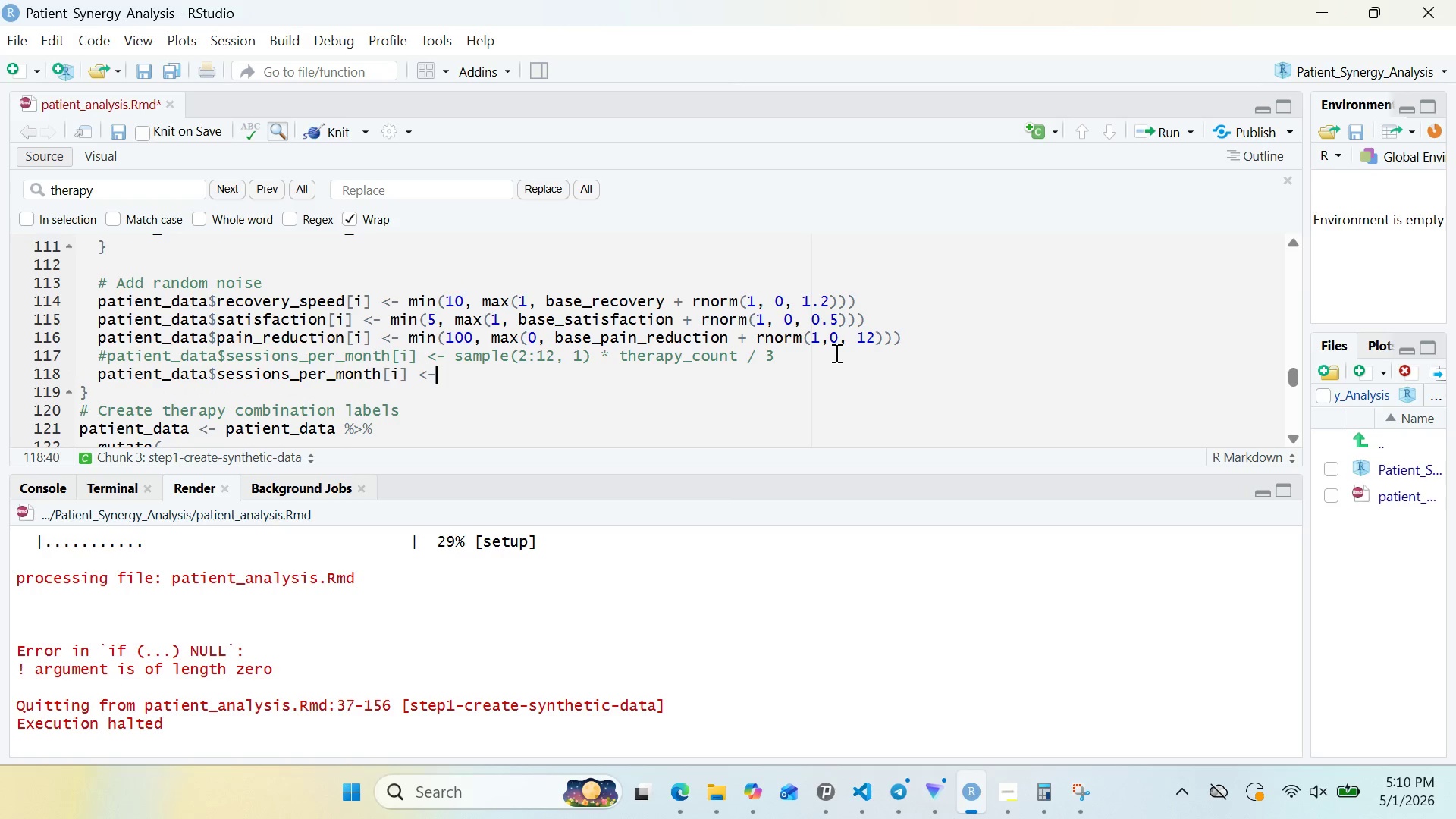 
key(Control+V)
 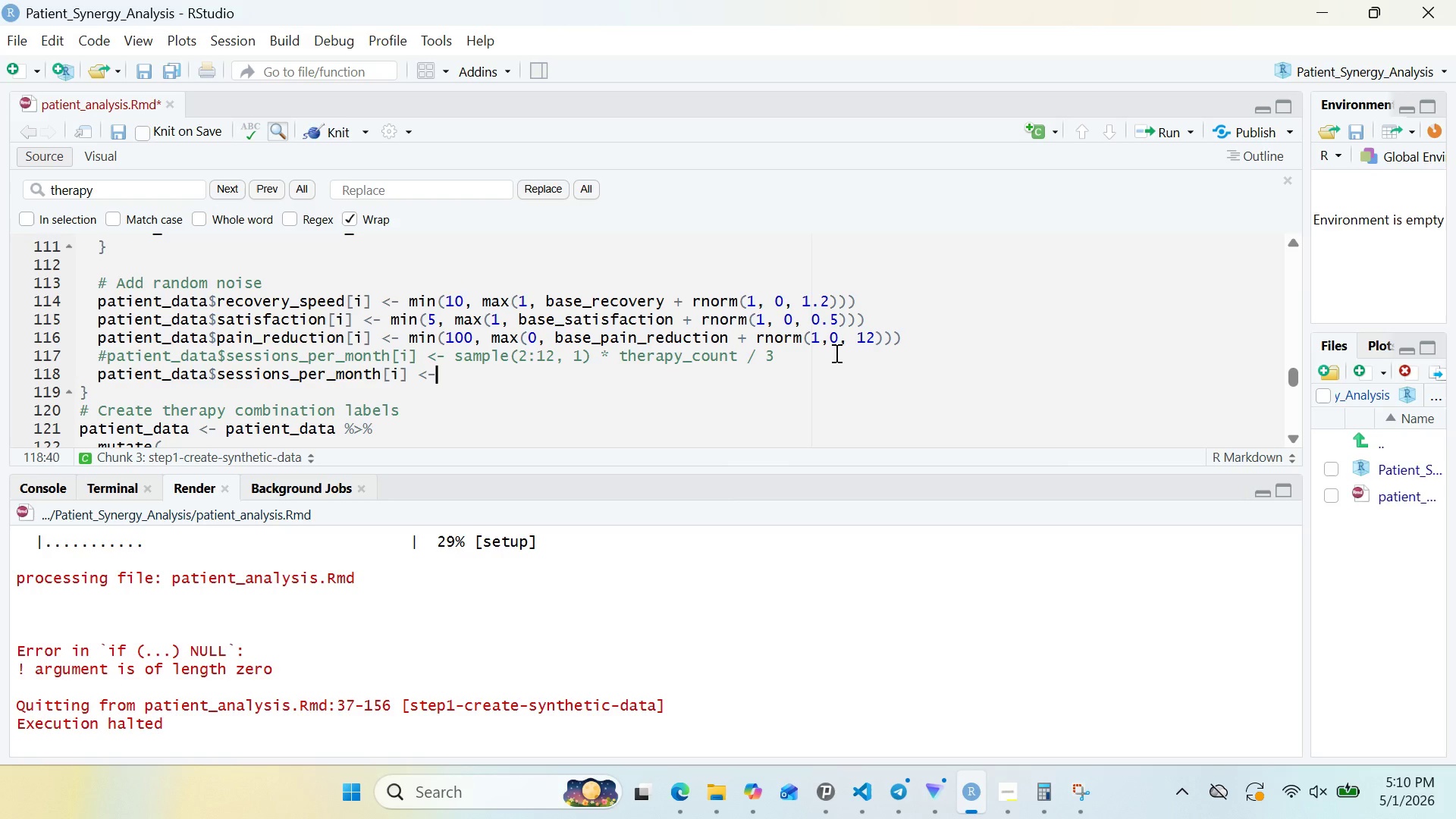 
type( min)
 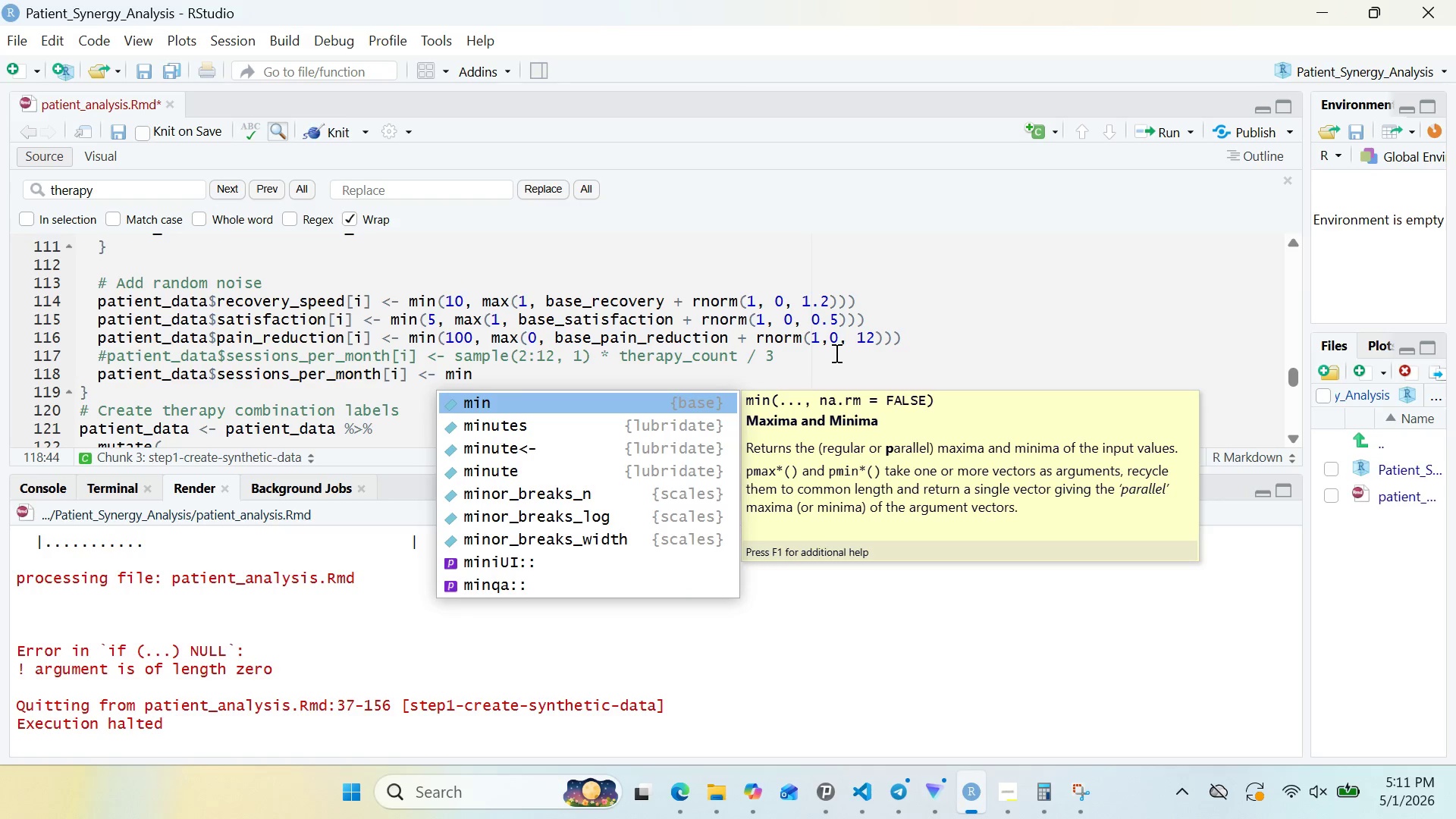 
wait(6.28)
 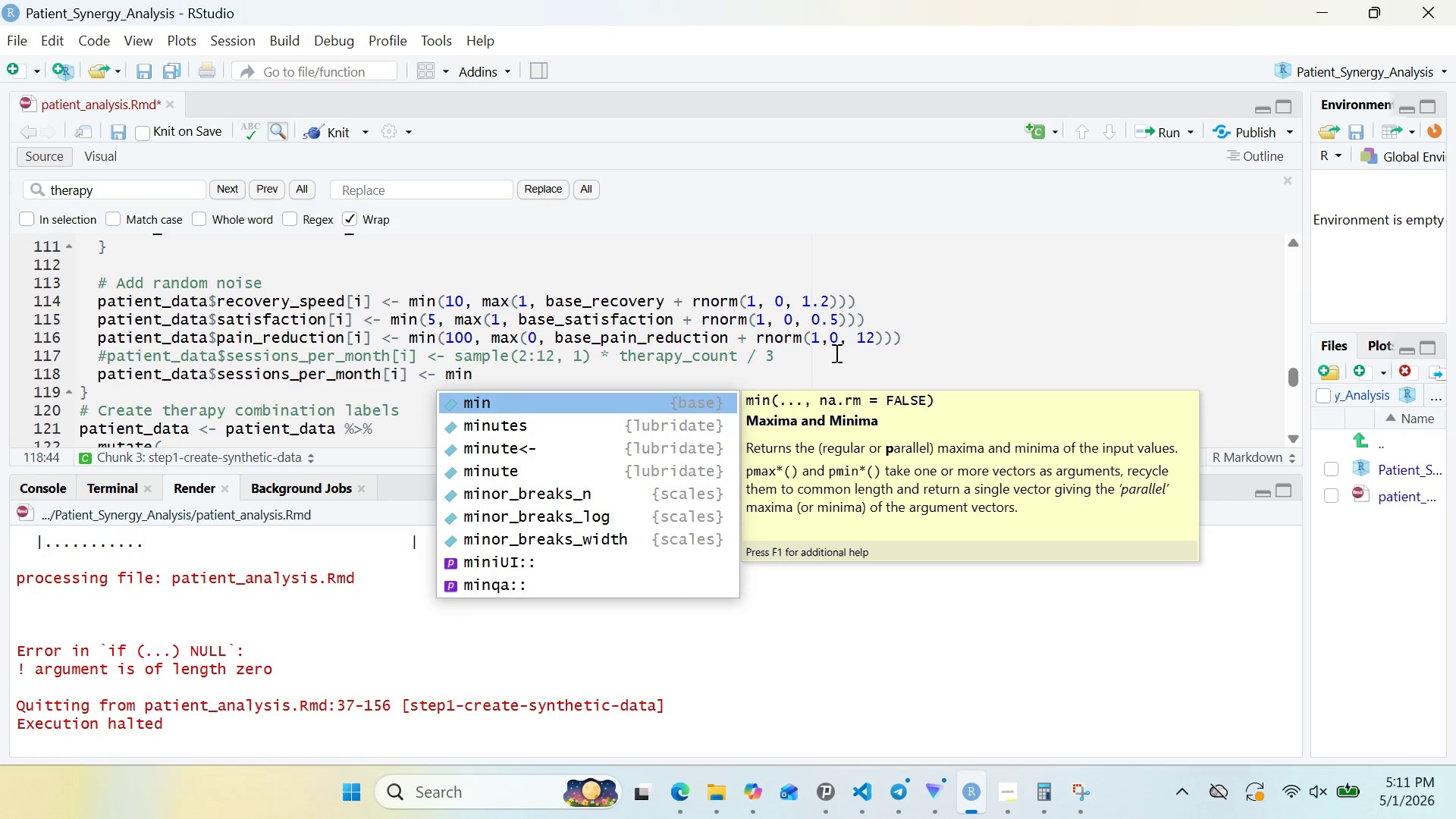 
key(Enter)
 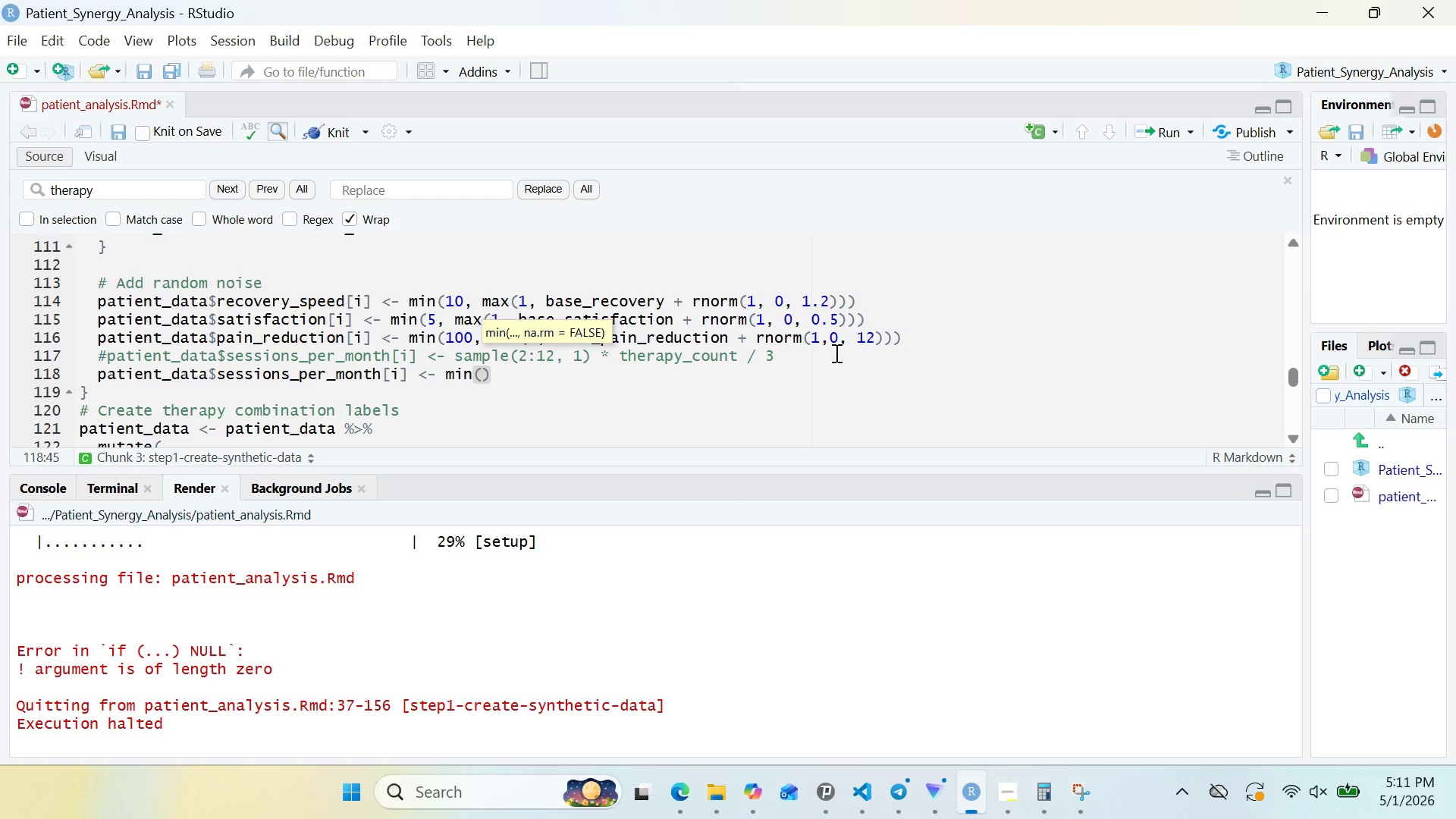 
type(12, max(2, round)
 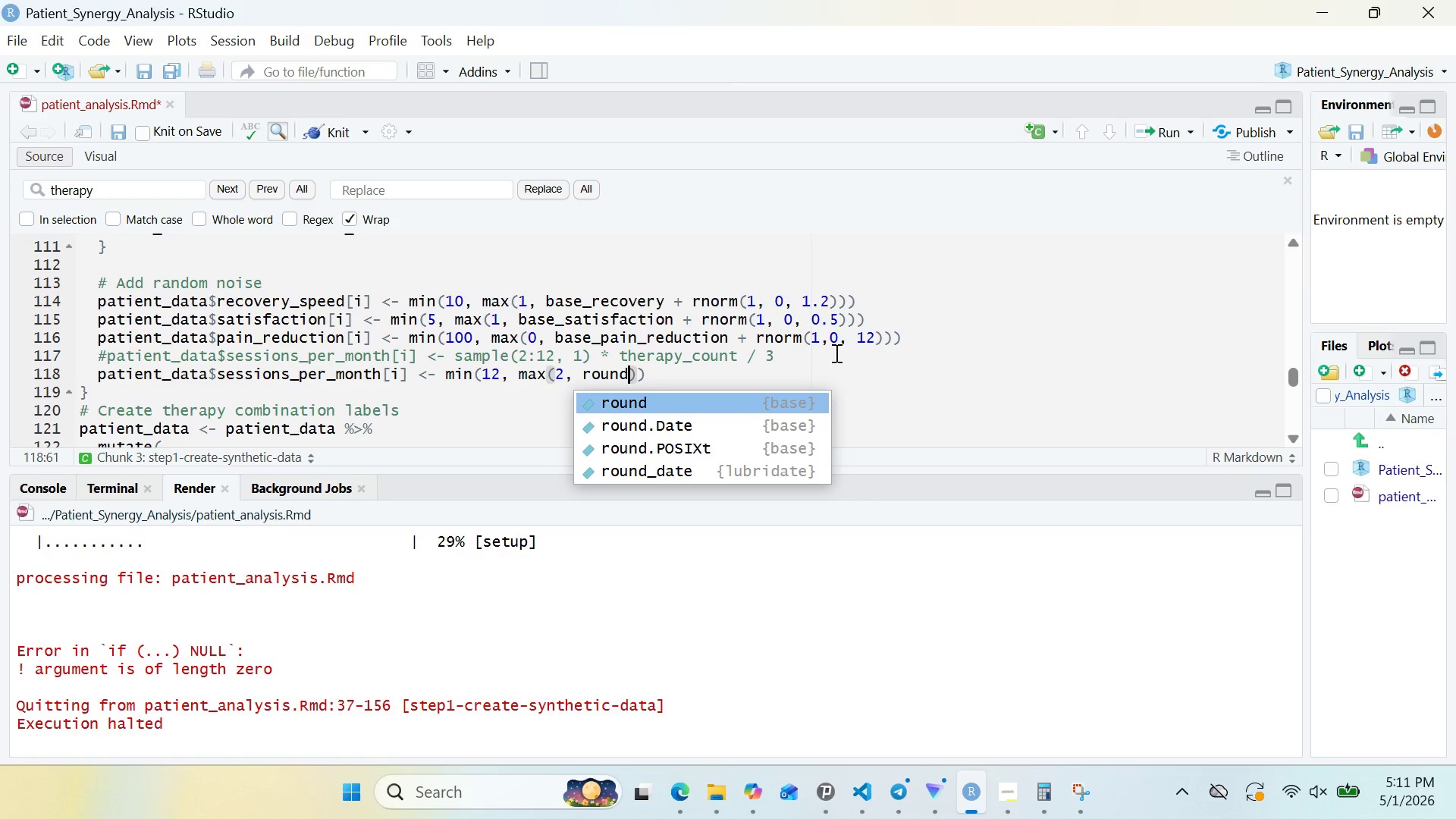 
wait(5.11)
 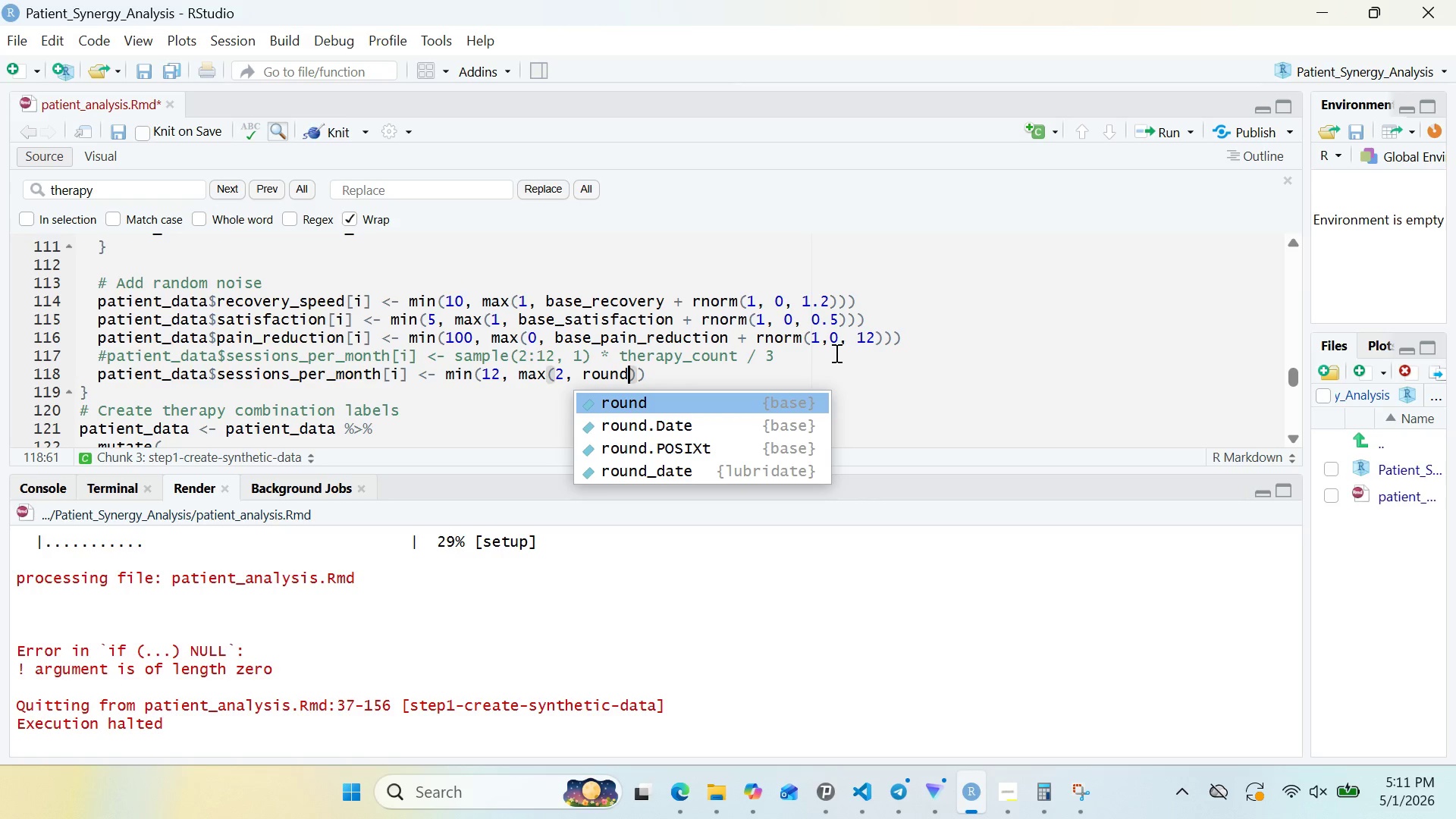 
type((rnorm(1, (therapy_count +1)
 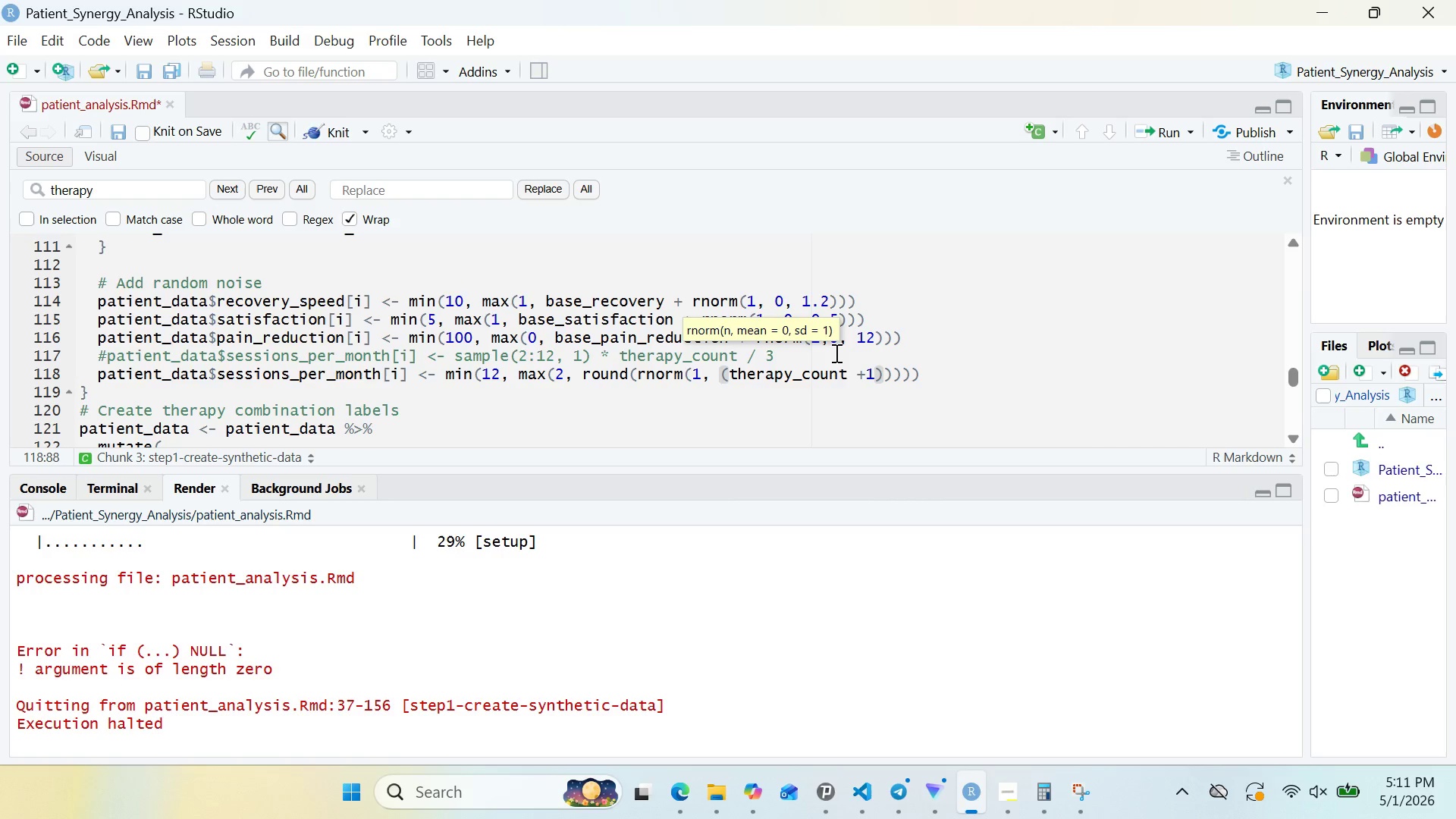 
key(ArrowRight)
 